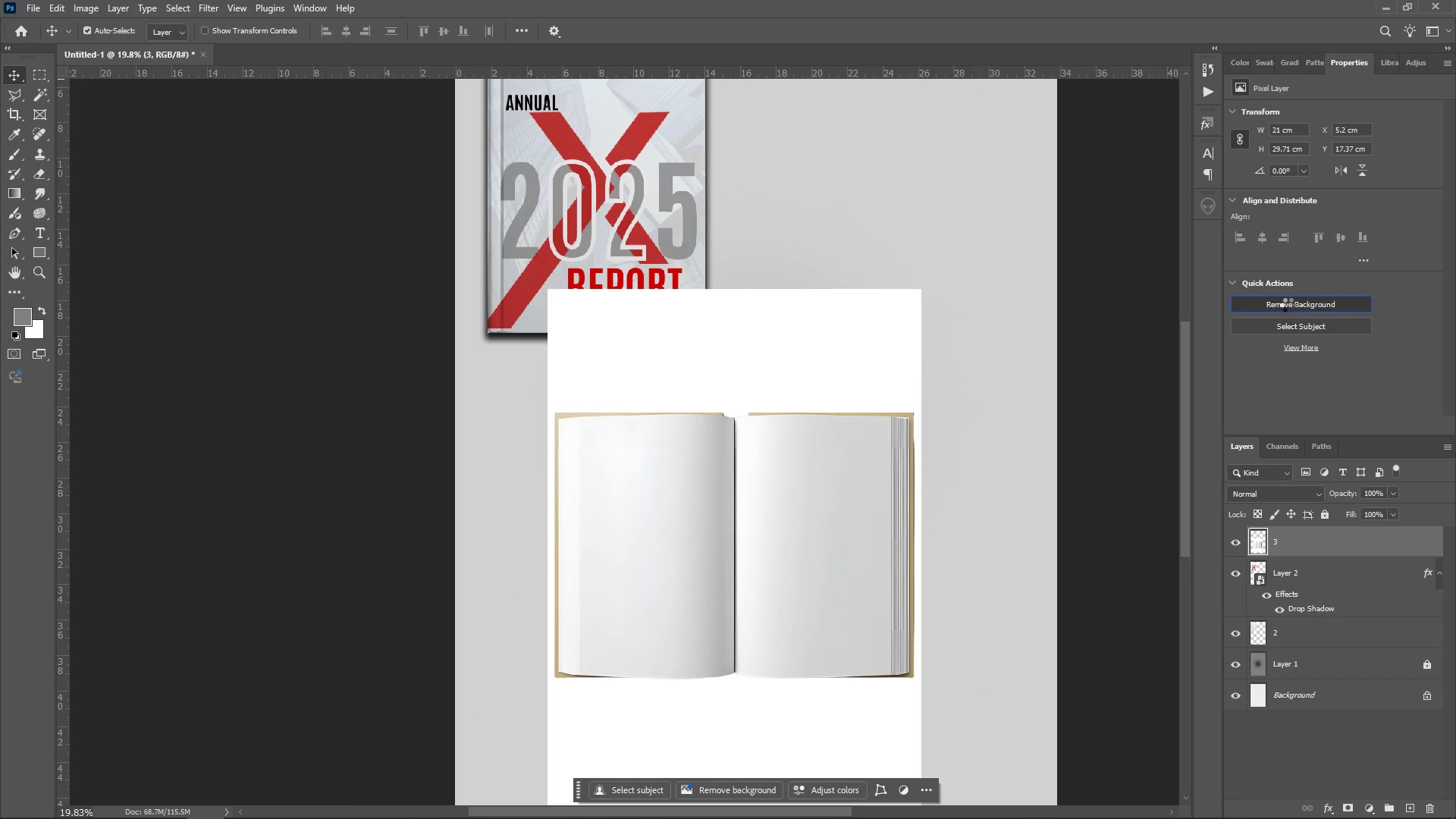 
hold_key(key=AltLeft, duration=1.5)
scroll: coordinate [621, 546], scroll_direction: up, amount: 8.0
 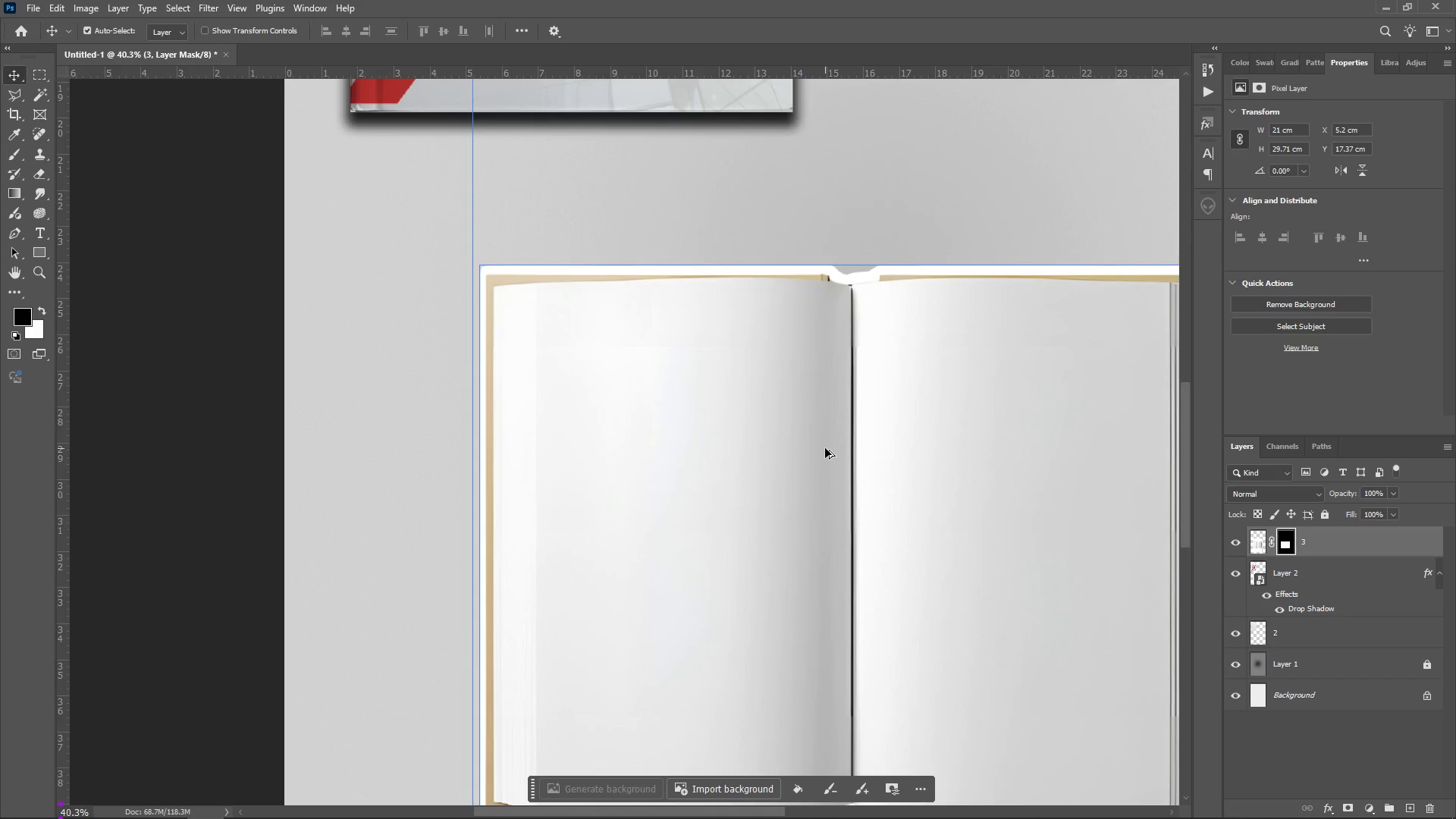 
hold_key(key=AltLeft, duration=1.03)
scroll: coordinate [825, 447], scroll_direction: down, amount: 4.0
 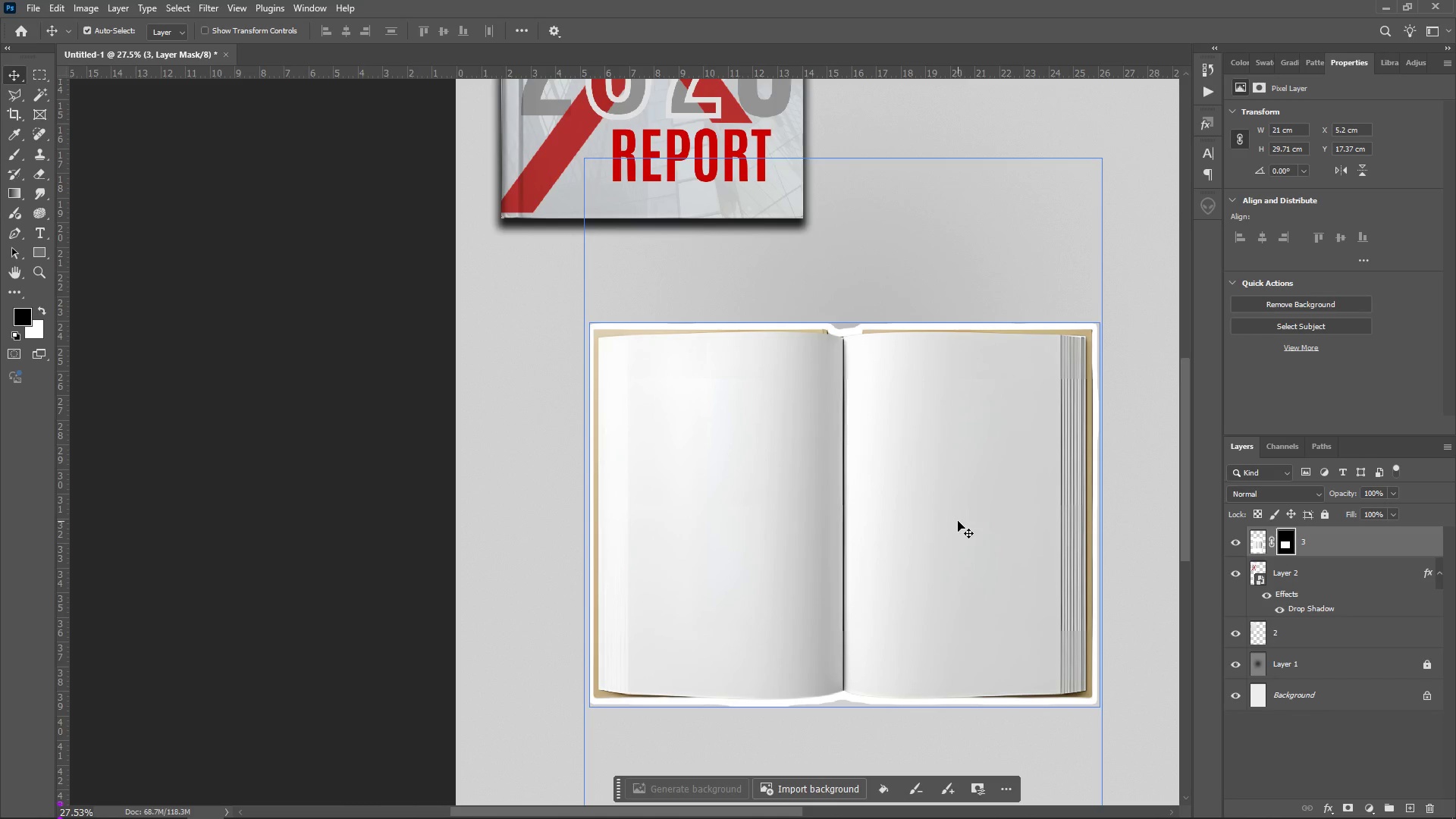 
key(V)
 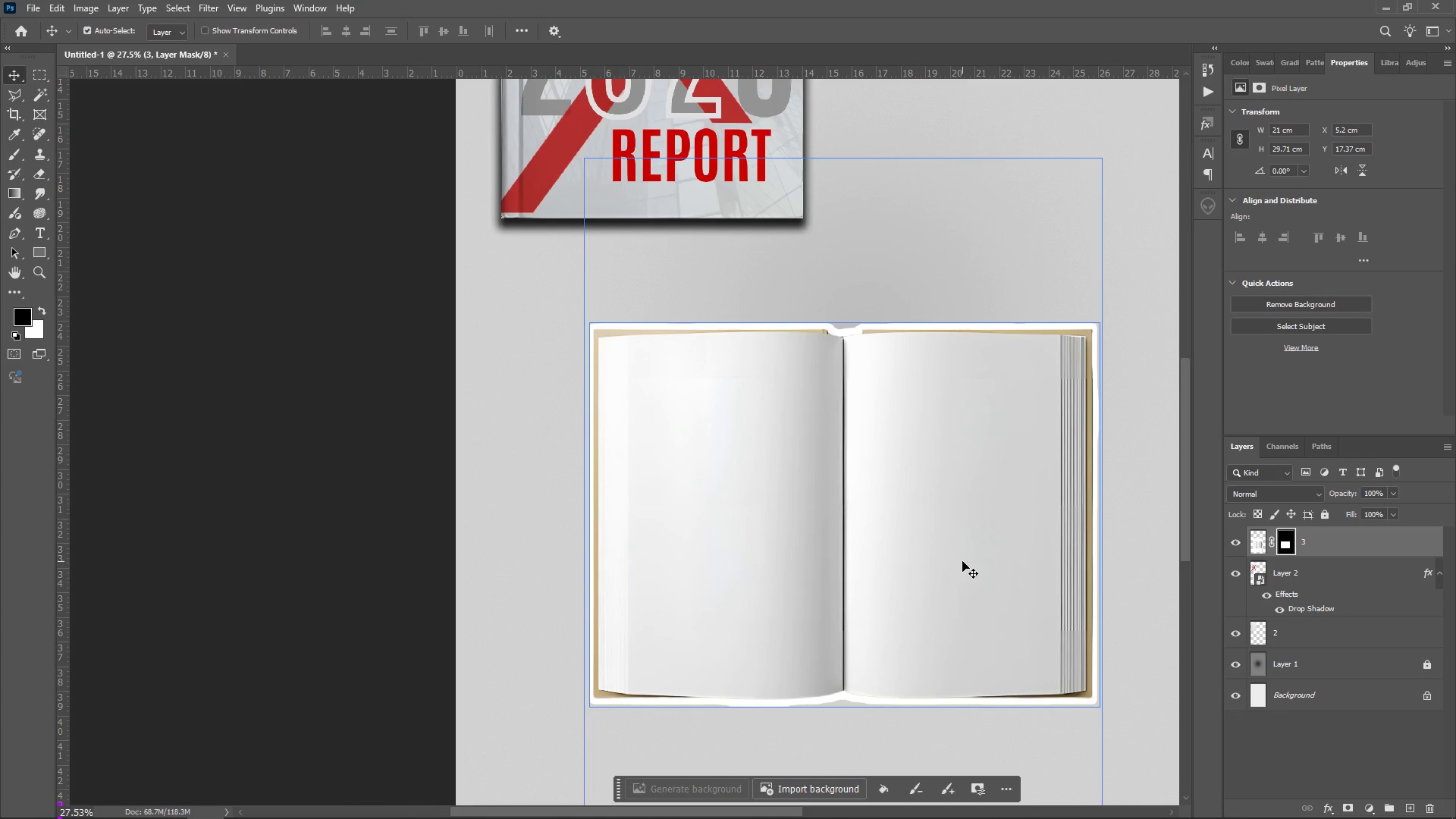 
left_click_drag(start_coordinate=[953, 560], to_coordinate=[905, 564])
 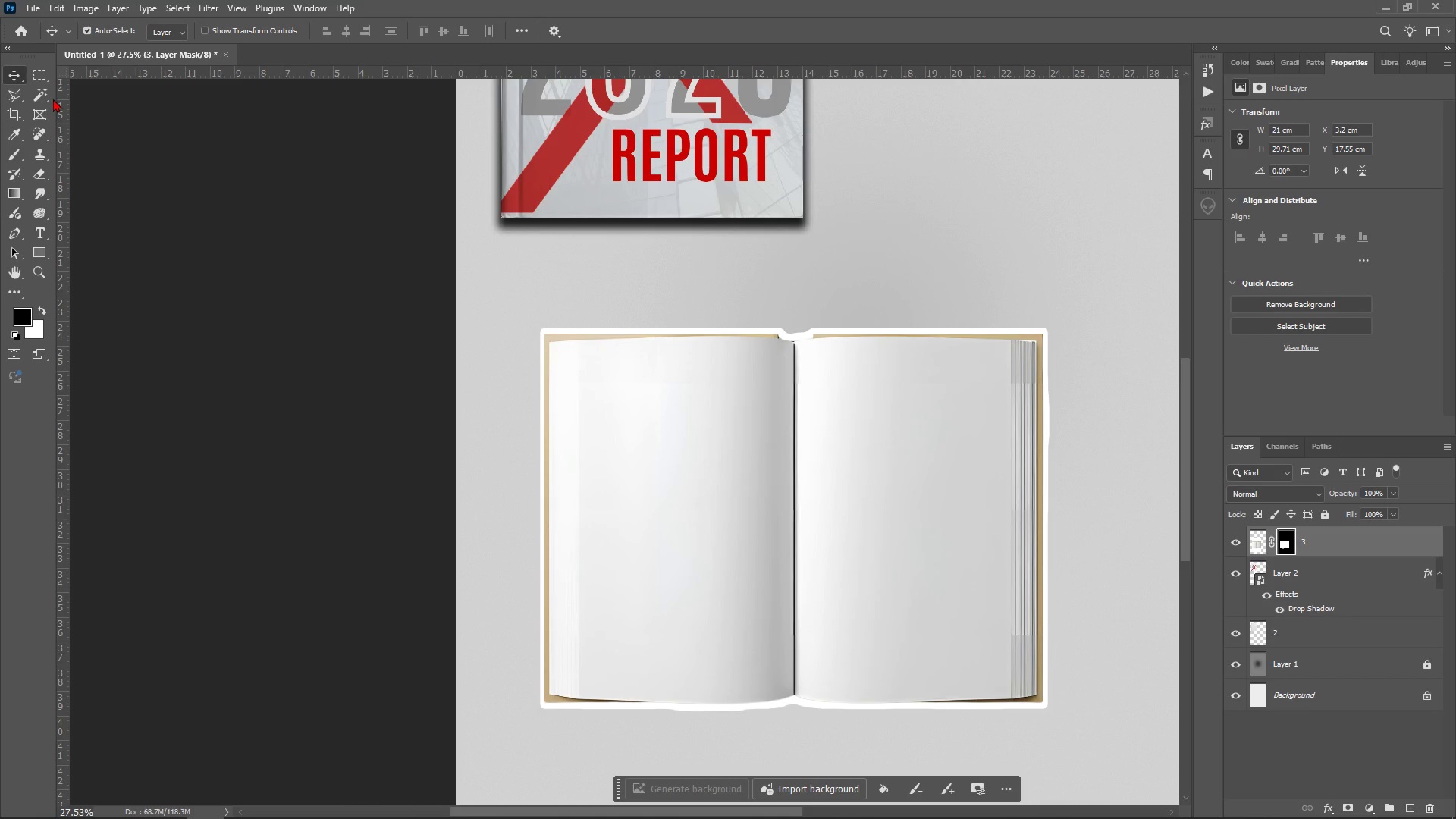 
left_click([47, 95])
 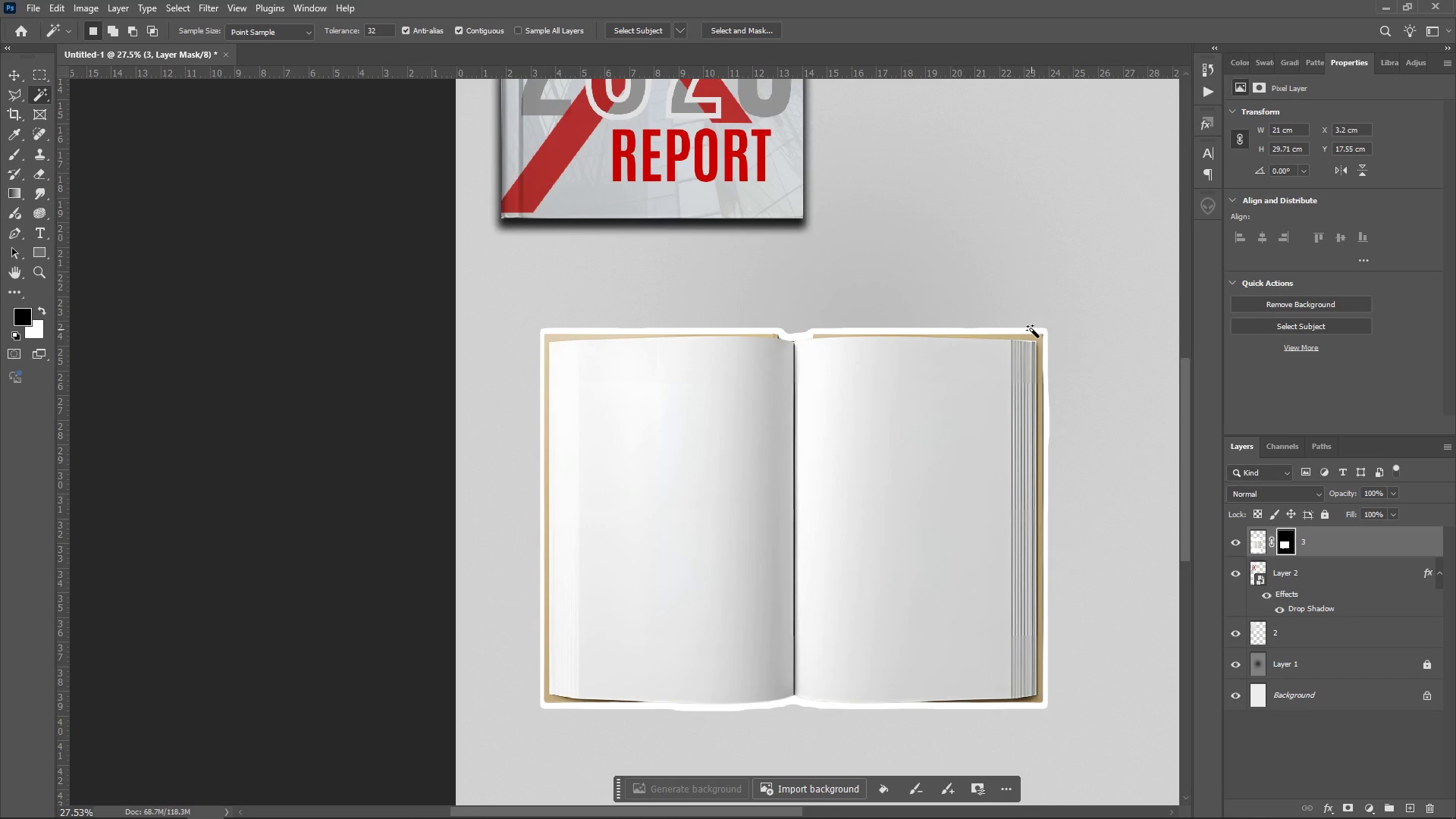 
left_click([1031, 329])
 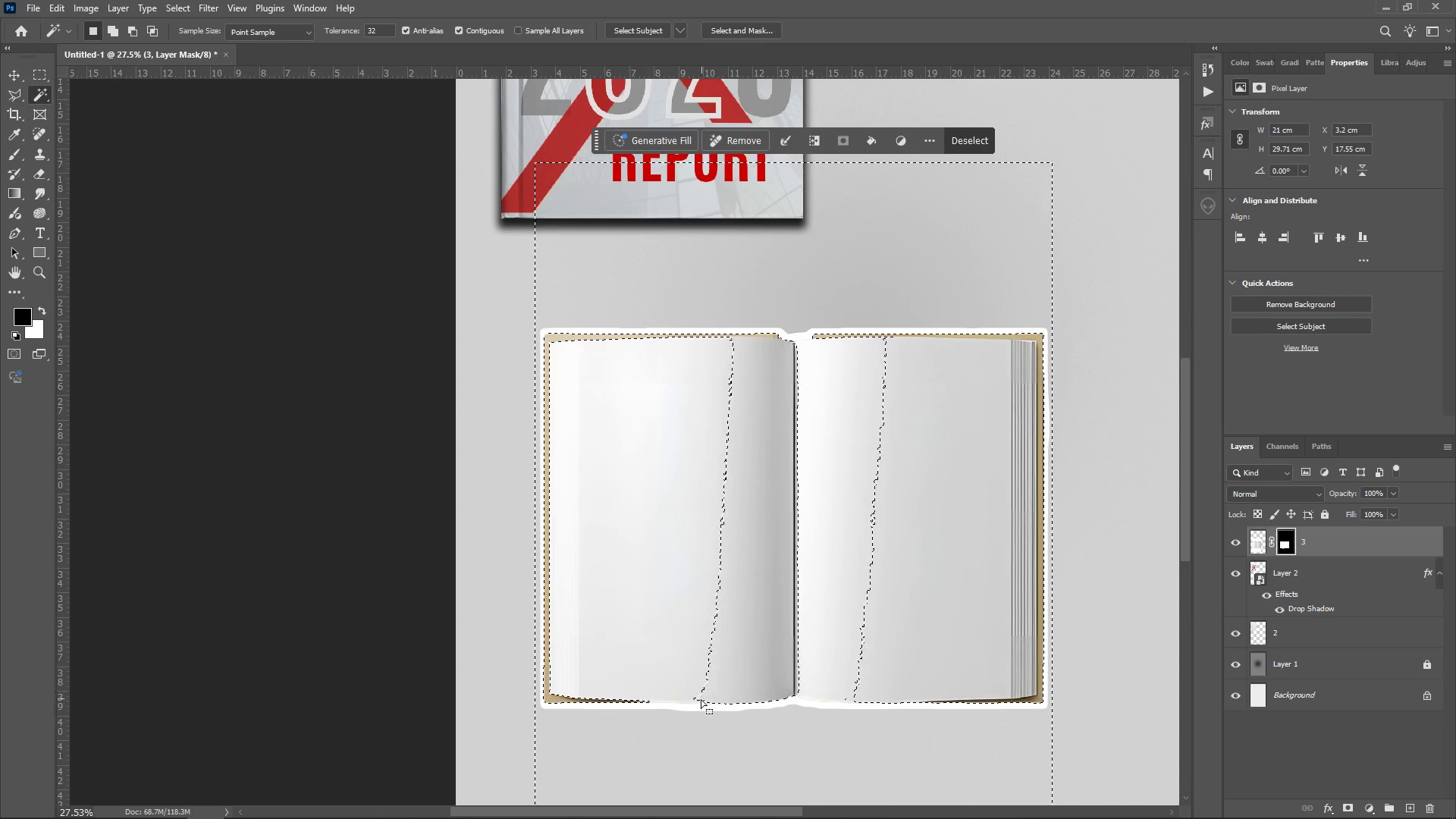 
left_click([676, 706])
 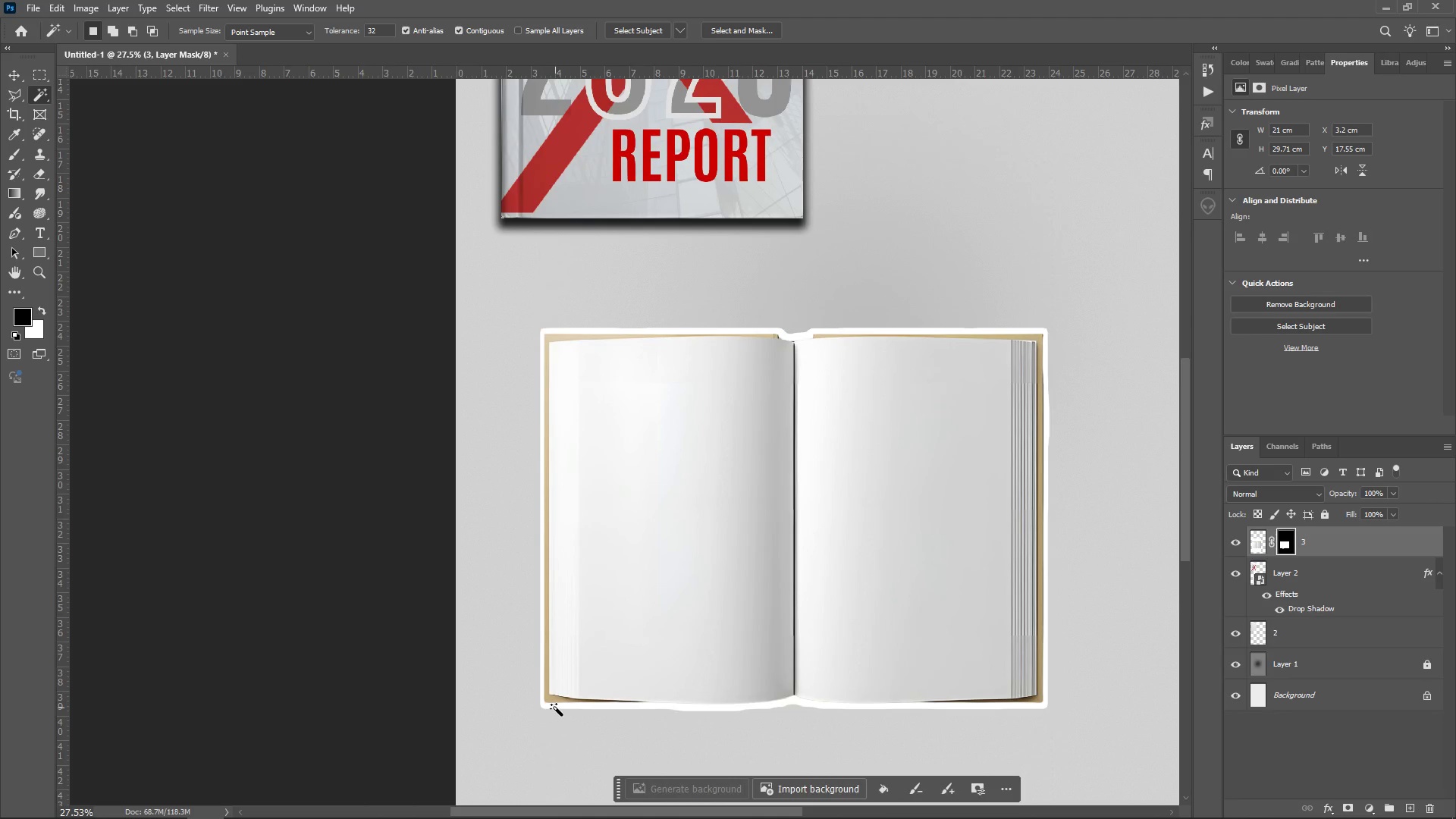 
left_click([555, 708])
 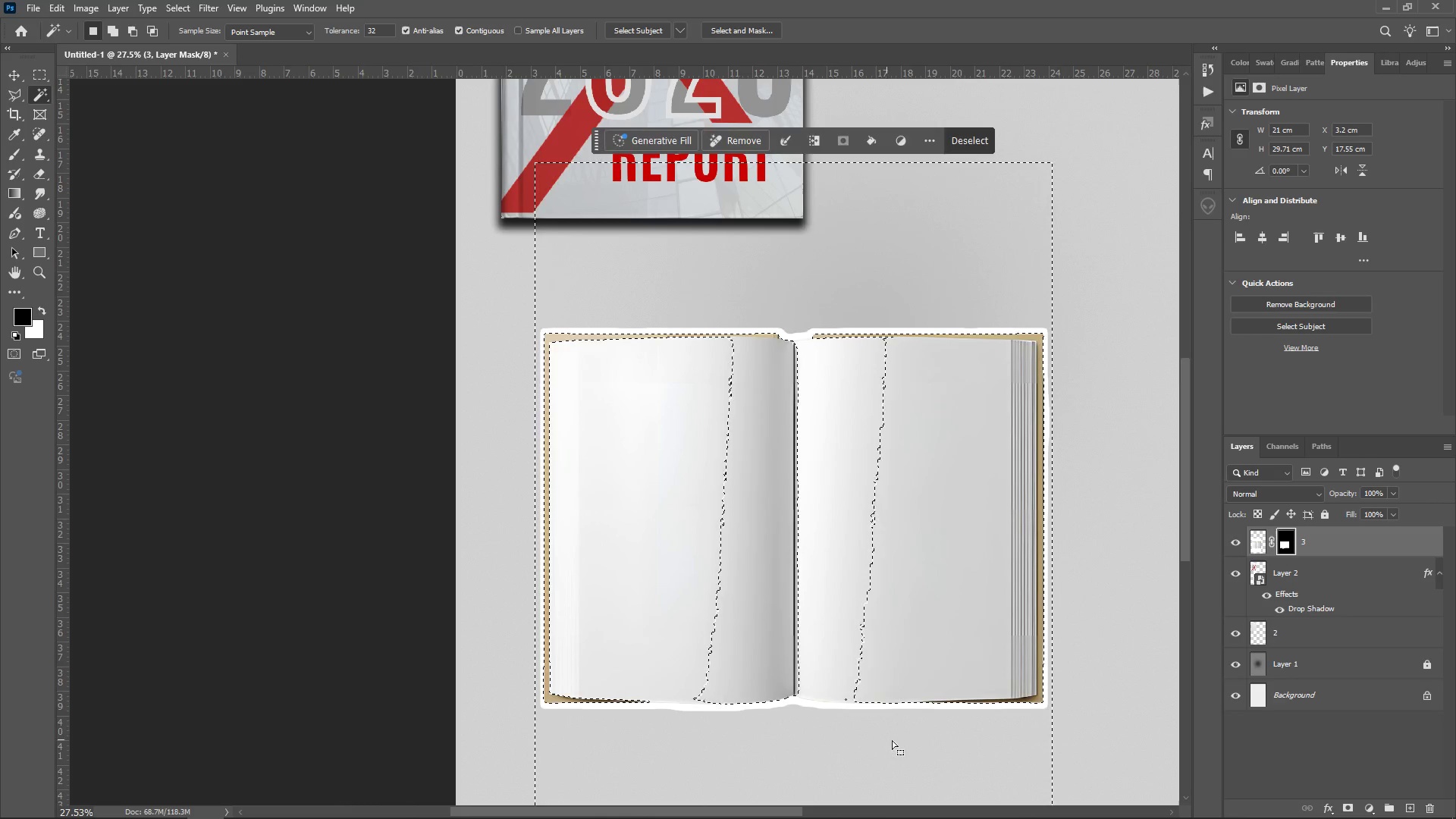 
left_click([898, 740])
 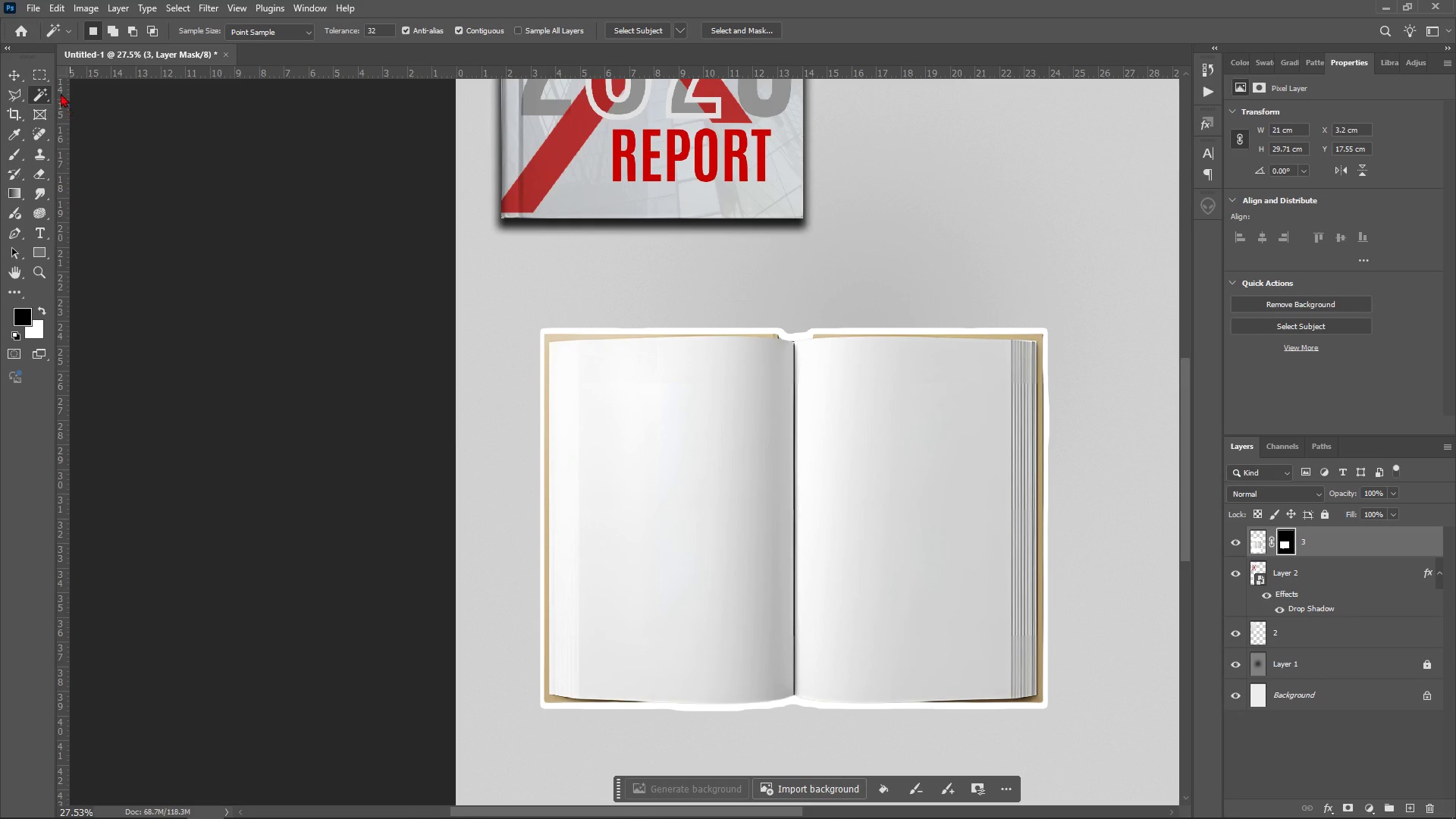 
left_click([42, 74])
 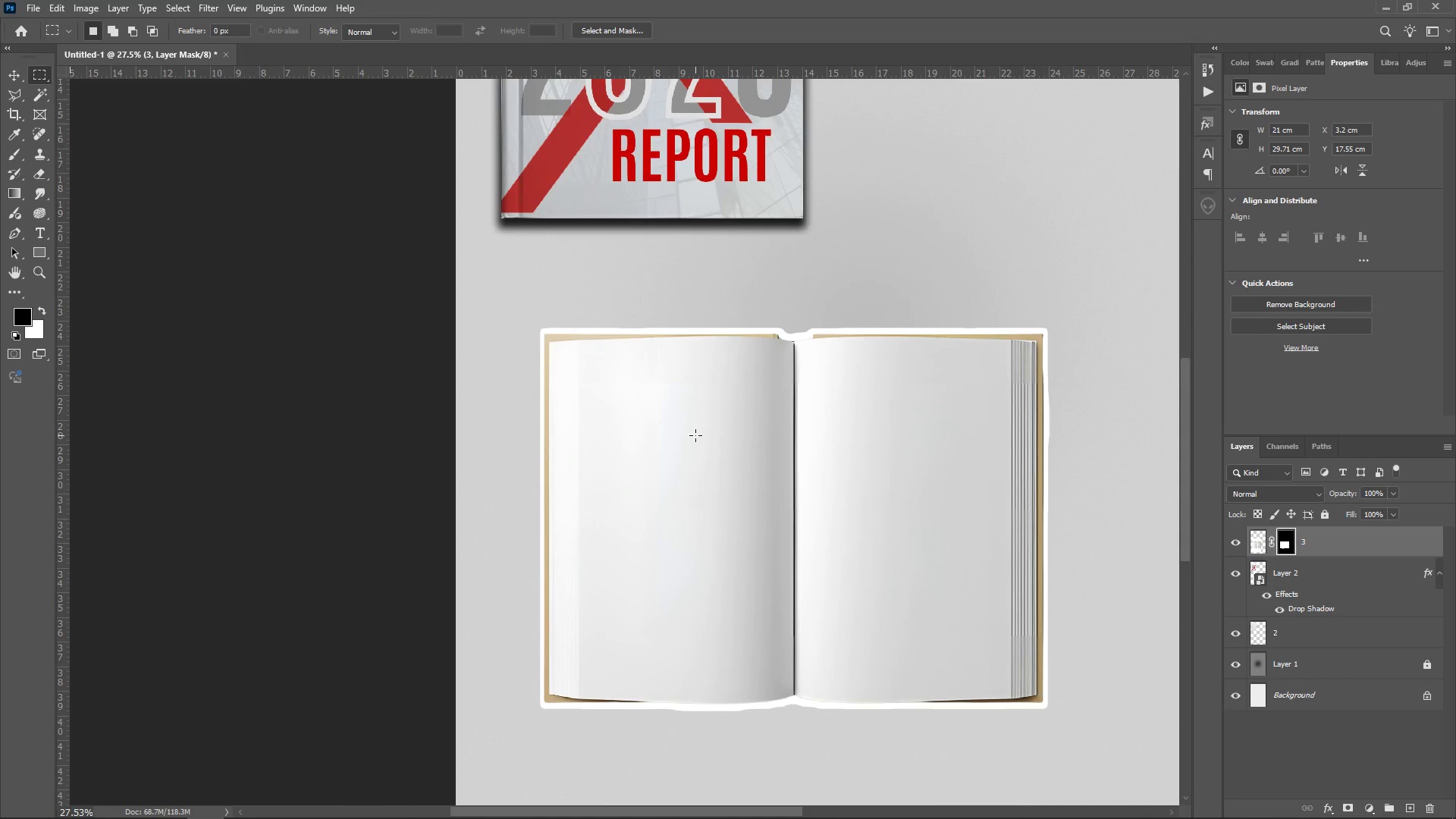 
left_click([695, 435])
 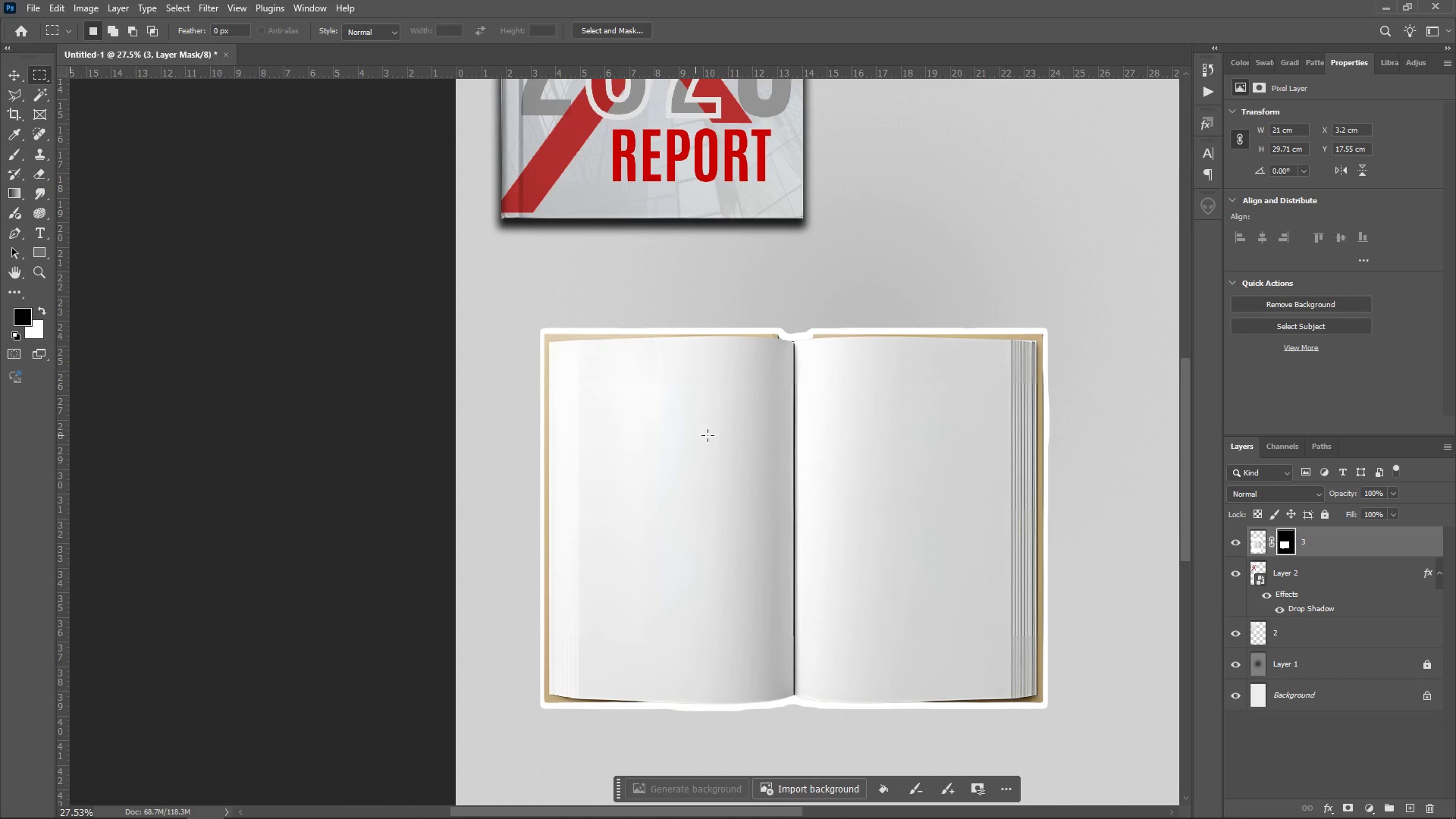 
hold_key(key=AltLeft, duration=1.05)
scroll: coordinate [927, 357], scroll_direction: up, amount: 4.0
 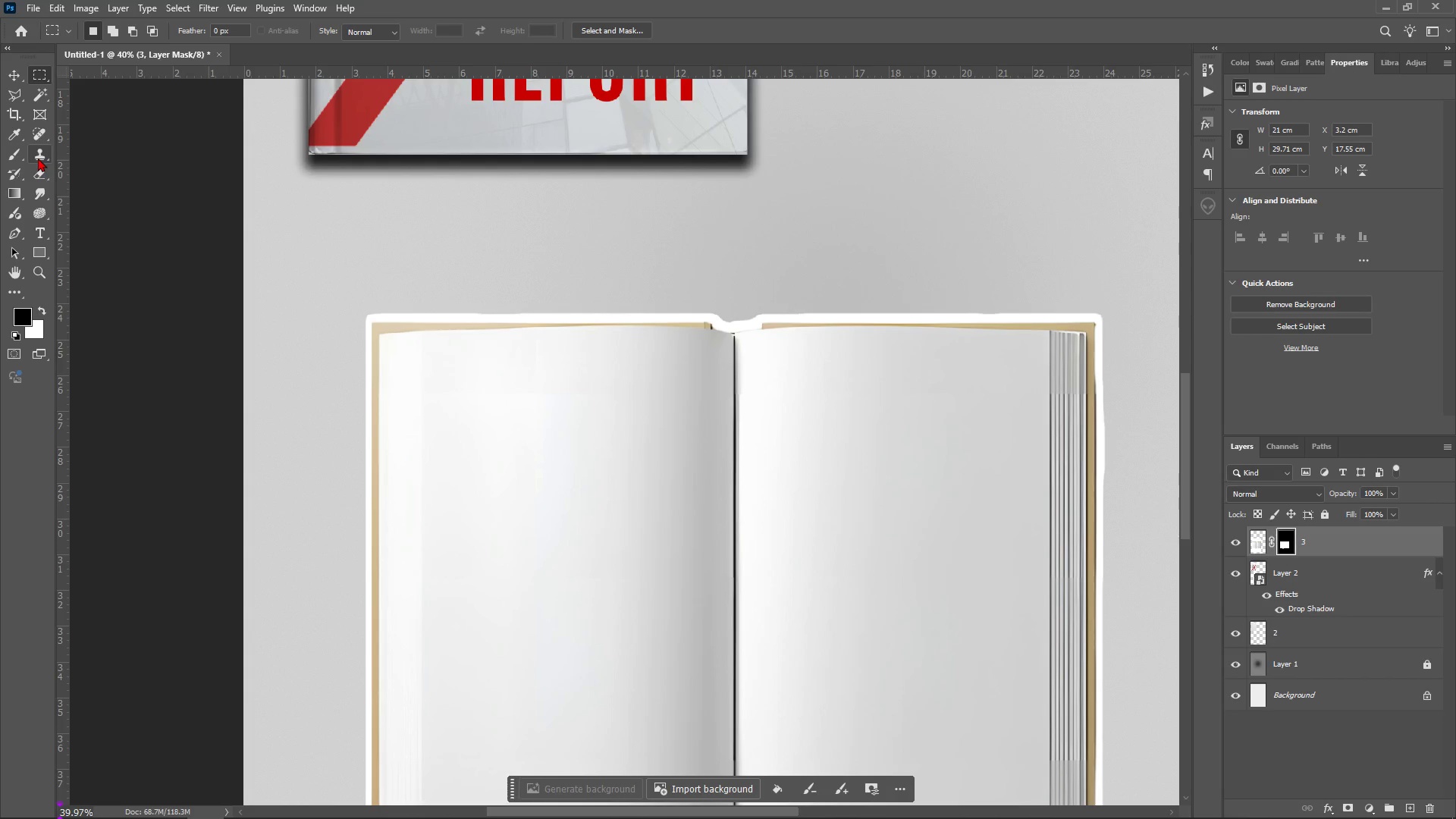 
wait(6.26)
 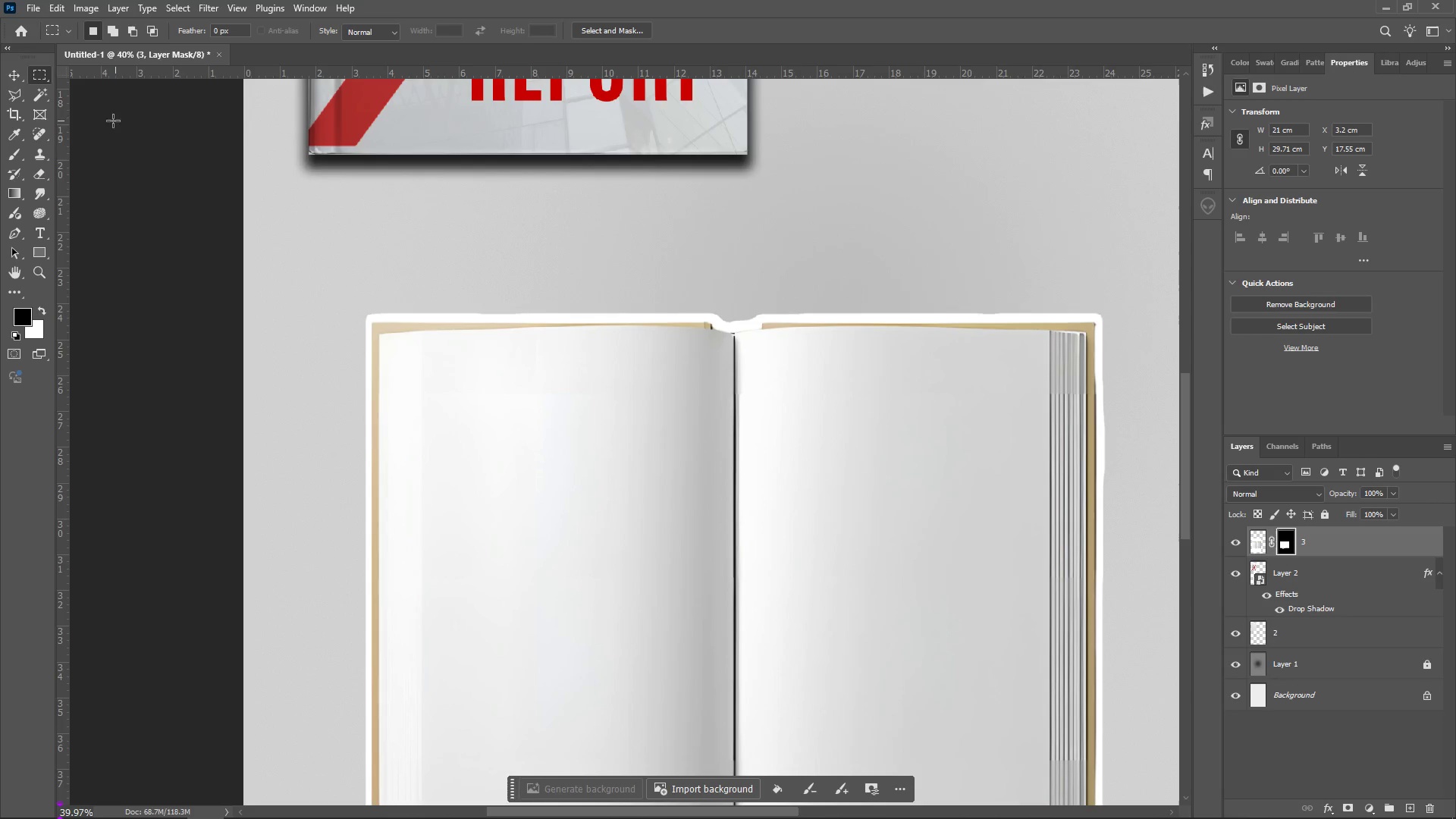 
hold_key(key=AltLeft, duration=1.43)
scroll: coordinate [340, 348], scroll_direction: up, amount: 11.0
 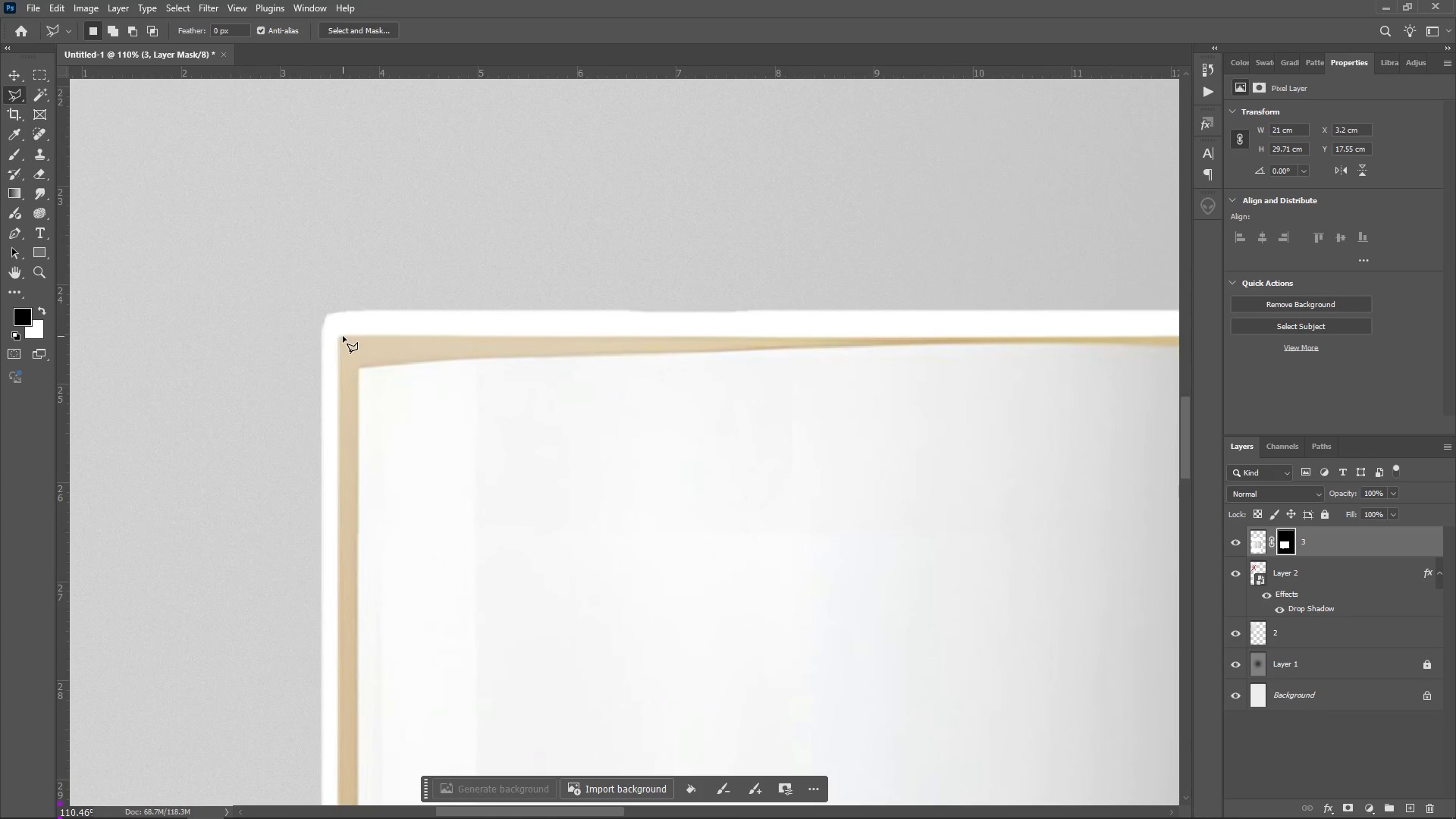 
left_click([343, 336])
 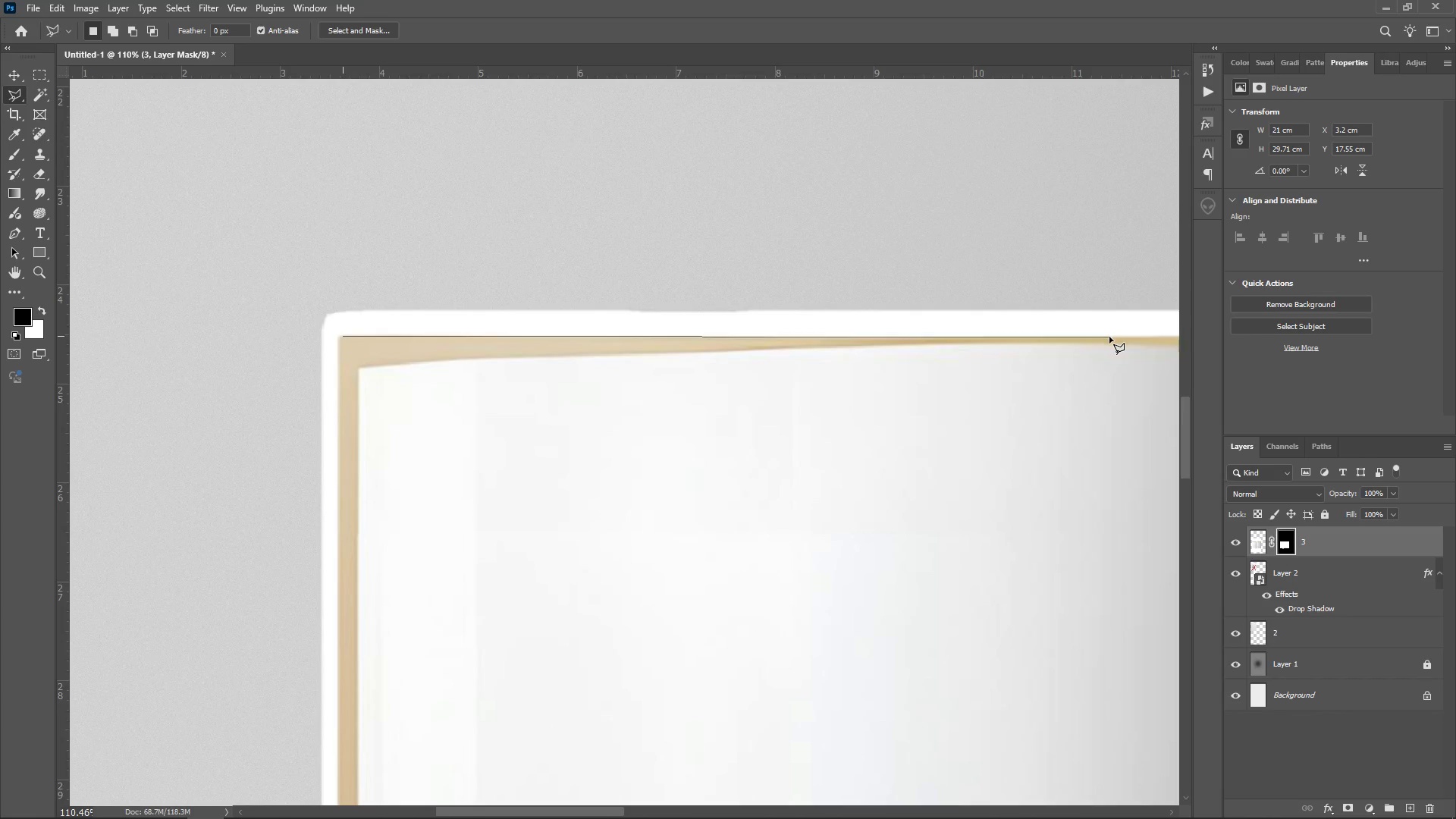 
left_click([1109, 337])
 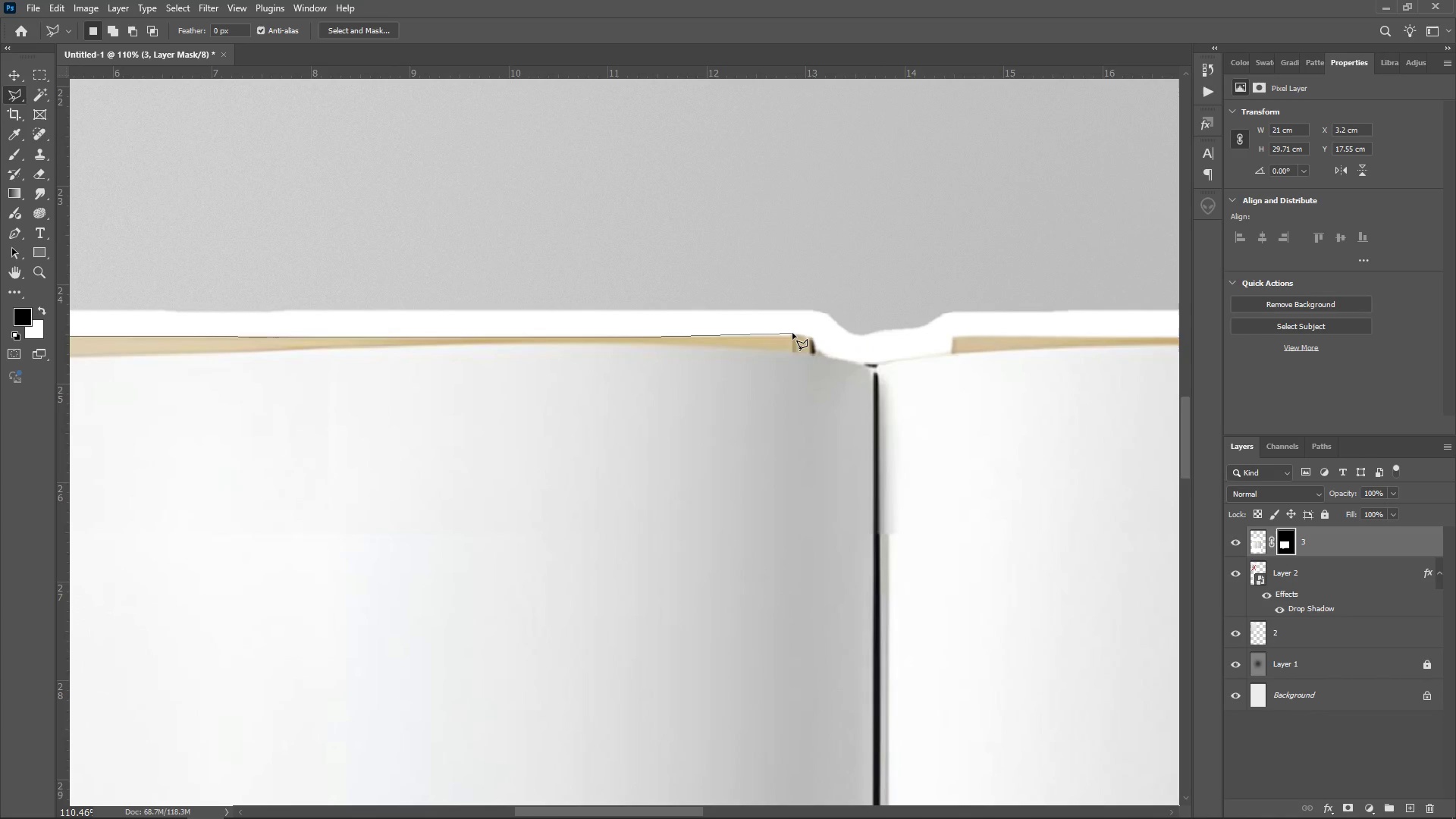 
left_click([790, 335])
 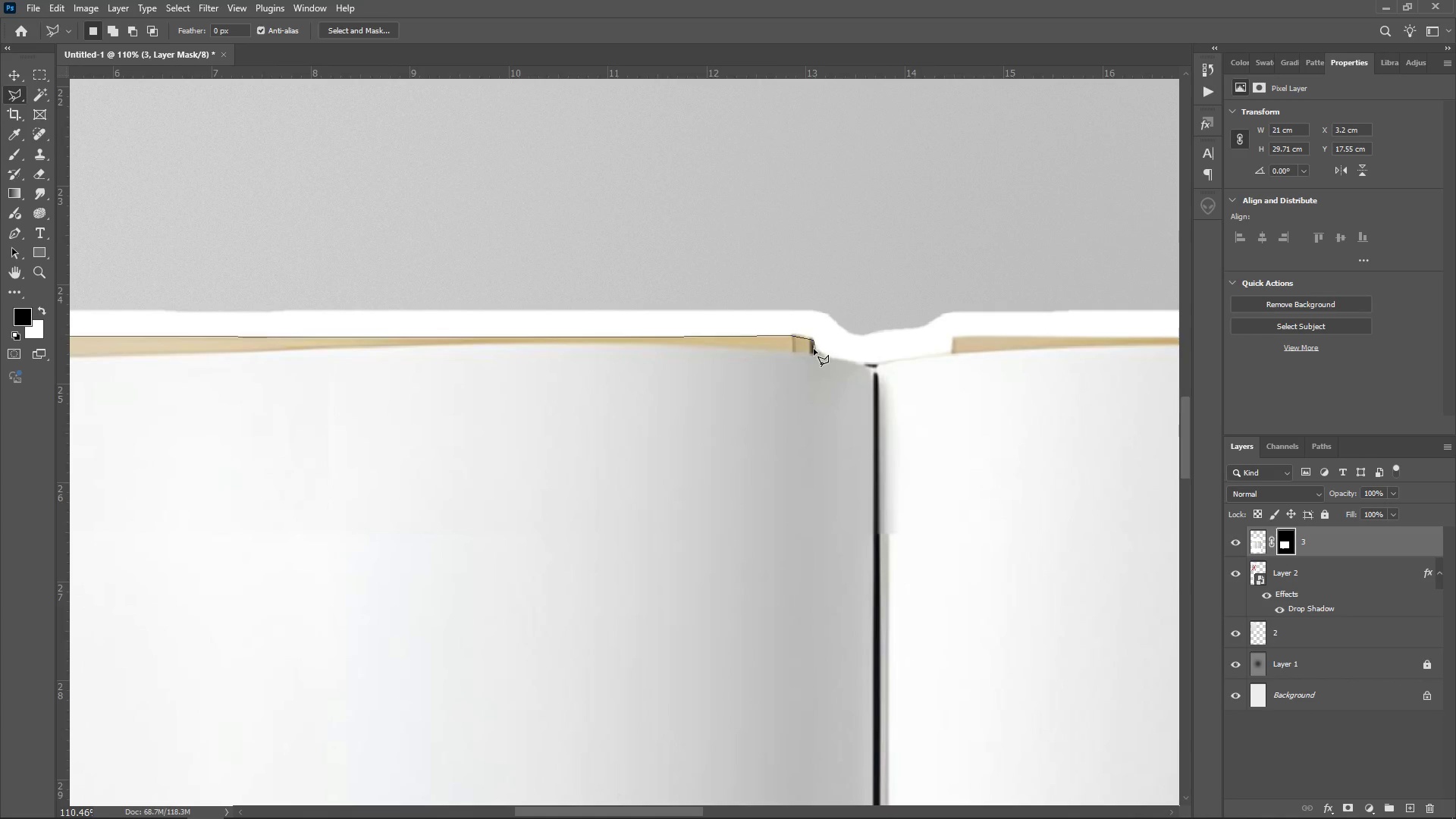 
left_click([818, 349])
 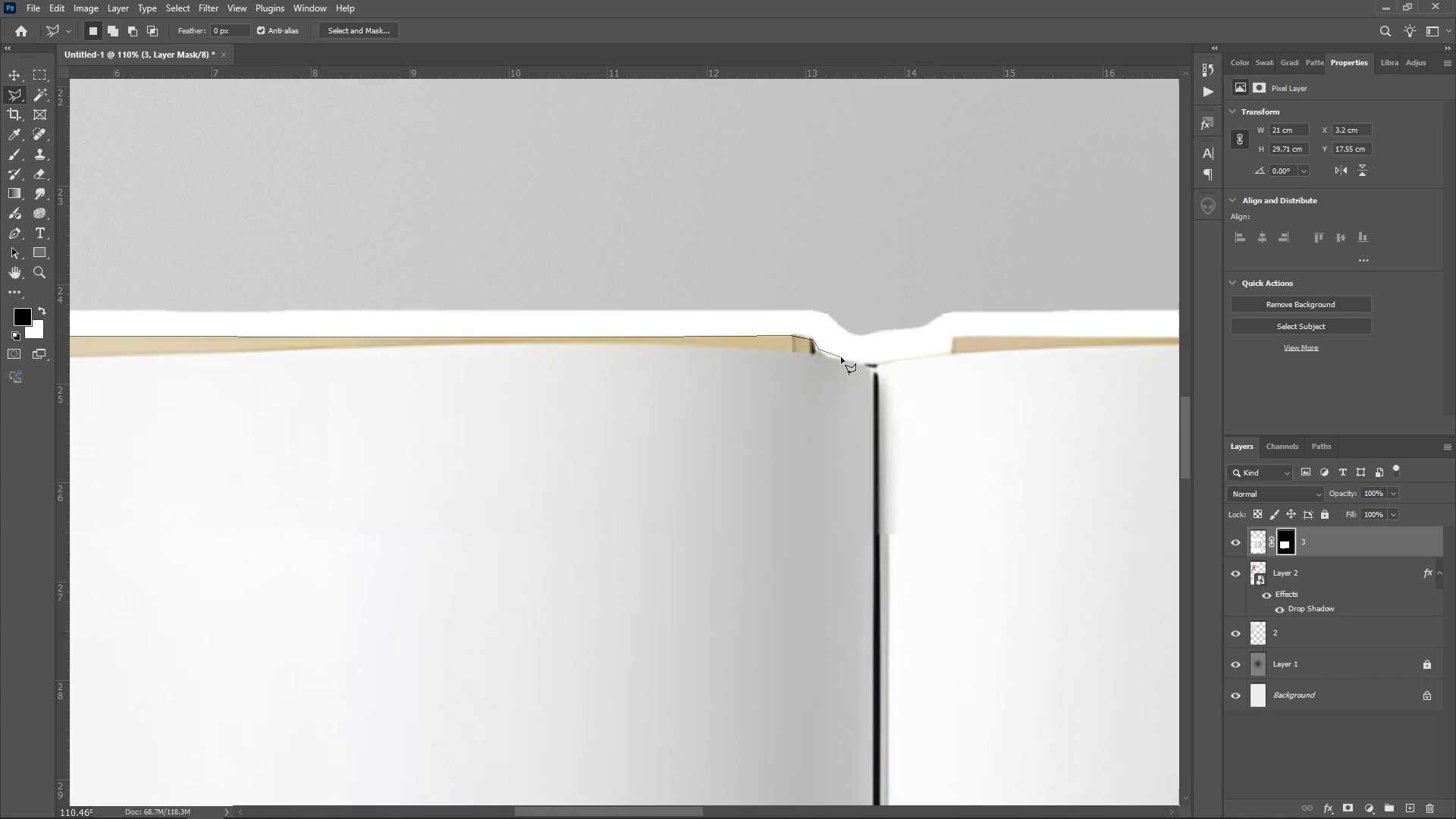 
left_click([841, 359])
 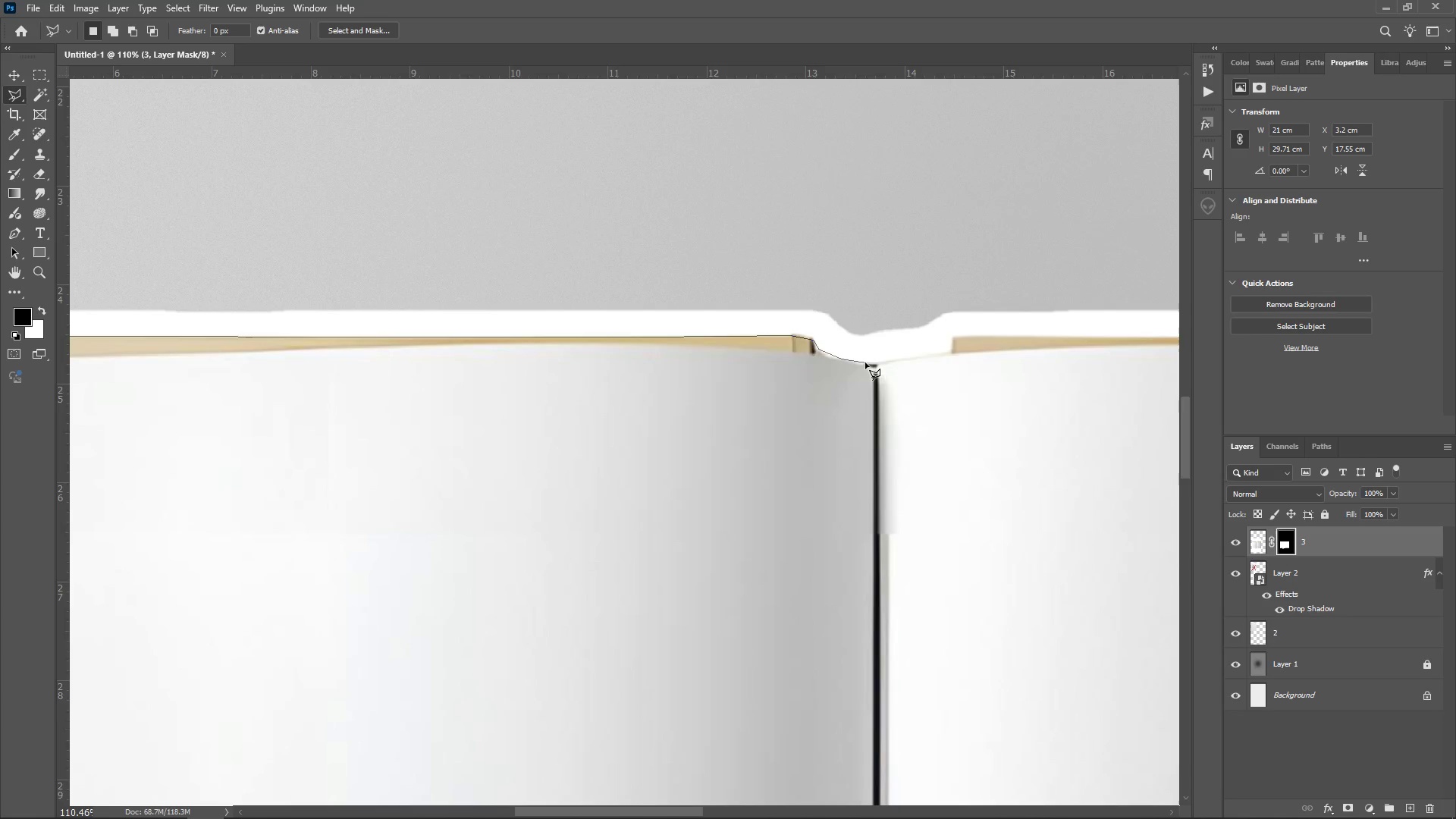 
left_click([866, 362])
 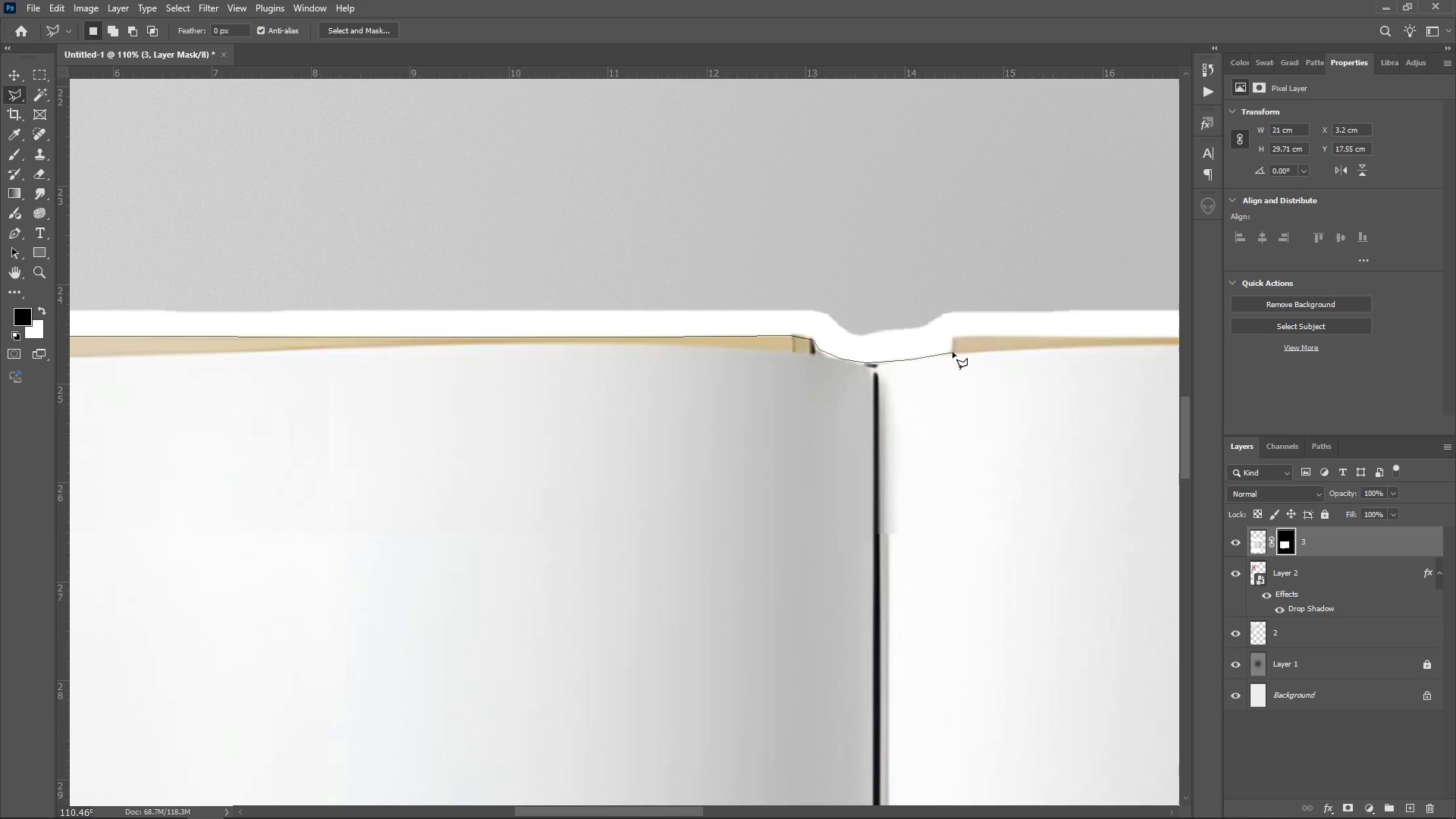 
left_click([952, 352])
 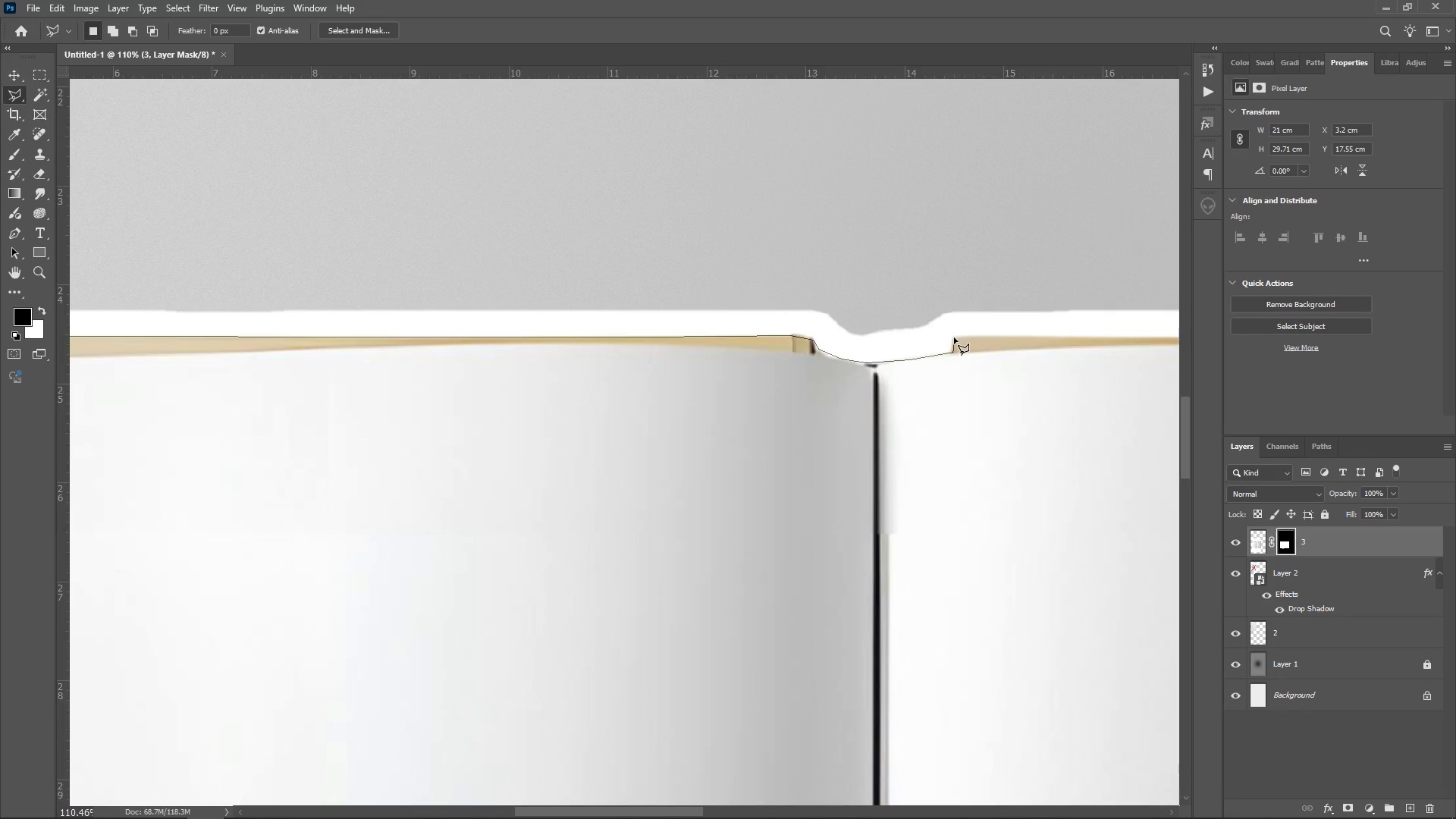 
left_click([954, 337])
 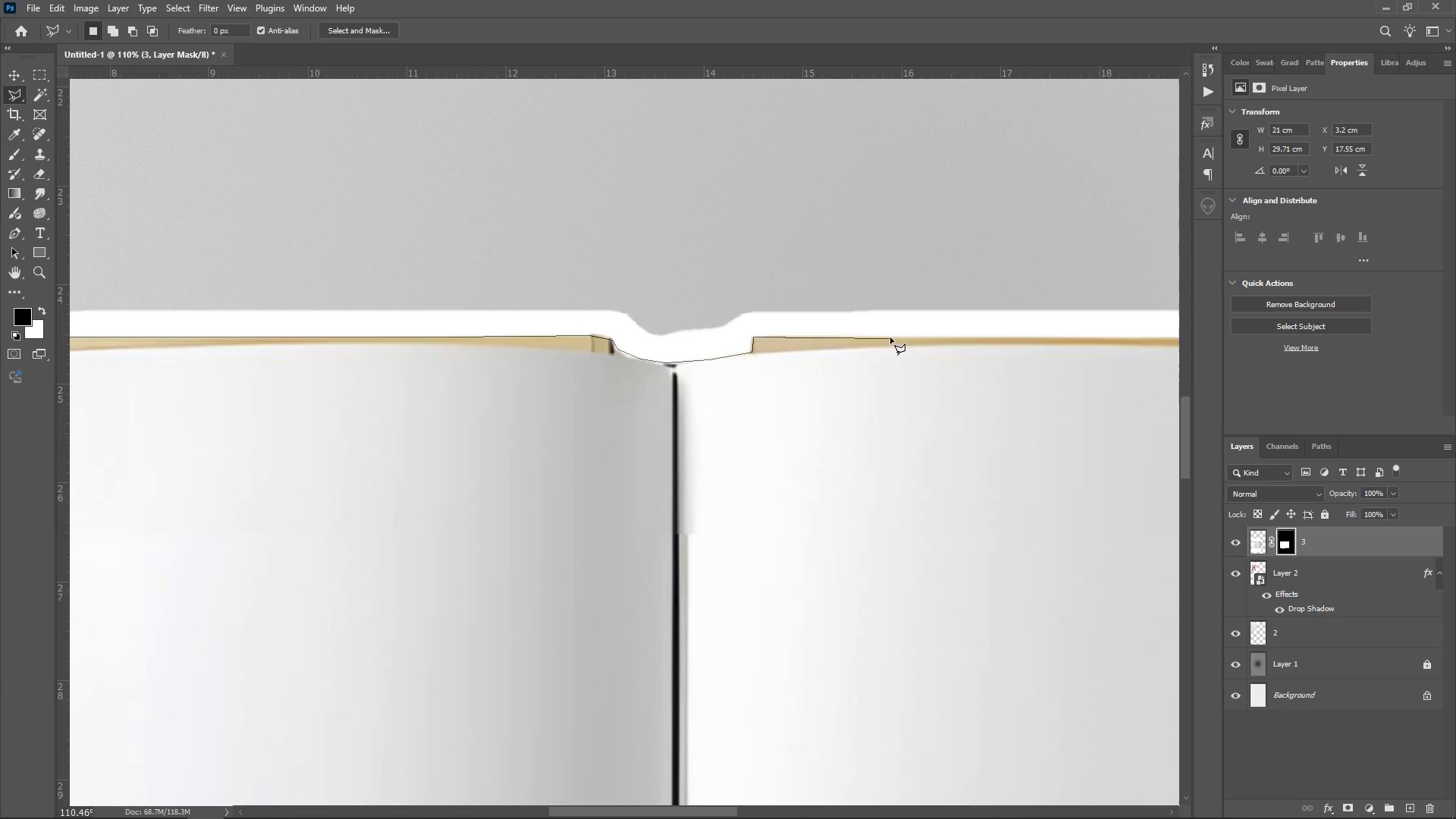 
left_click([893, 336])
 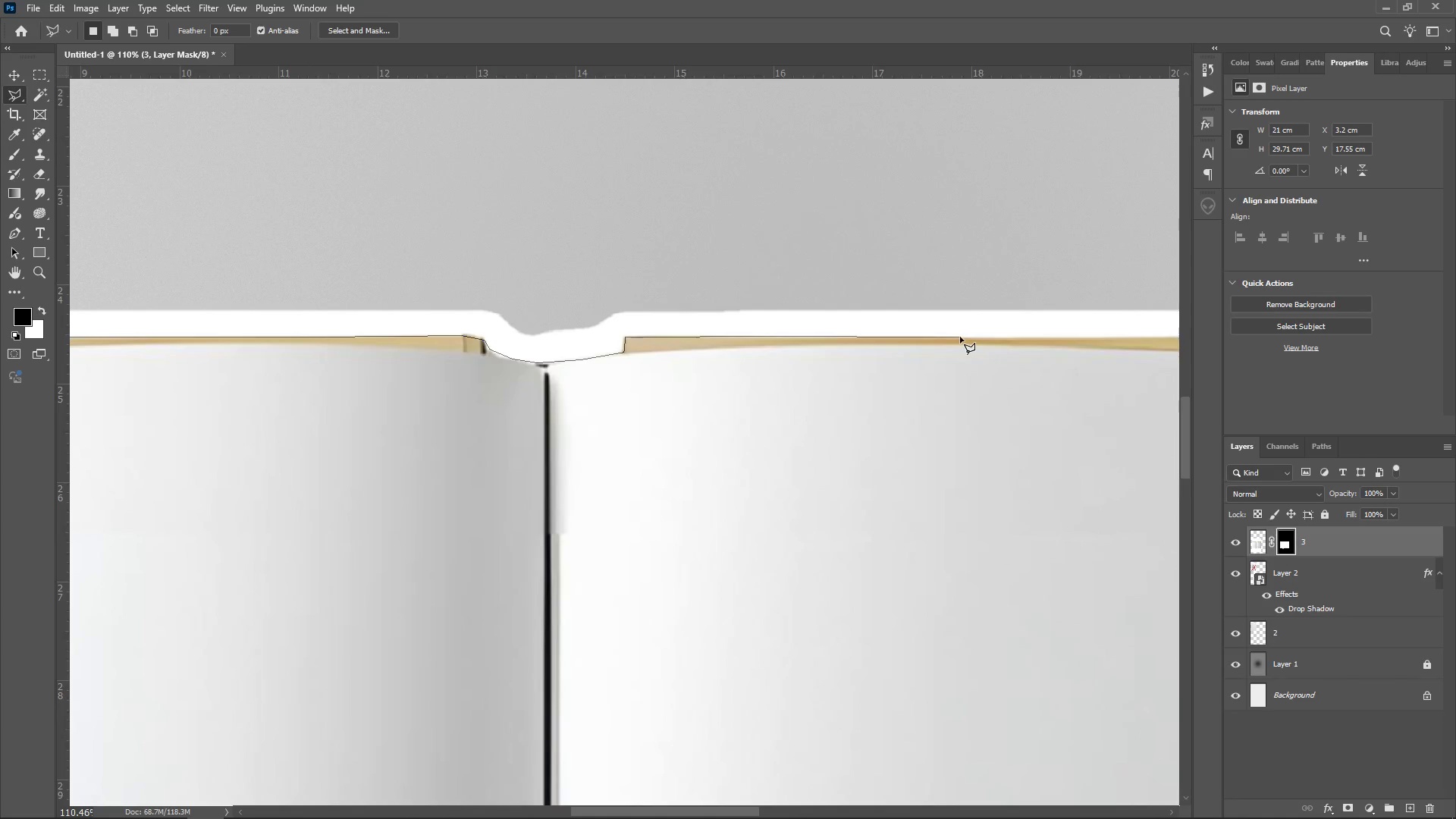 
left_click([960, 337])
 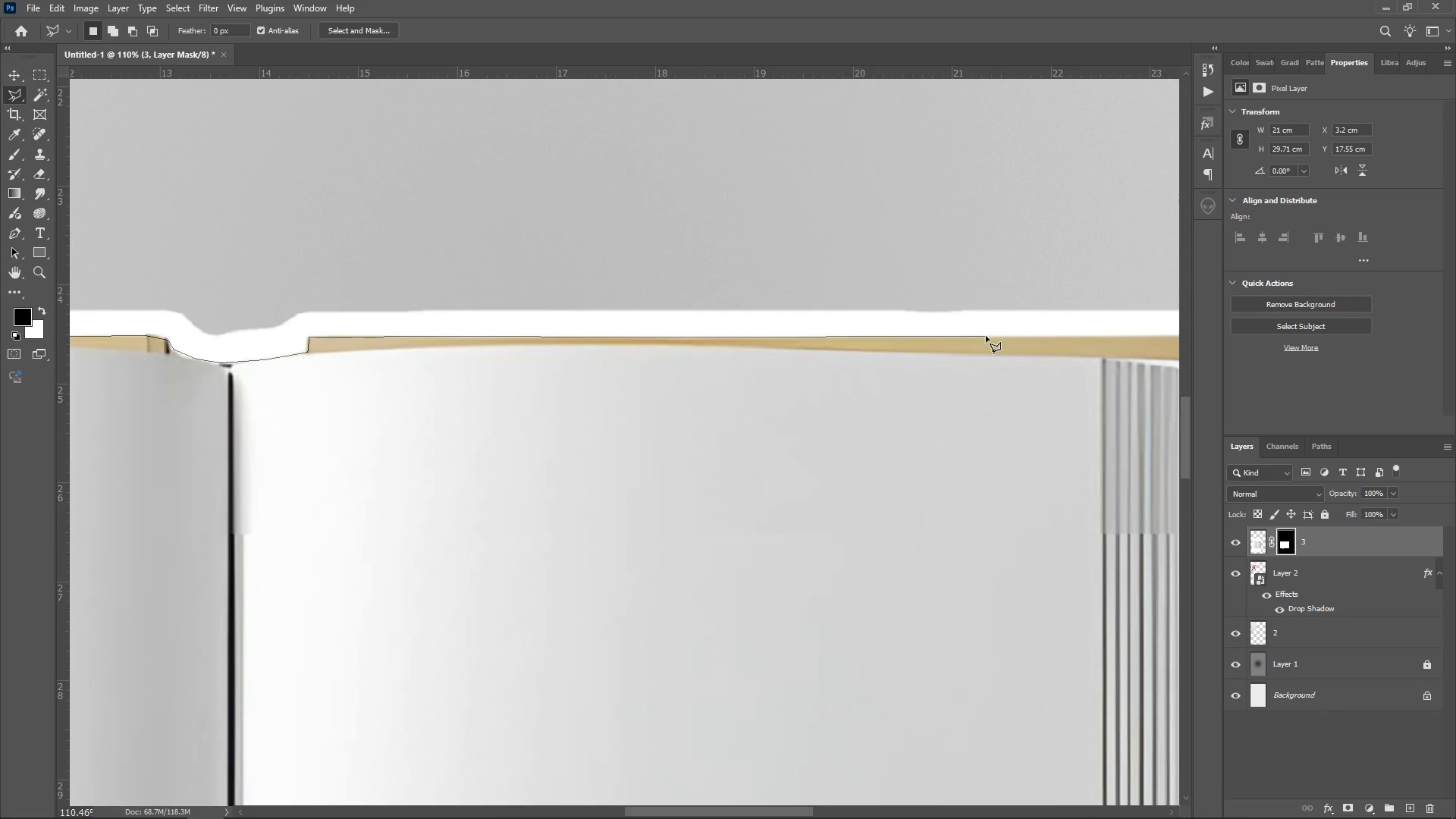 
left_click([986, 337])
 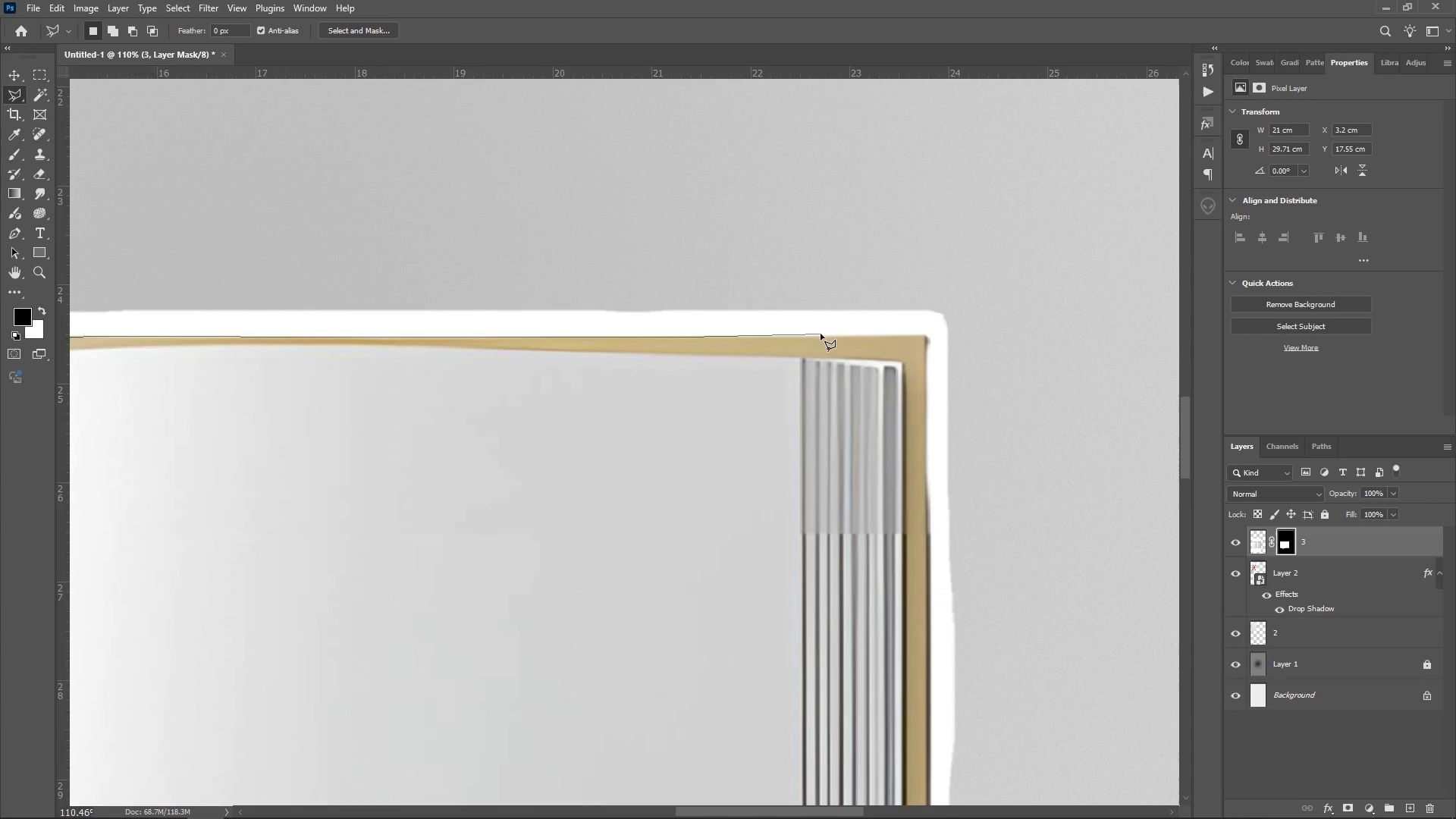 
left_click([824, 336])
 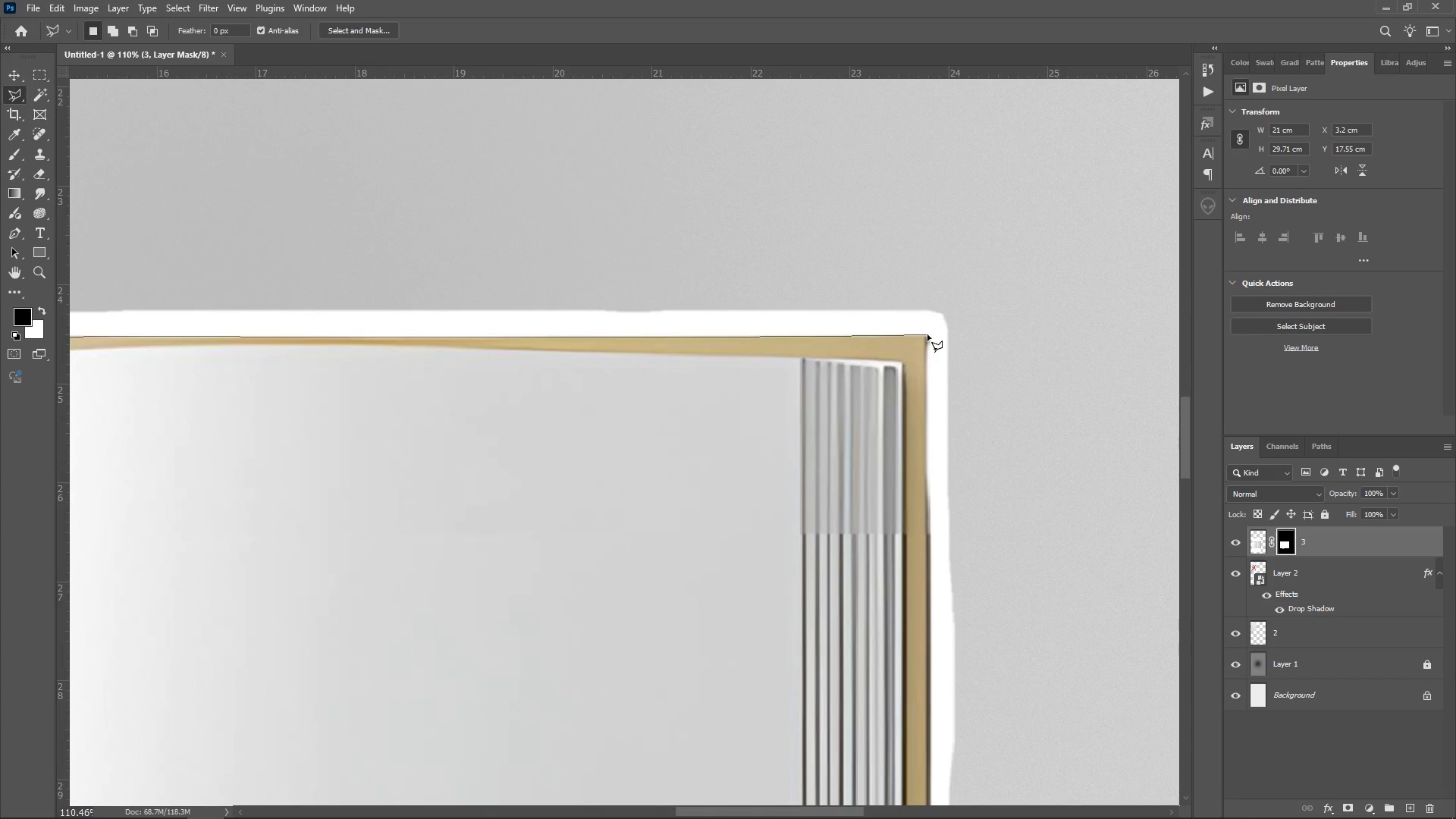 
left_click([927, 334])
 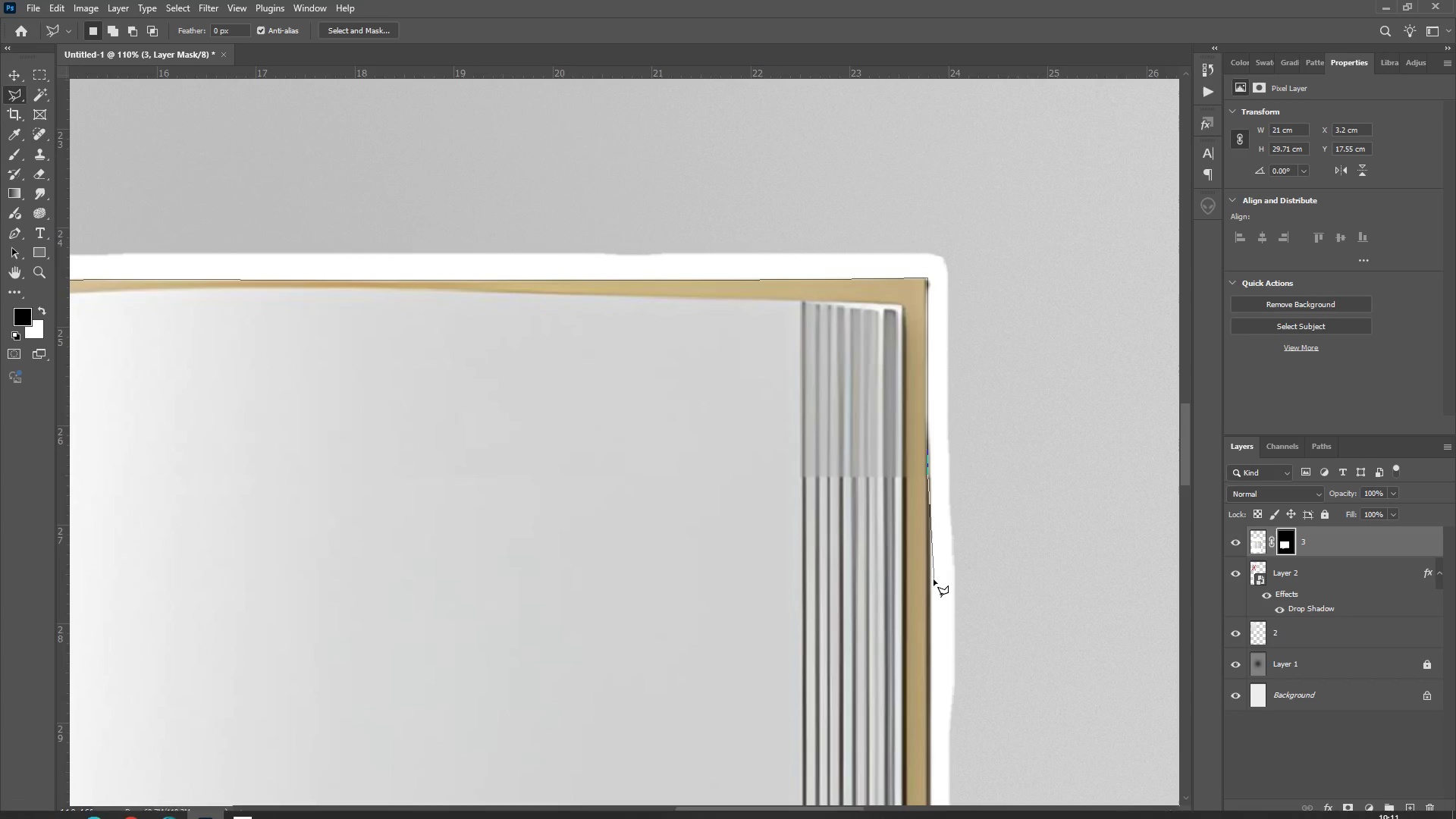 
wait(7.67)
 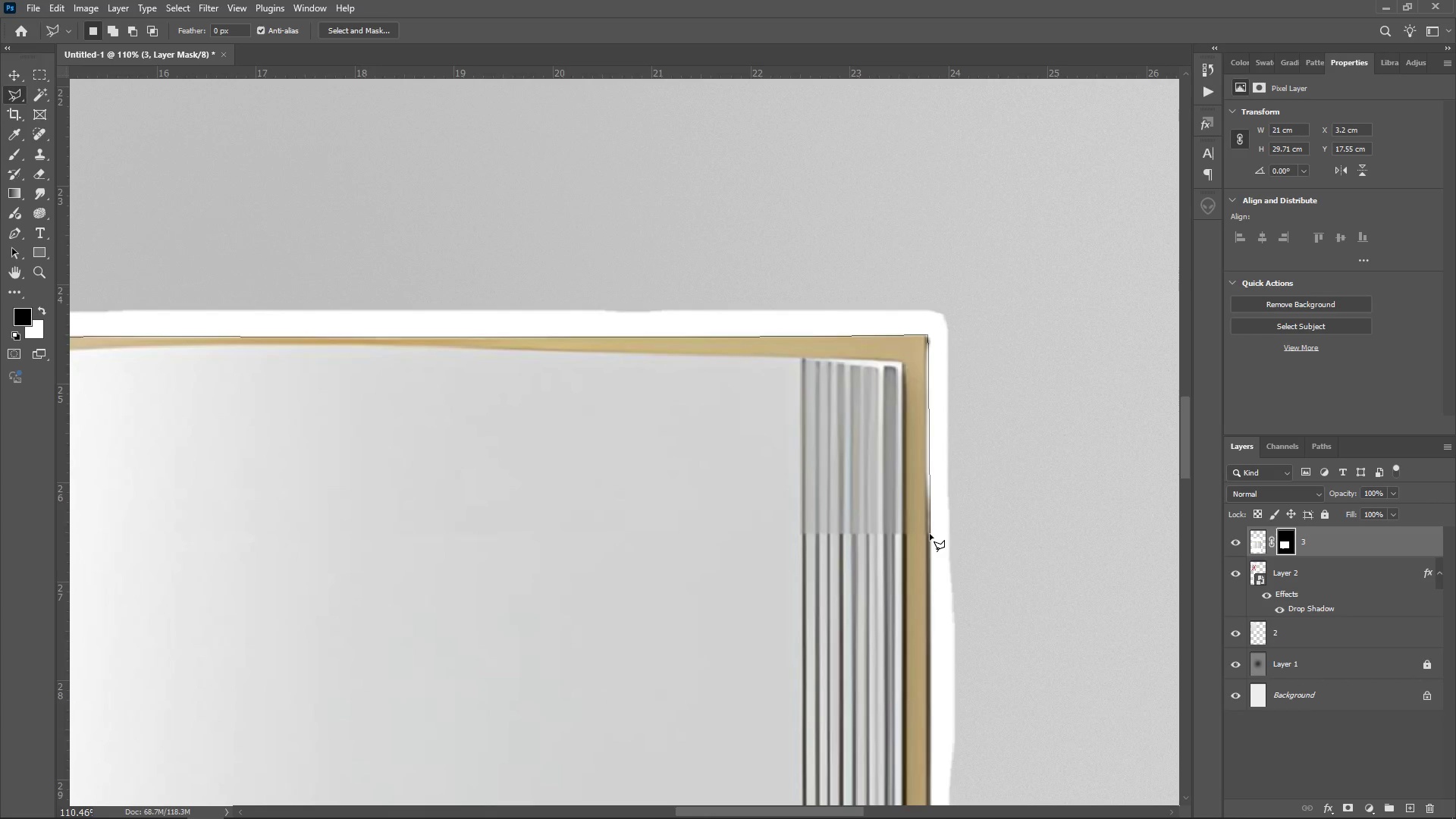 
left_click([929, 579])
 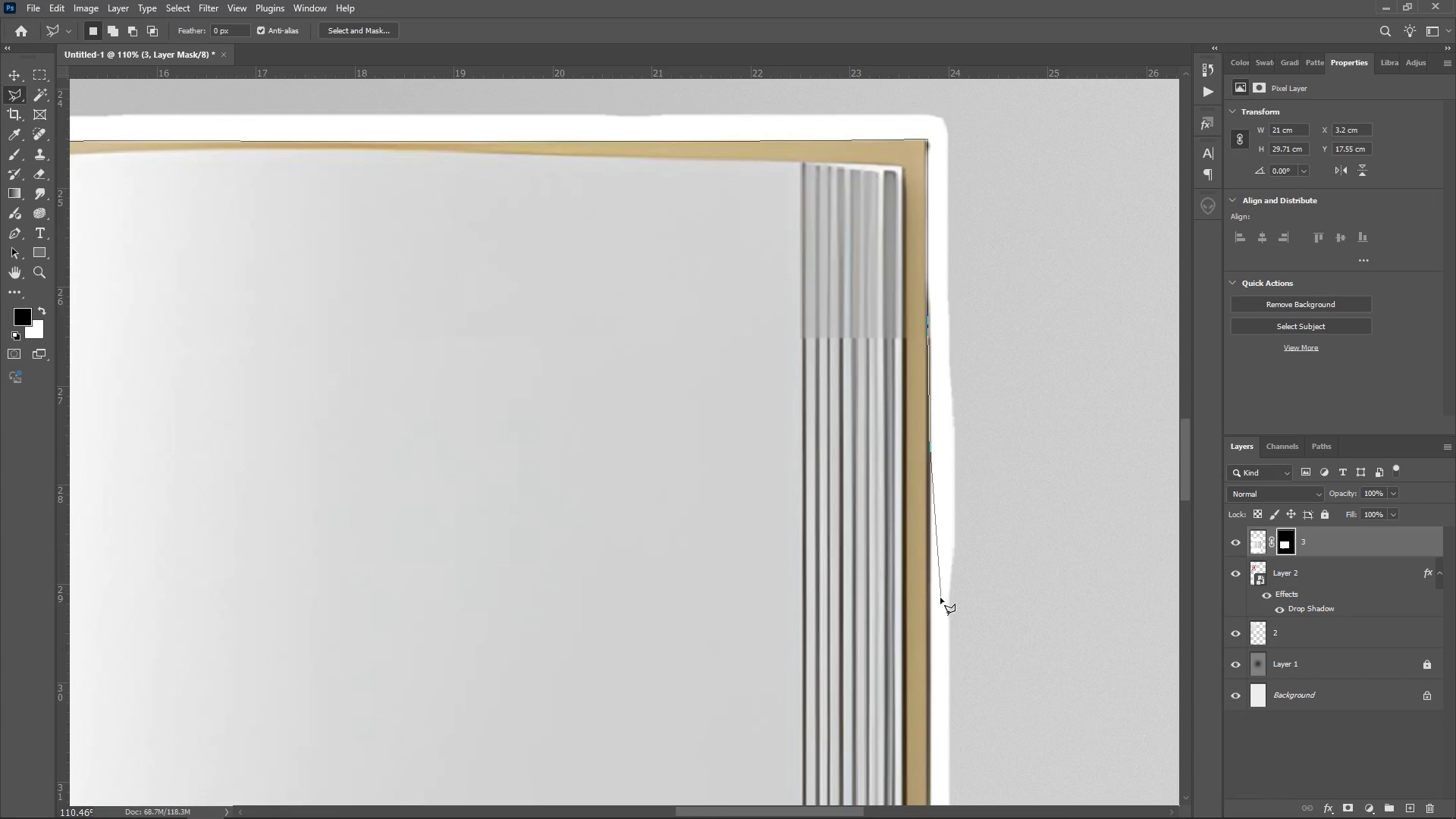 
left_click([928, 602])
 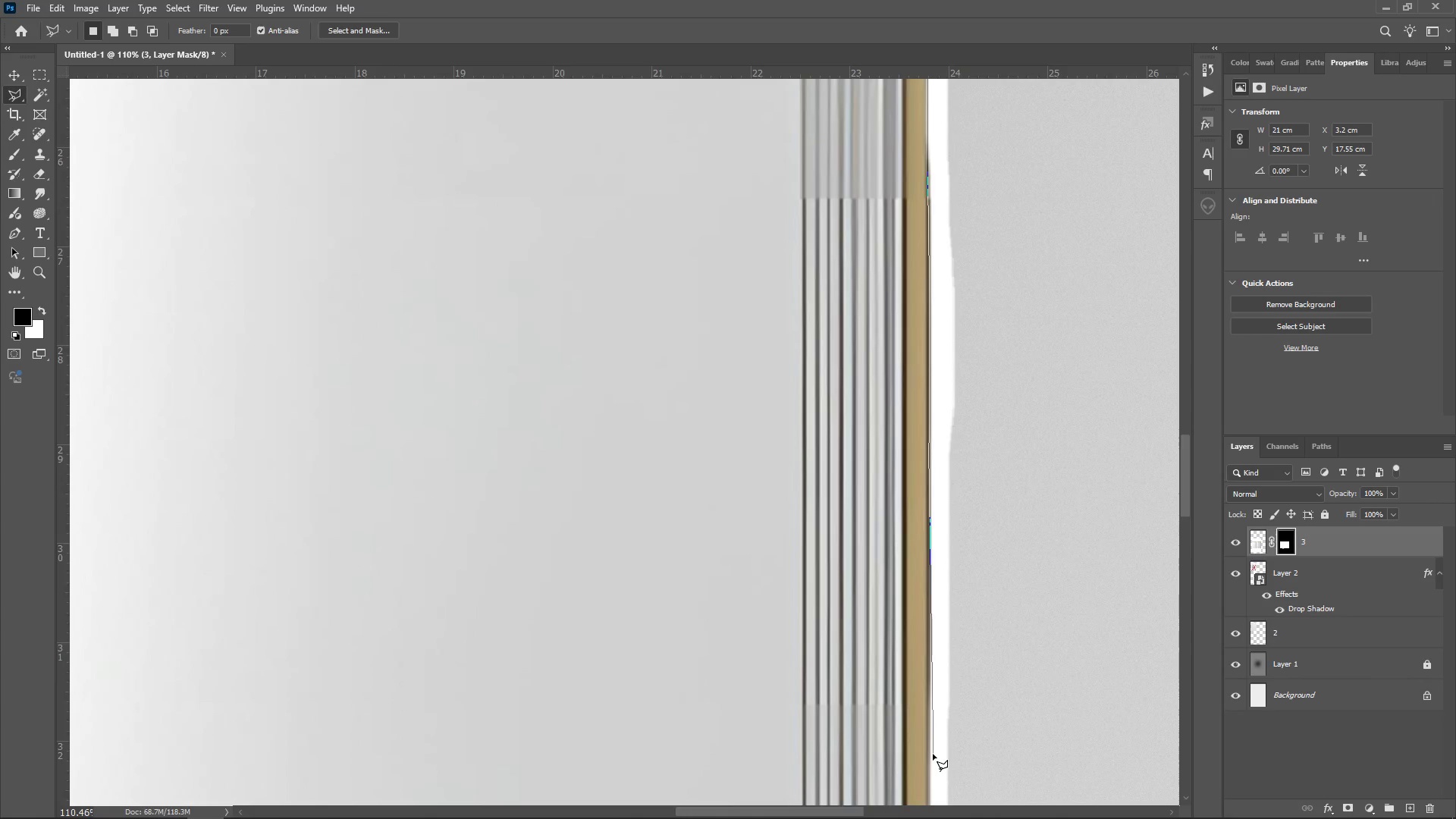 
left_click([928, 754])
 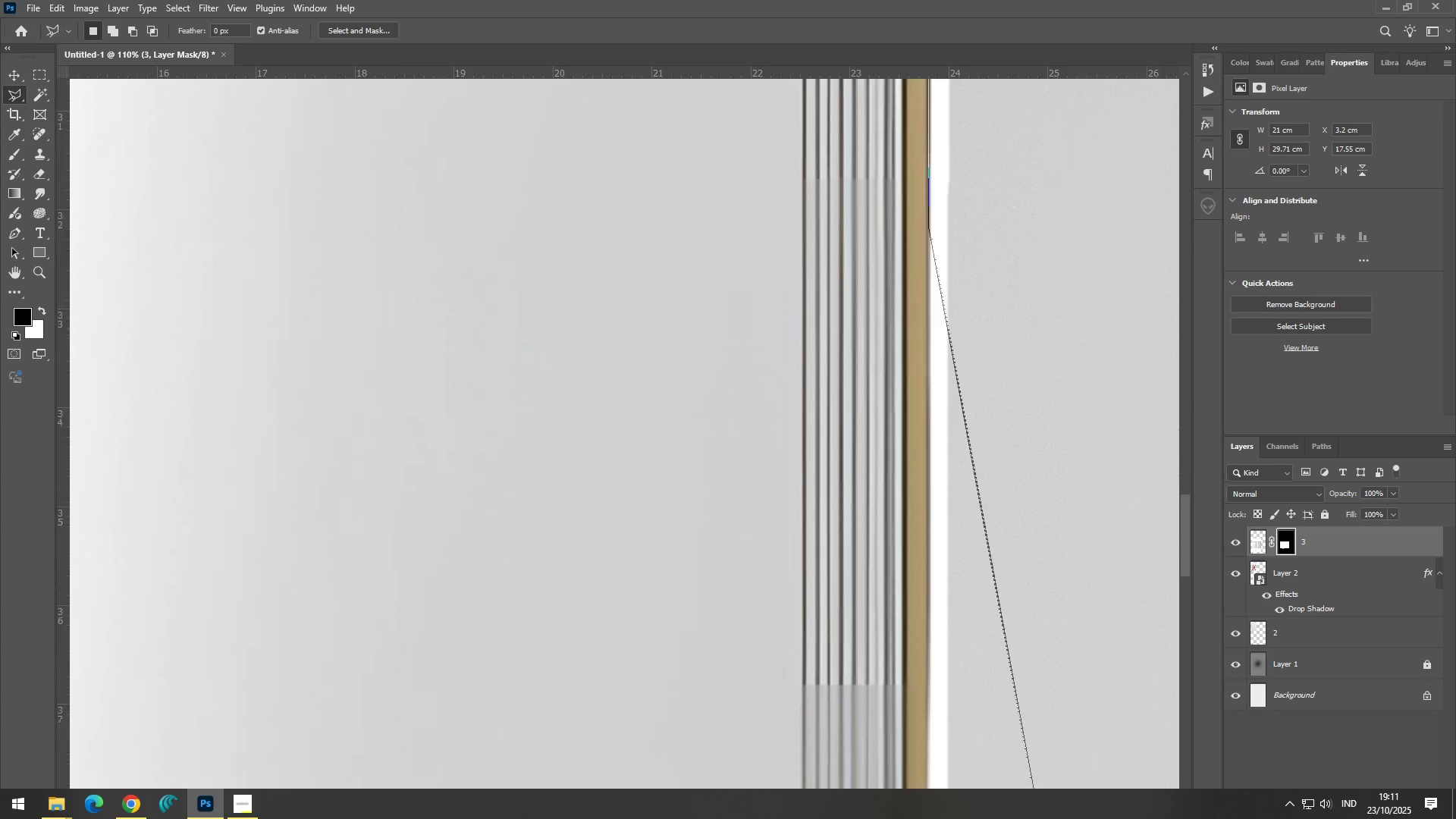 
wait(9.51)
 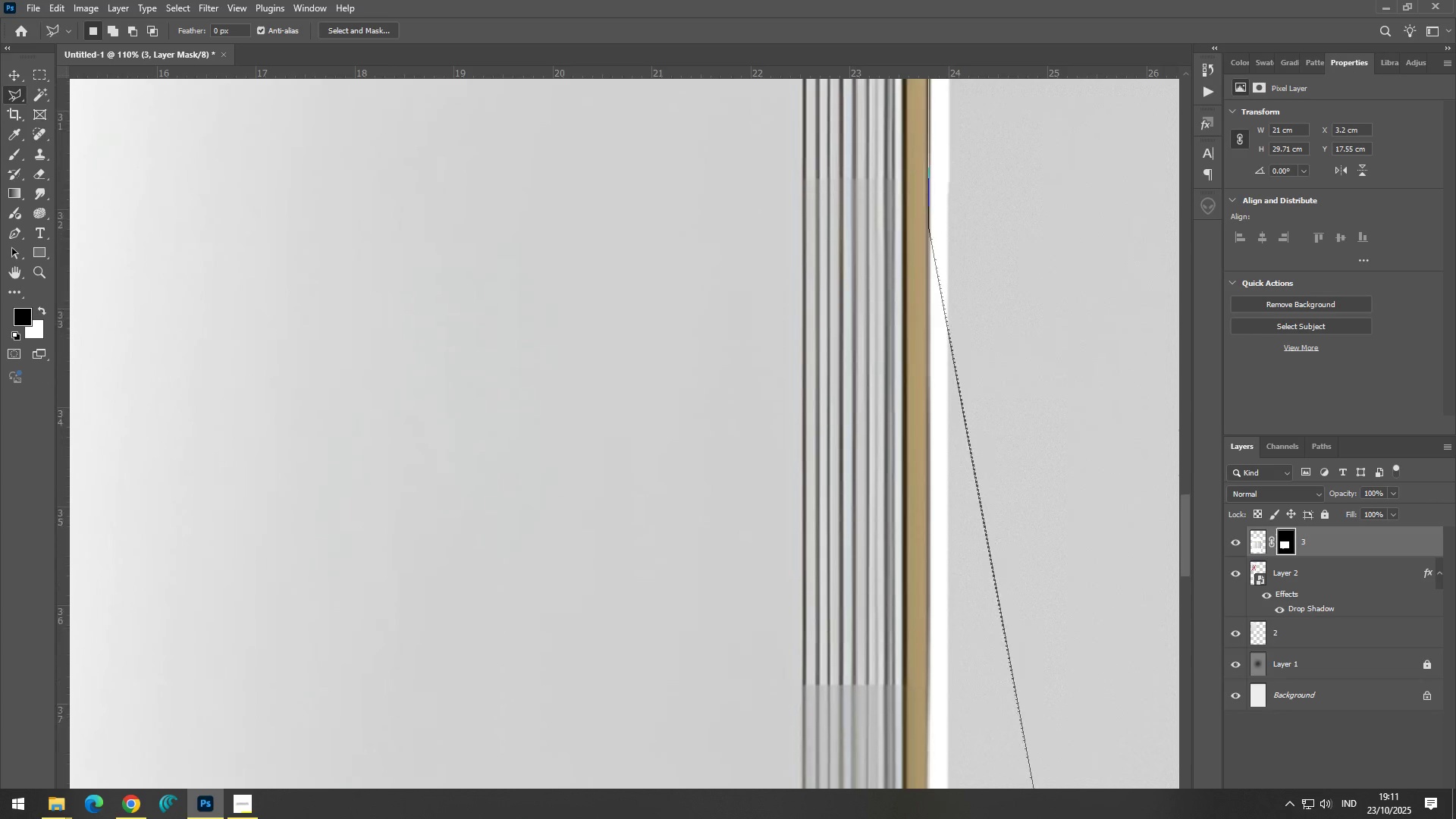 
left_click([927, 678])
 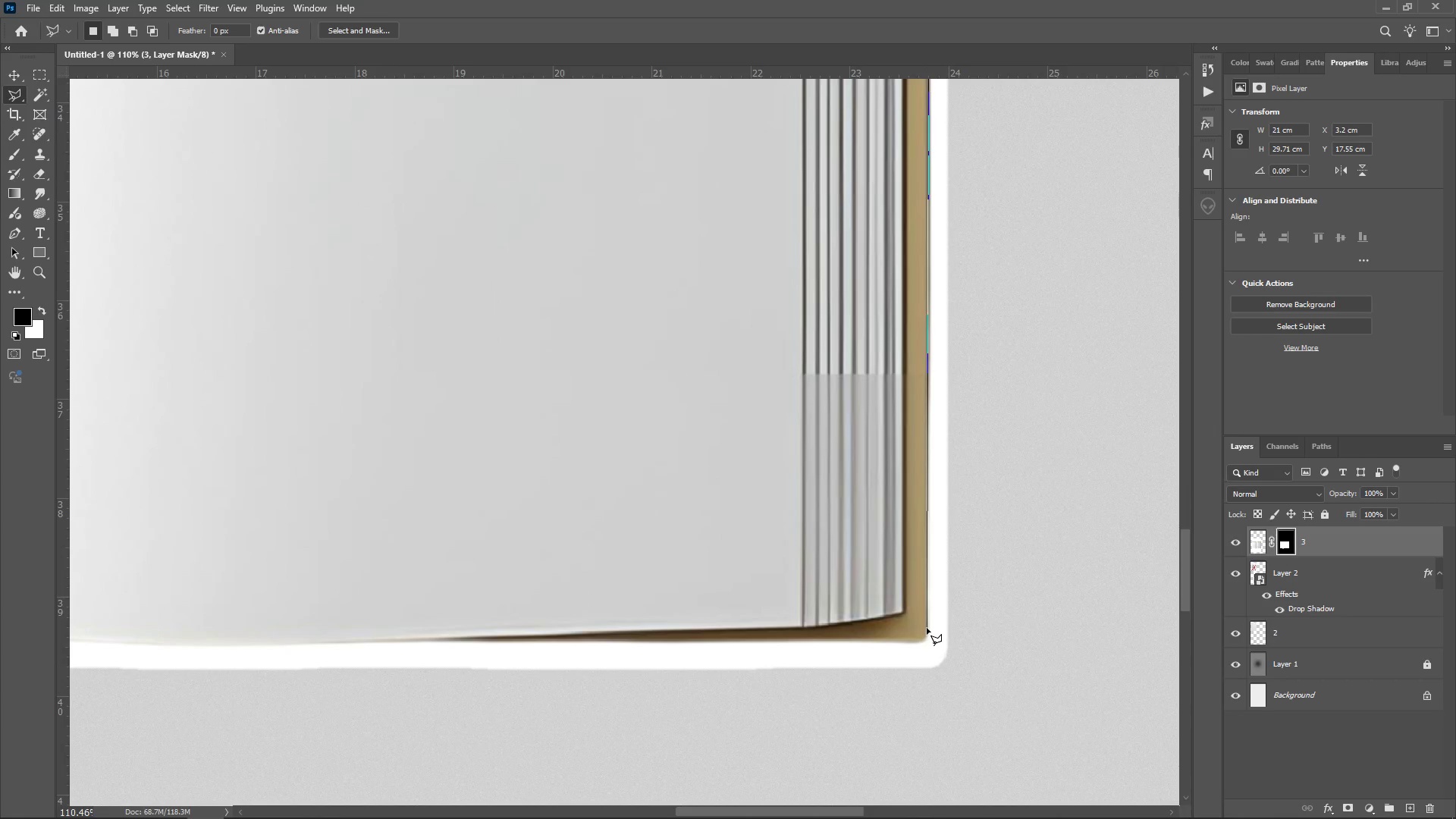 
left_click([927, 628])
 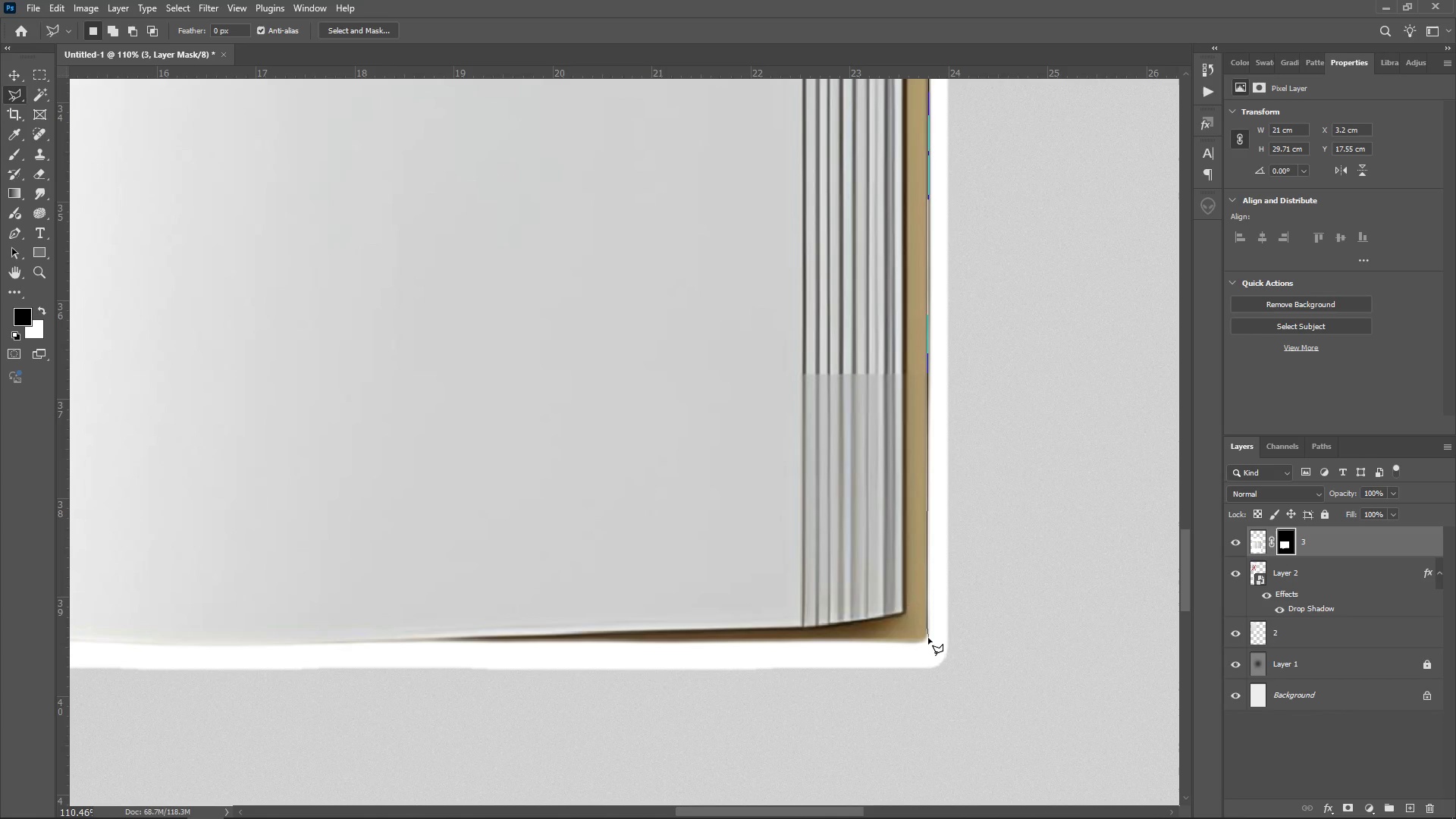 
left_click([928, 638])
 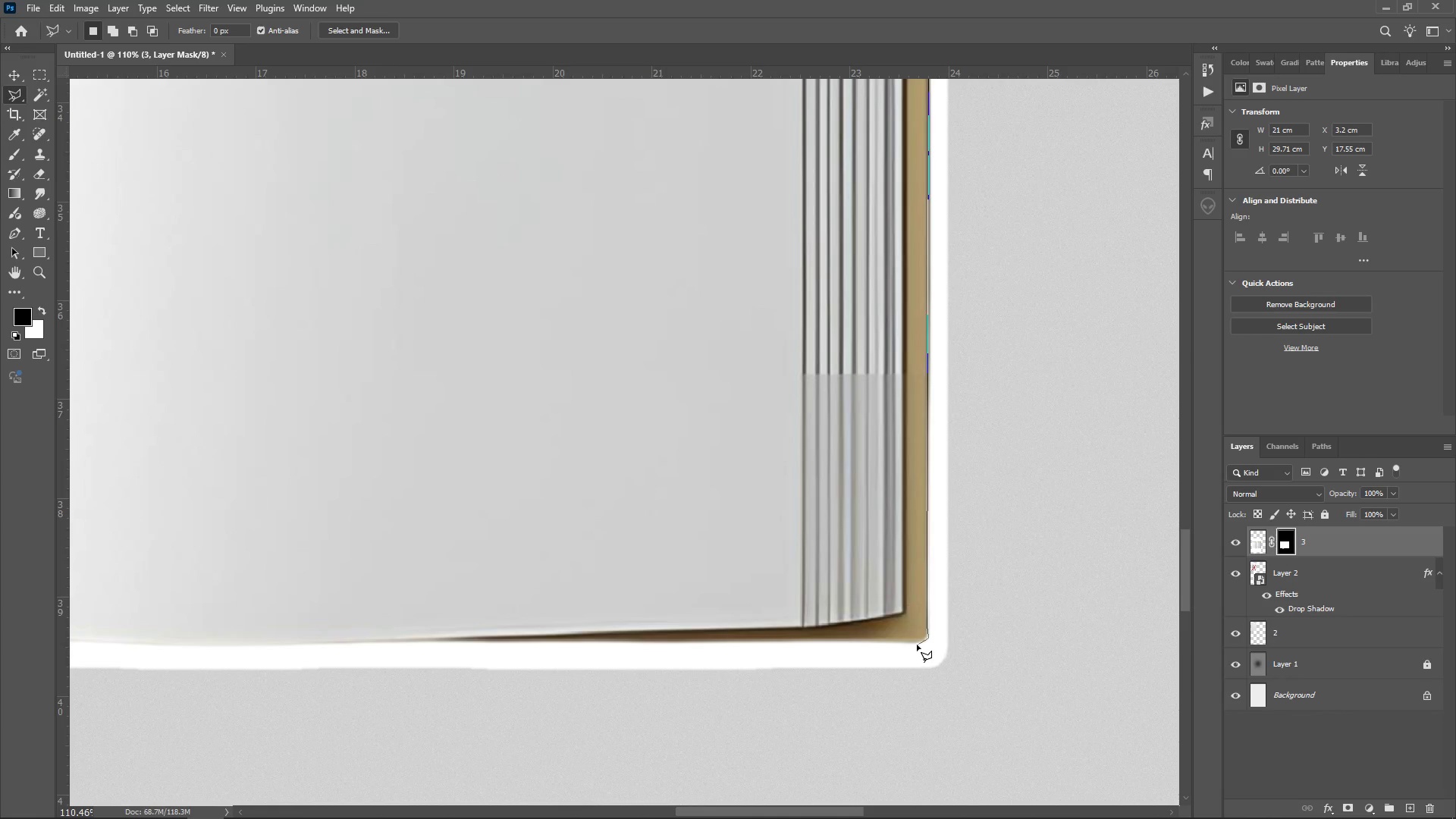 
left_click([917, 645])
 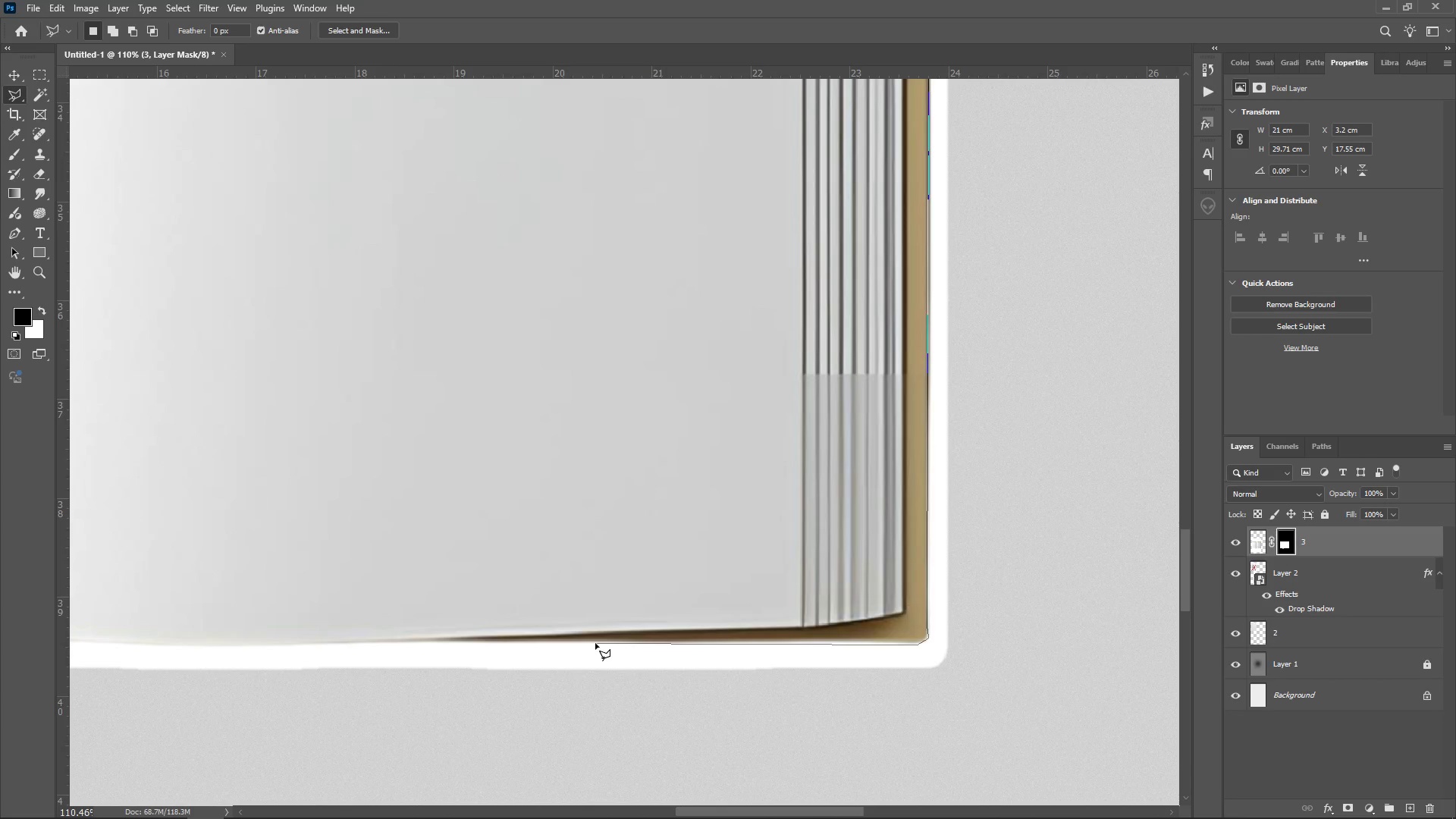 
left_click([595, 643])
 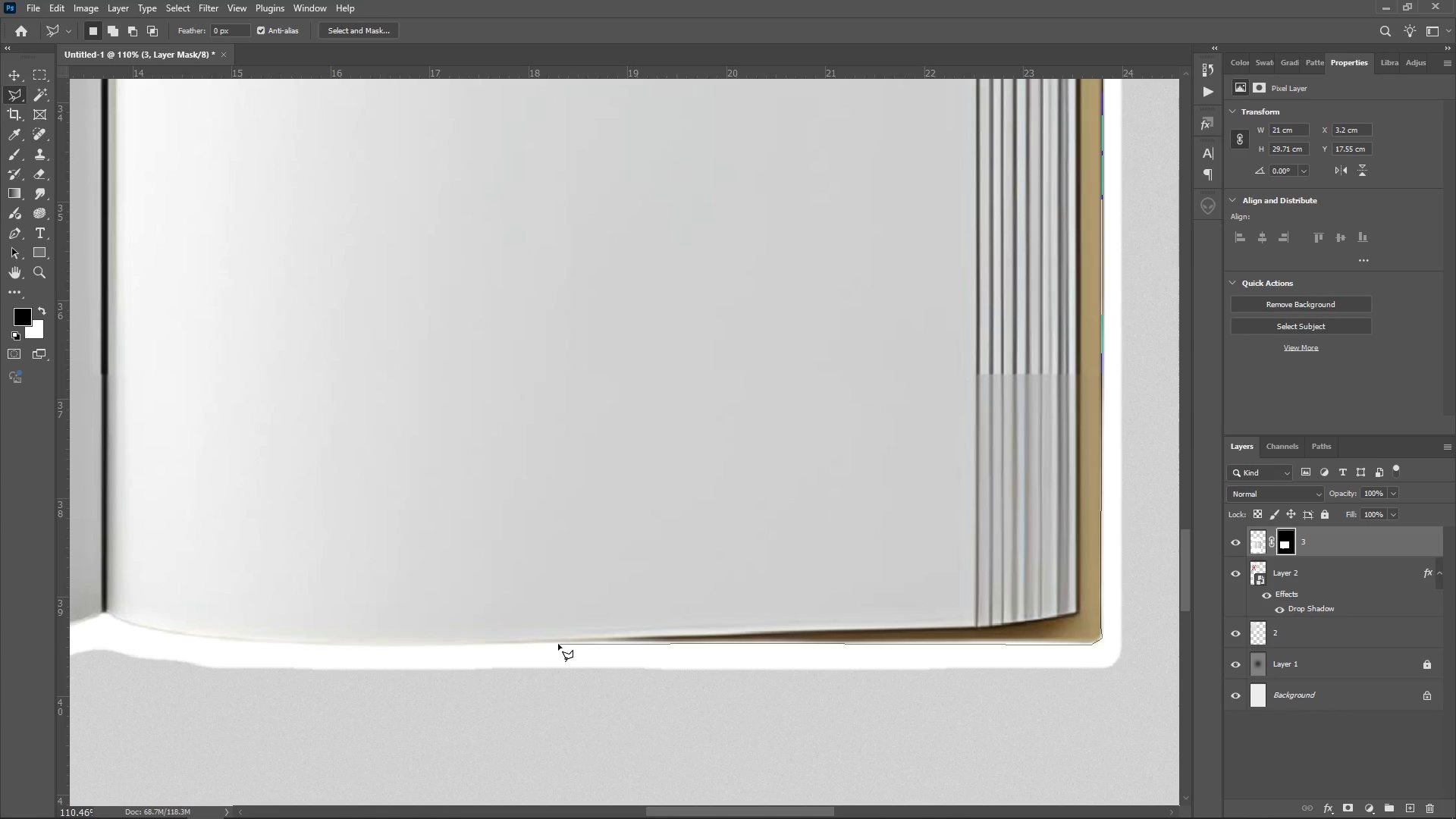 
wait(6.89)
 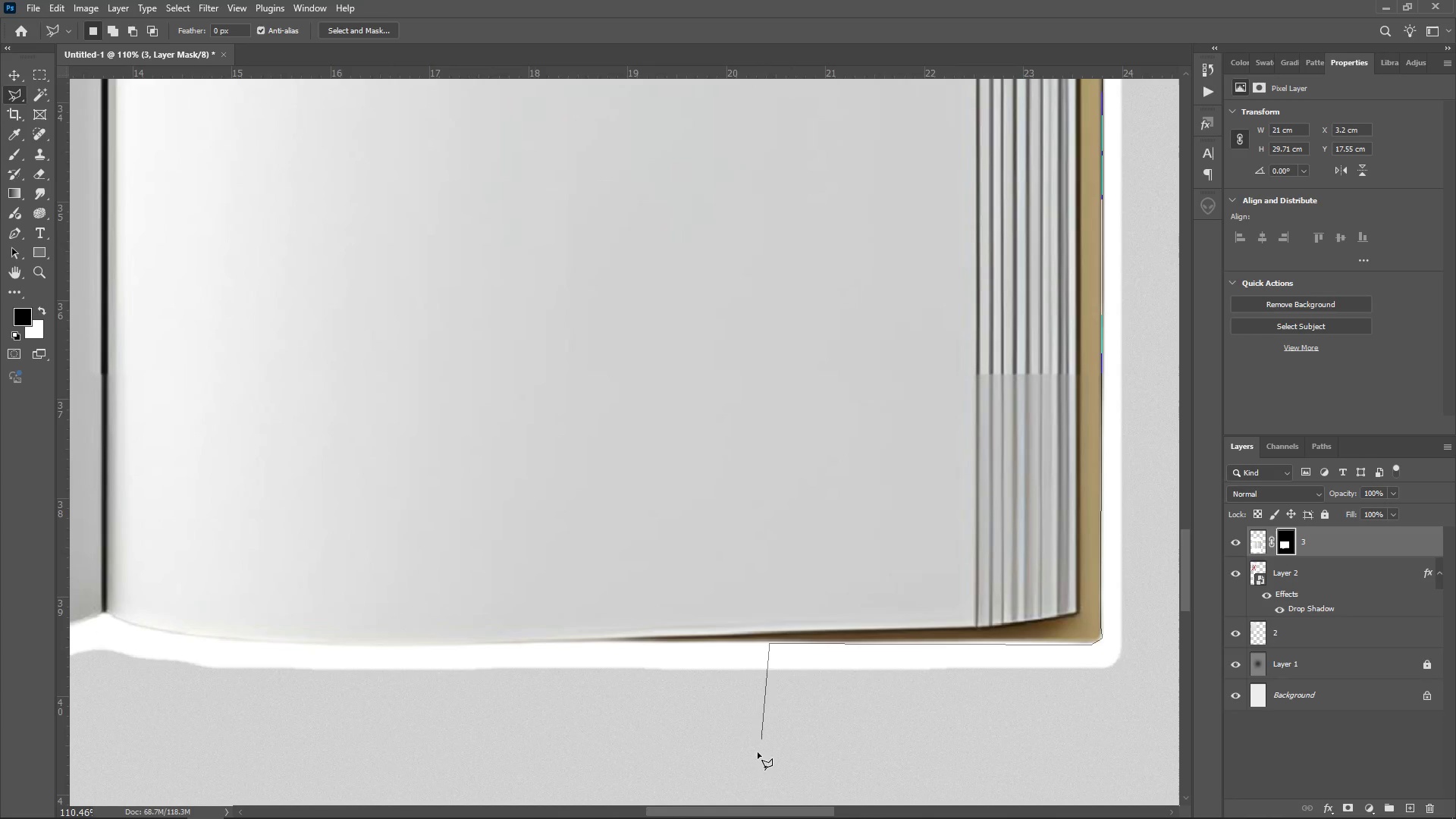 
left_click([553, 641])
 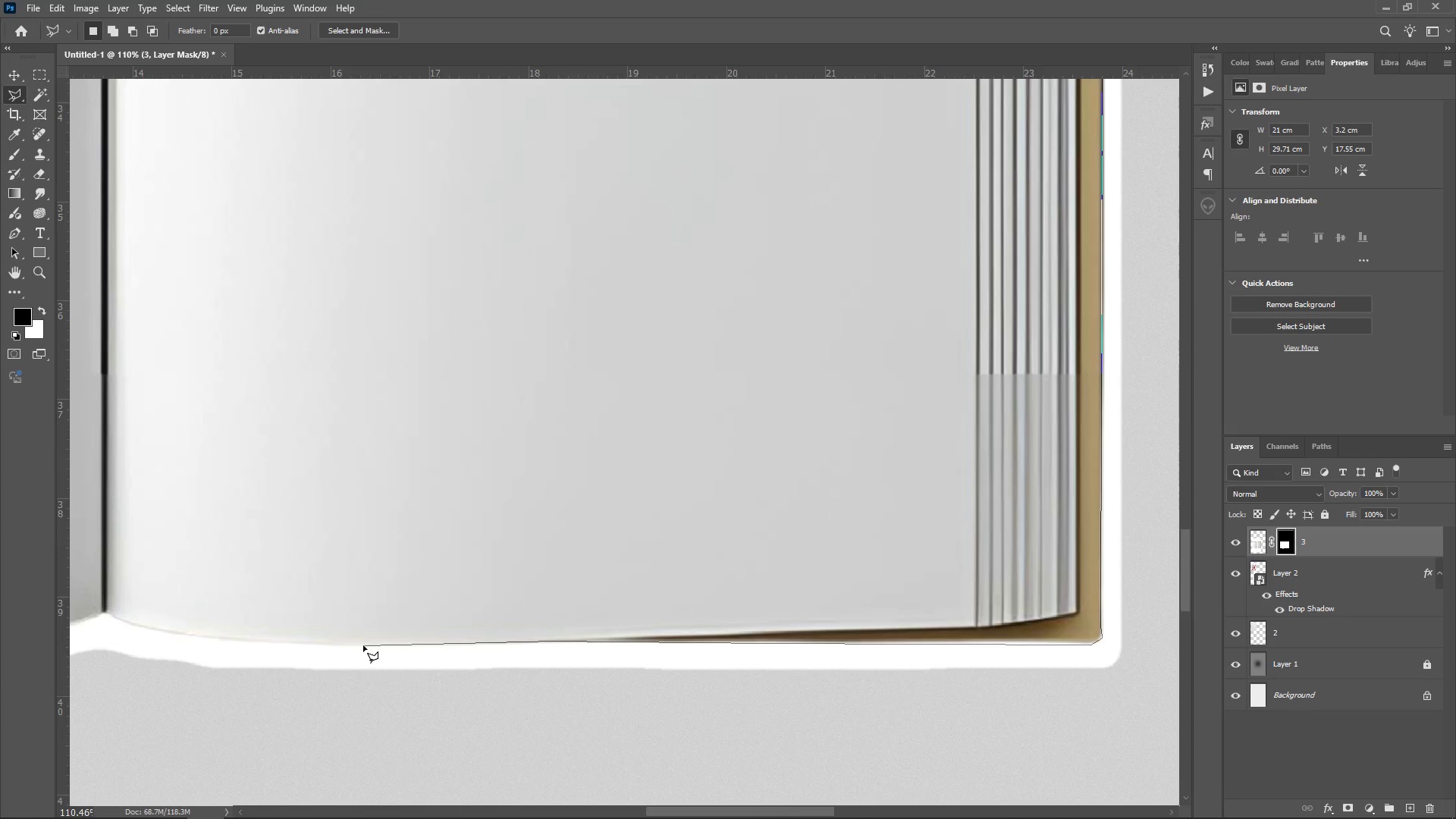 
left_click([362, 645])
 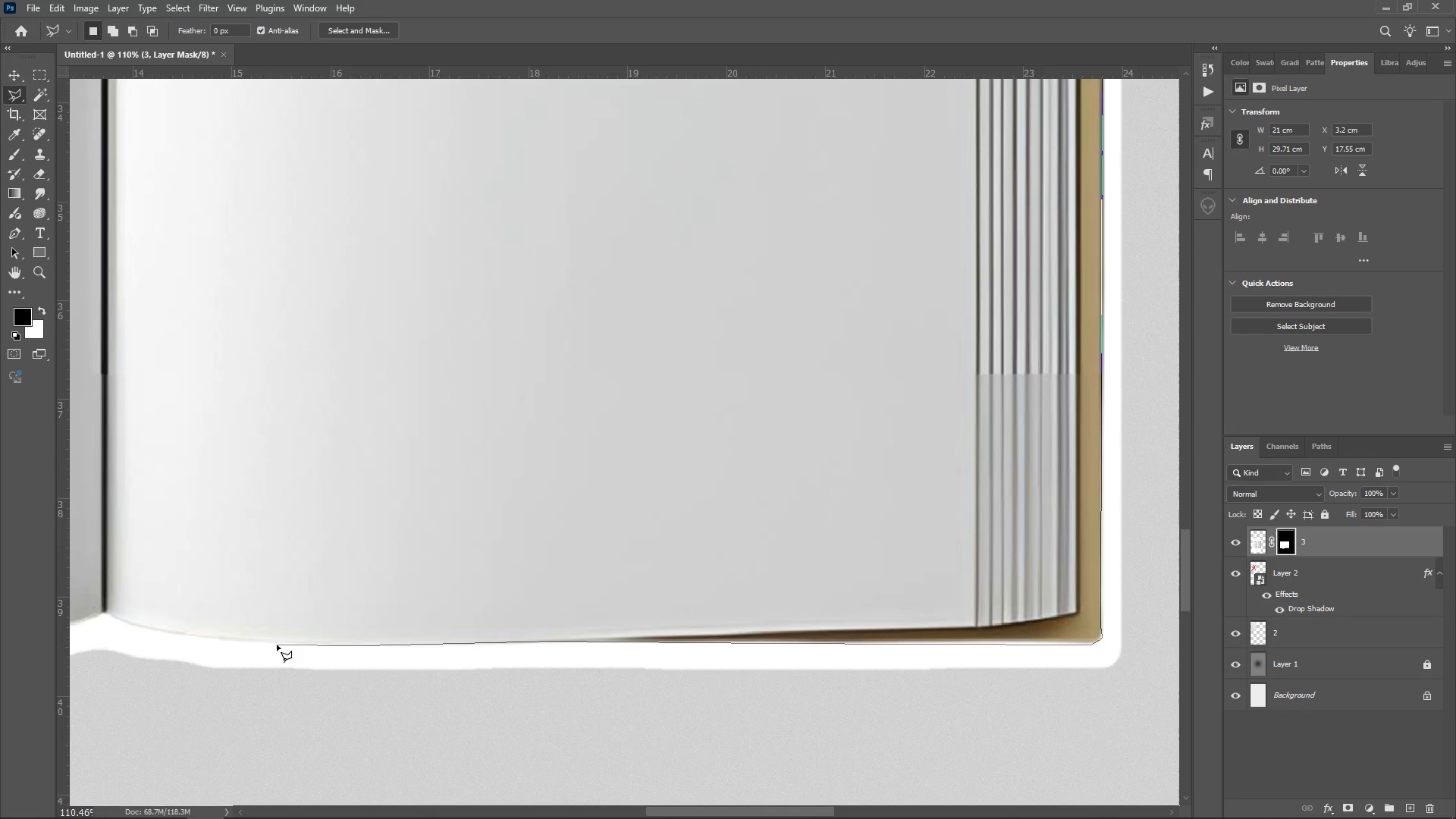 
left_click([274, 642])
 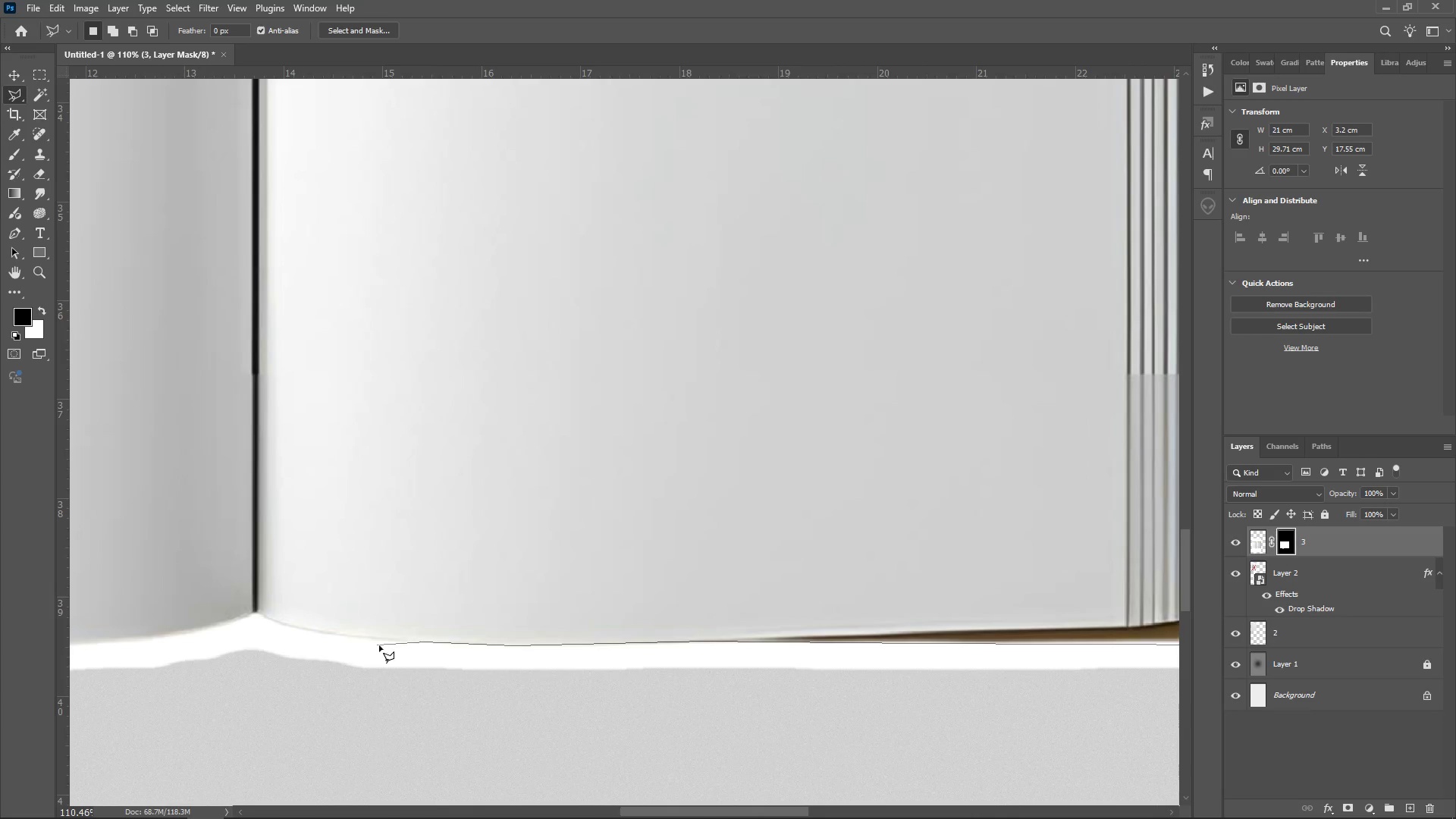 
left_click([373, 639])
 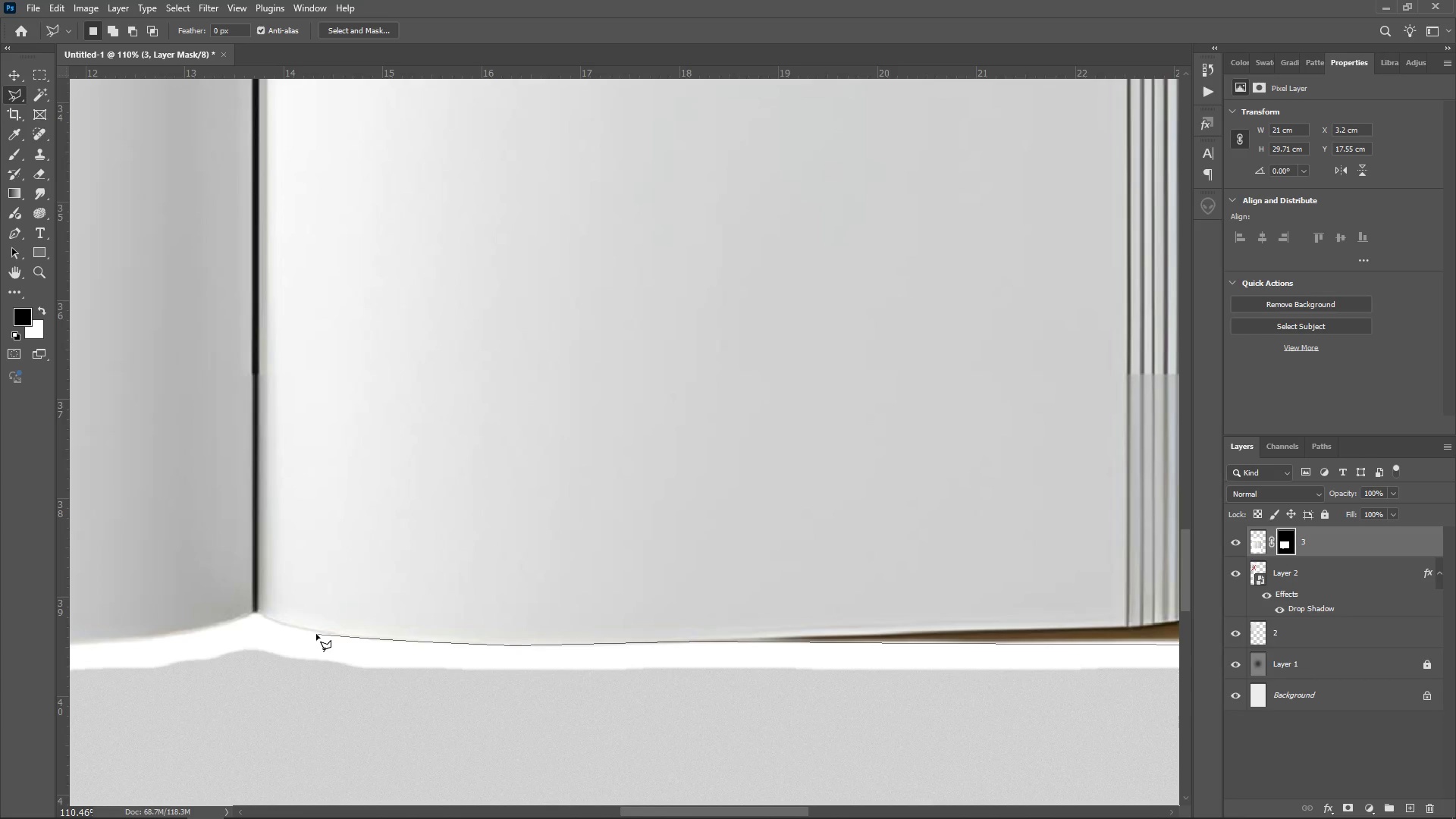 
left_click([316, 634])
 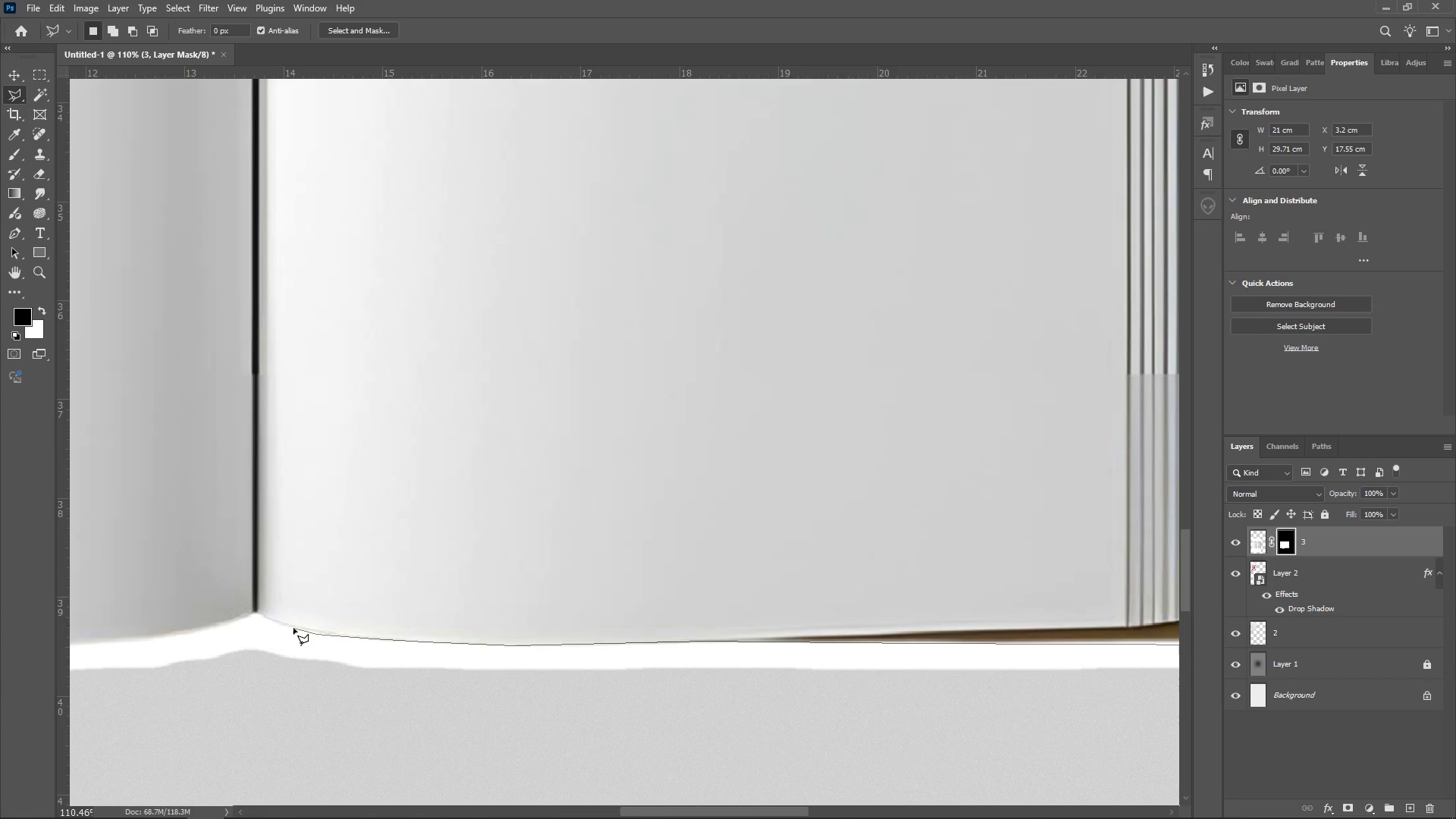 
left_click([293, 628])
 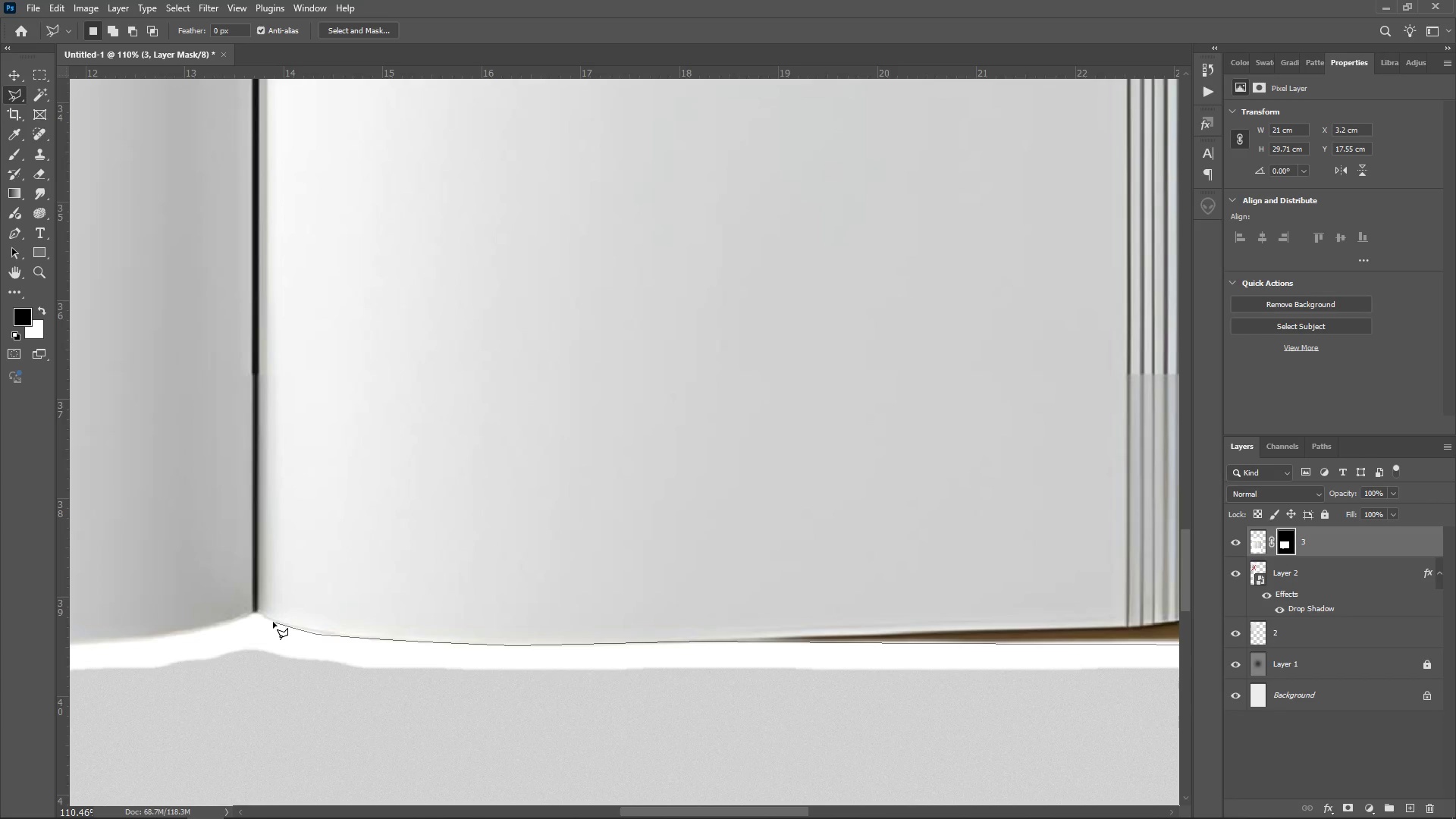 
left_click([273, 622])
 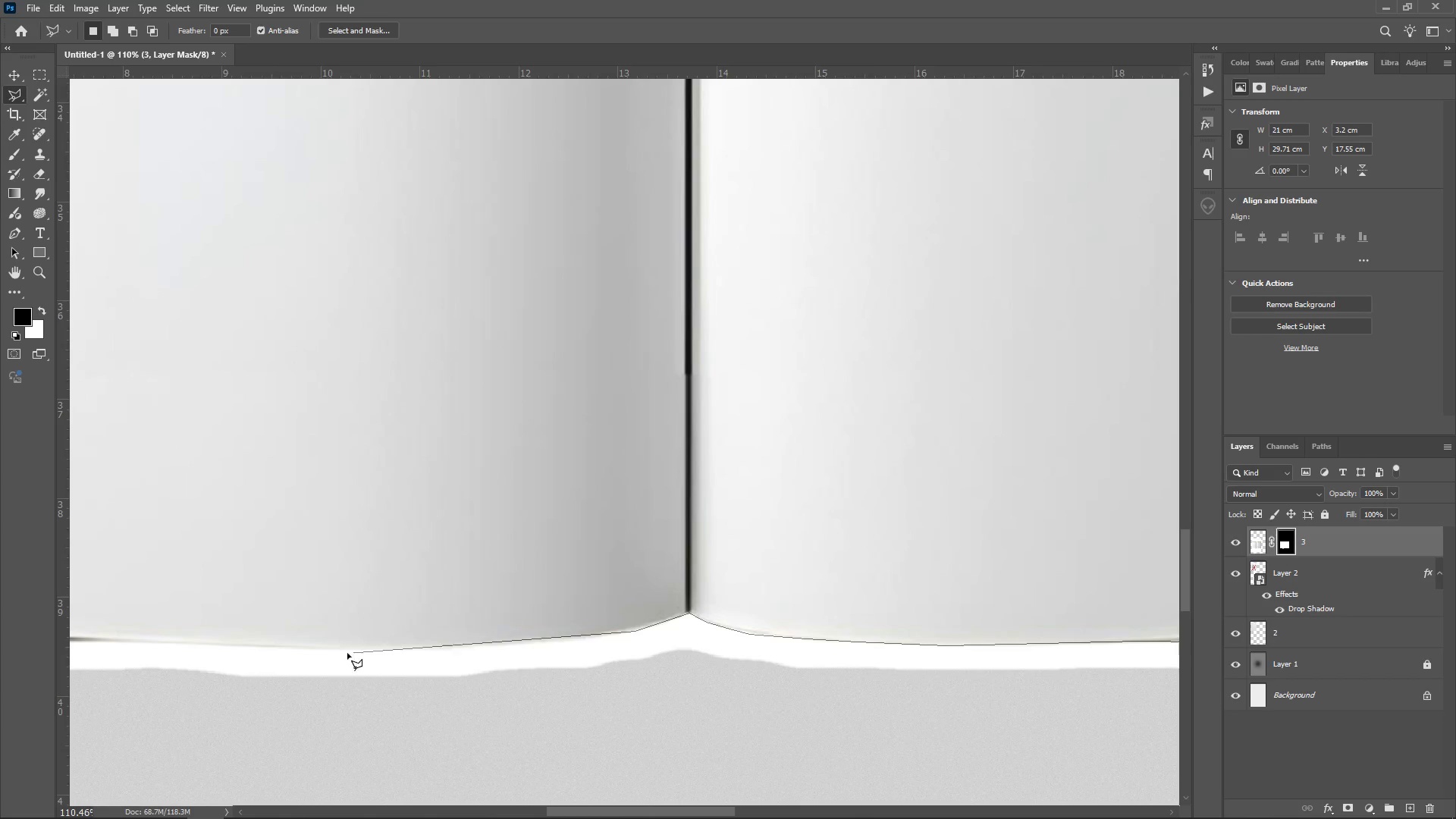 
wait(7.57)
 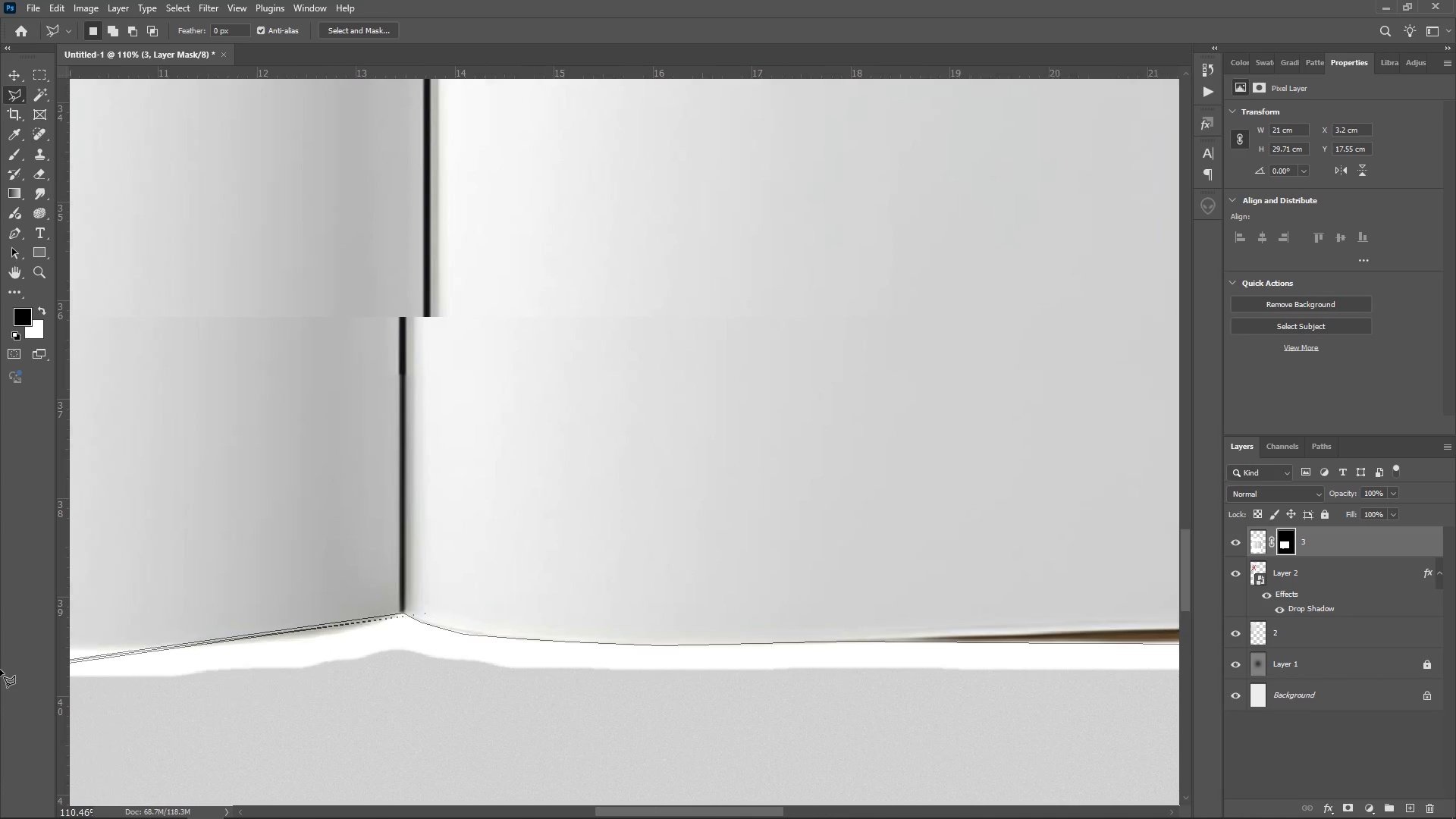 
left_click([548, 645])
 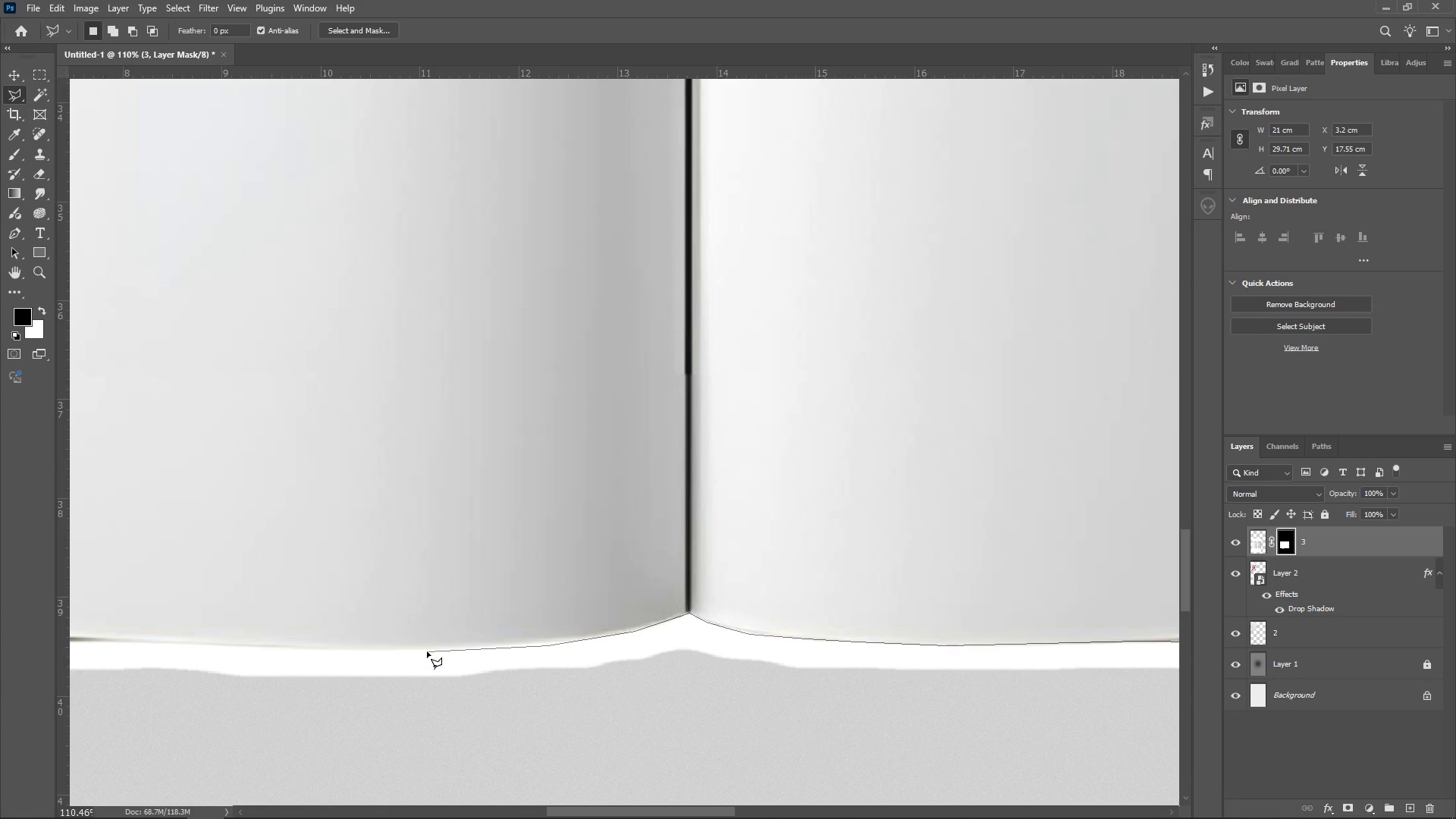 
left_click([427, 651])
 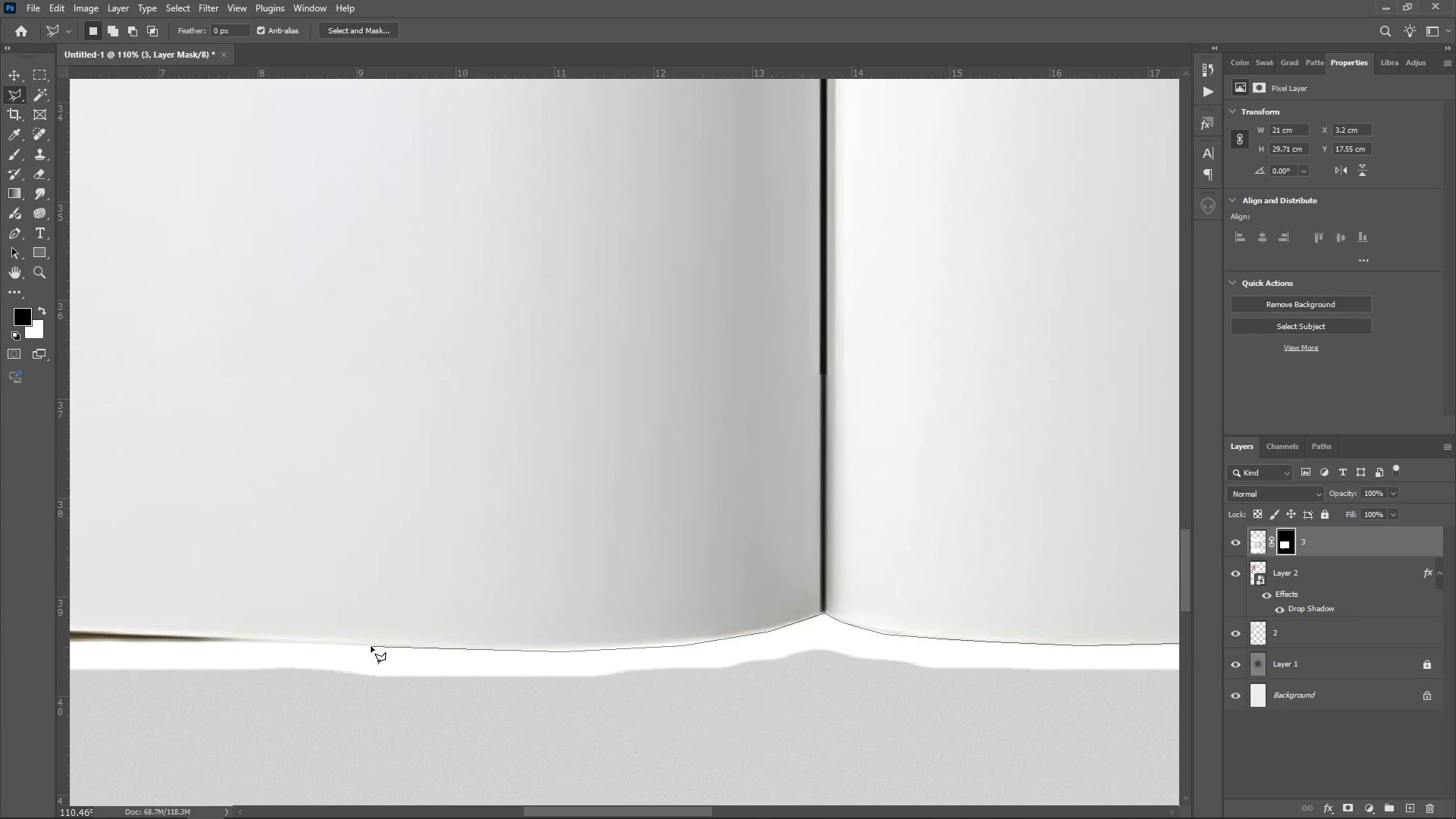 
left_click([371, 646])
 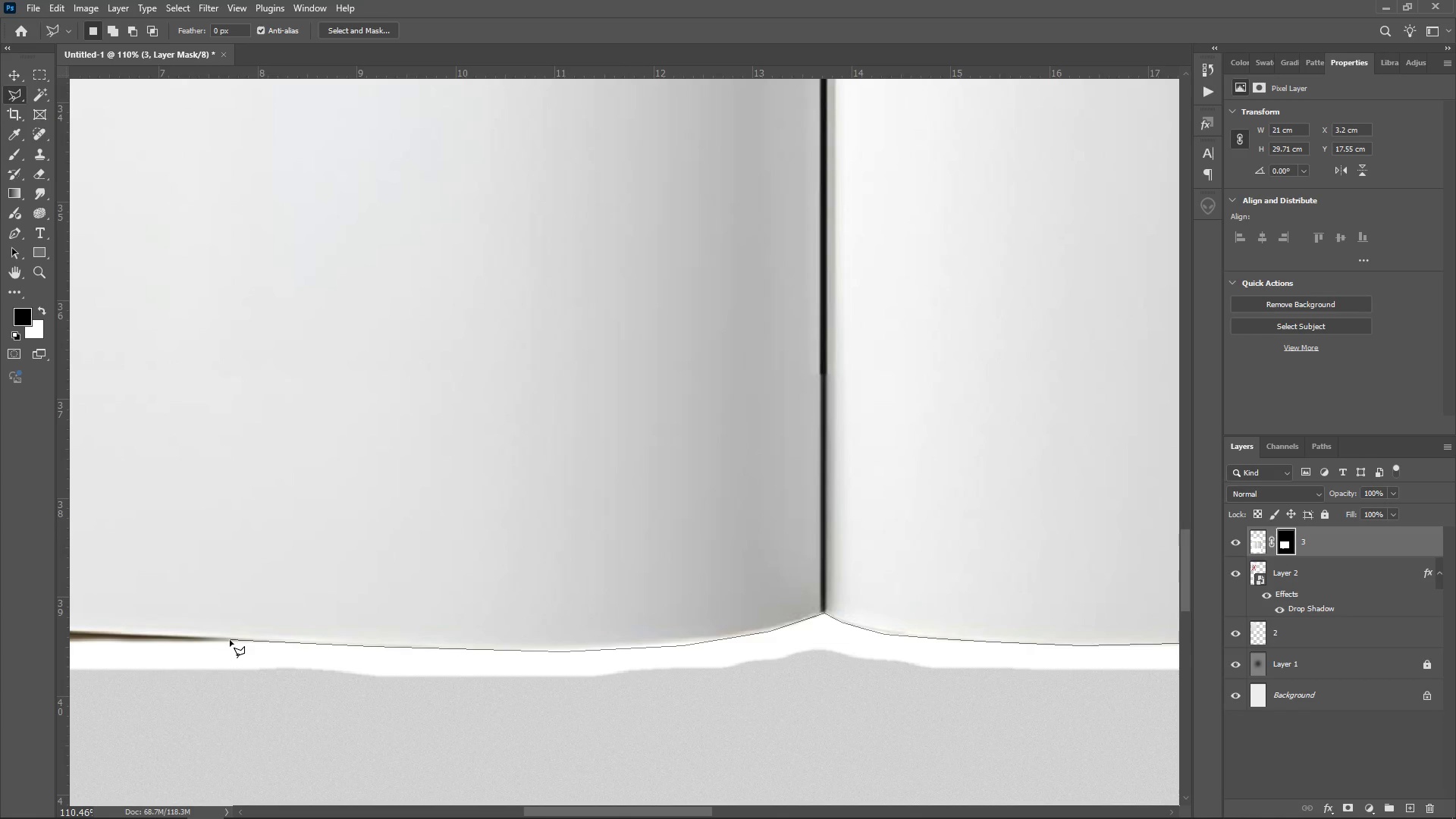 
left_click([230, 640])
 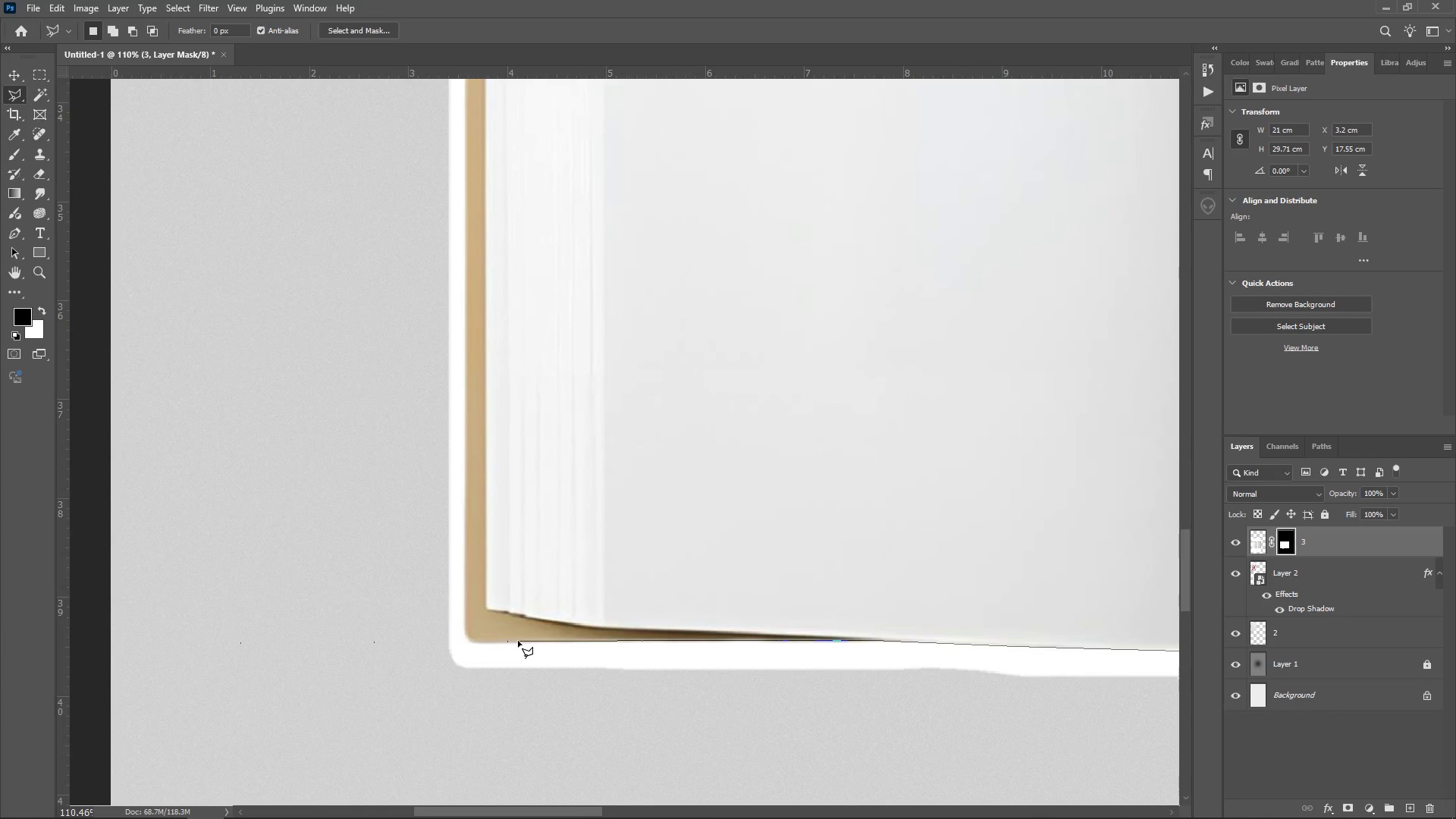 
wait(6.07)
 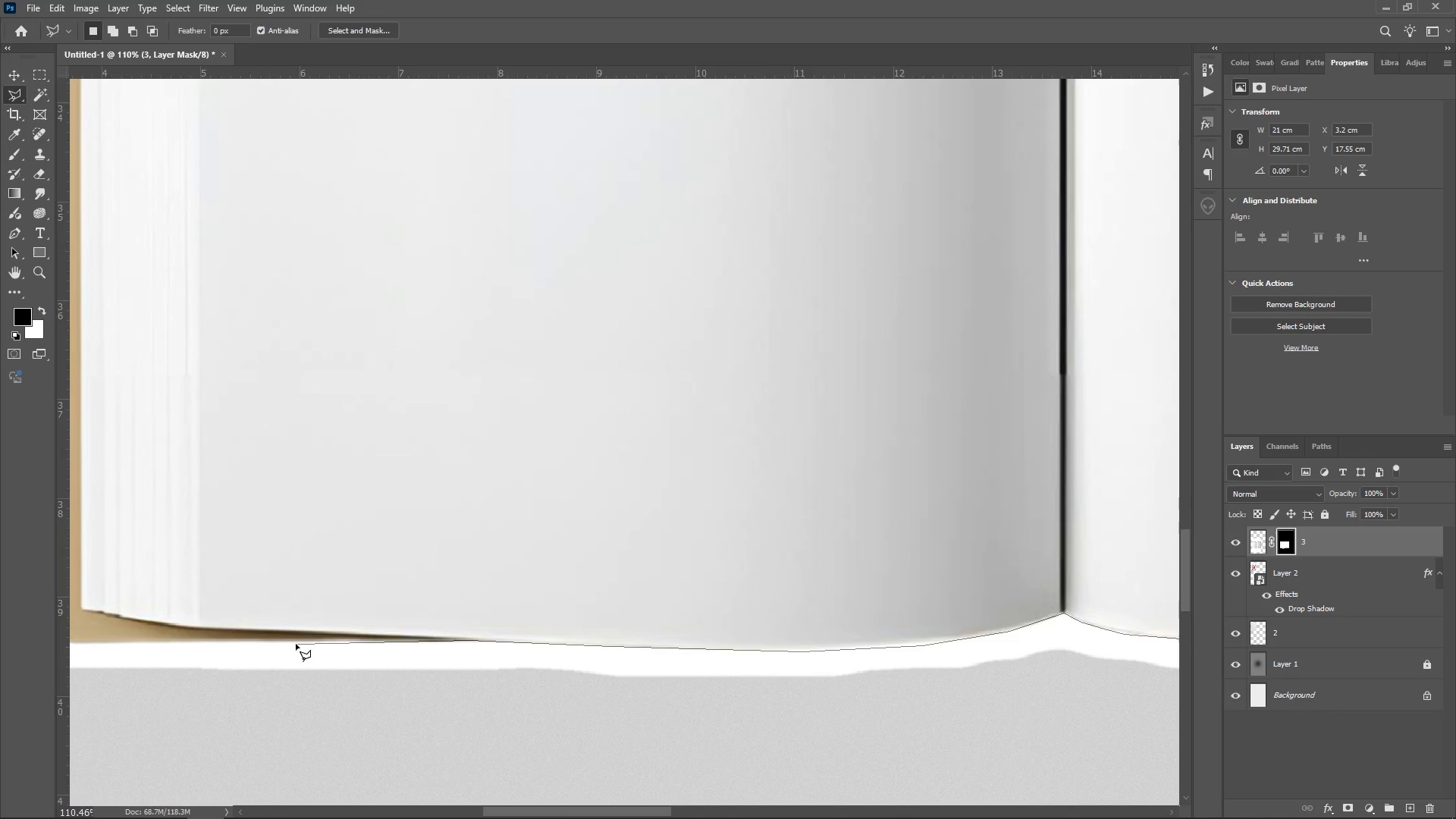 
left_click([516, 641])
 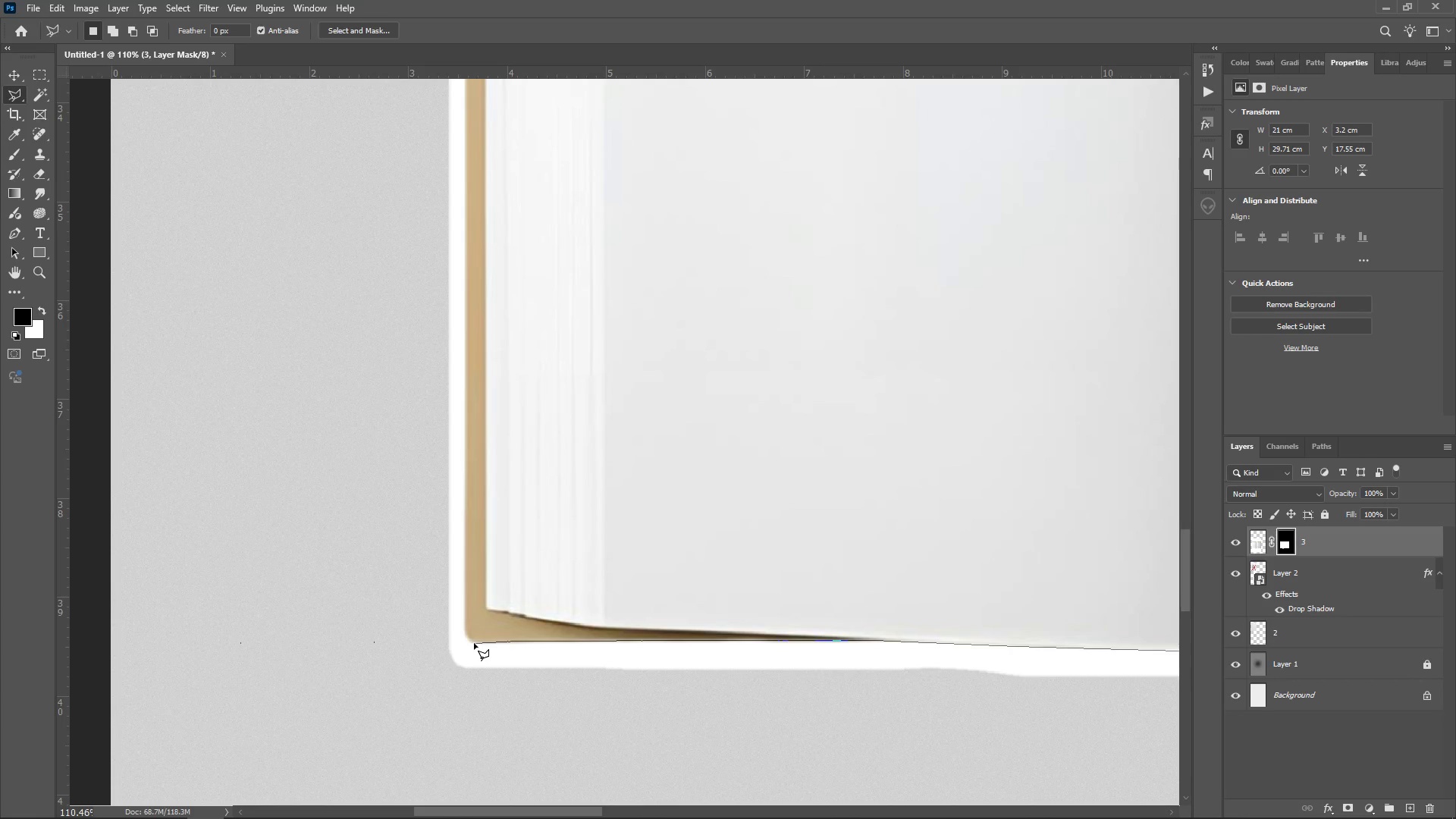 
left_click([474, 643])
 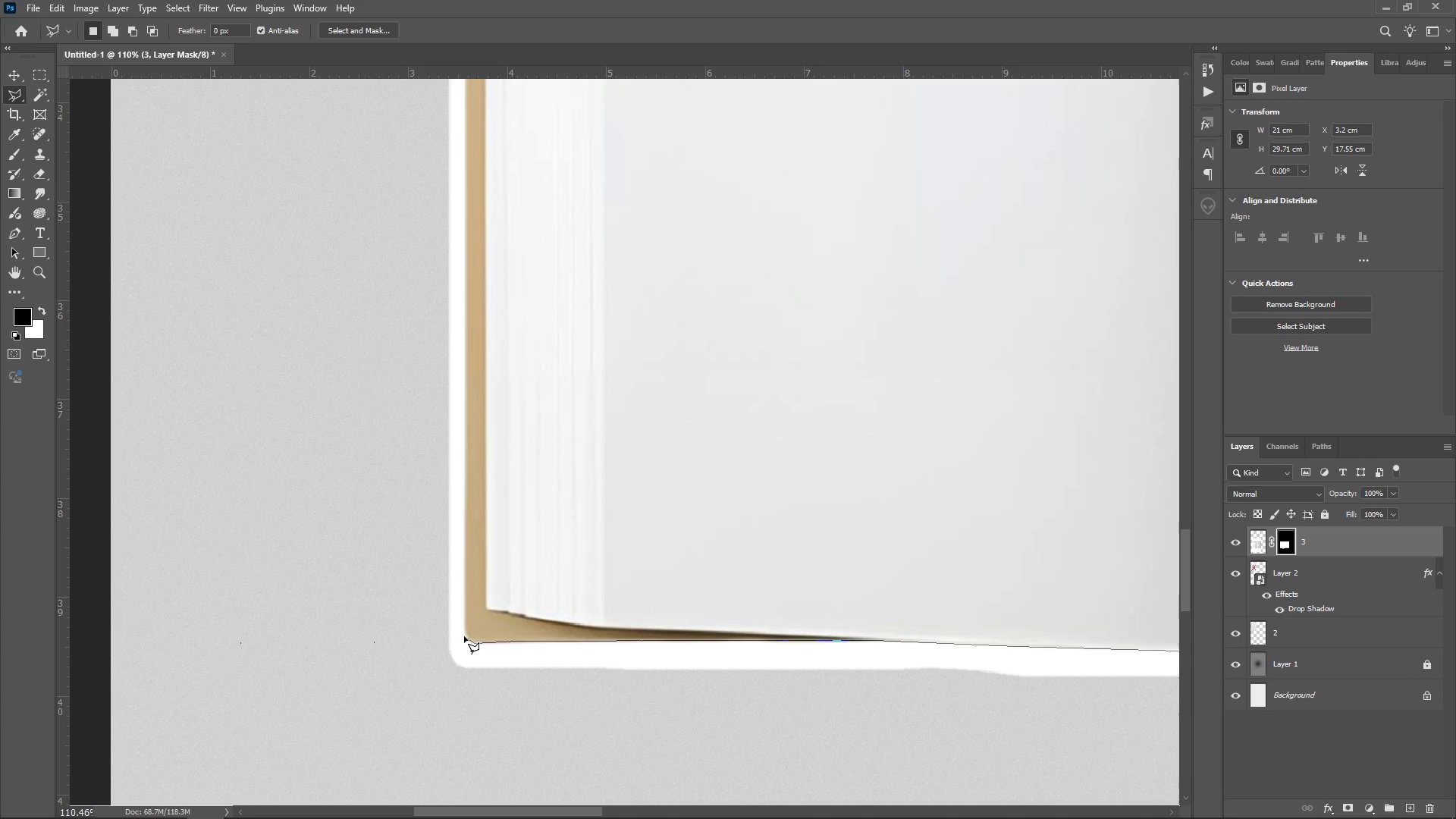 
left_click([464, 636])
 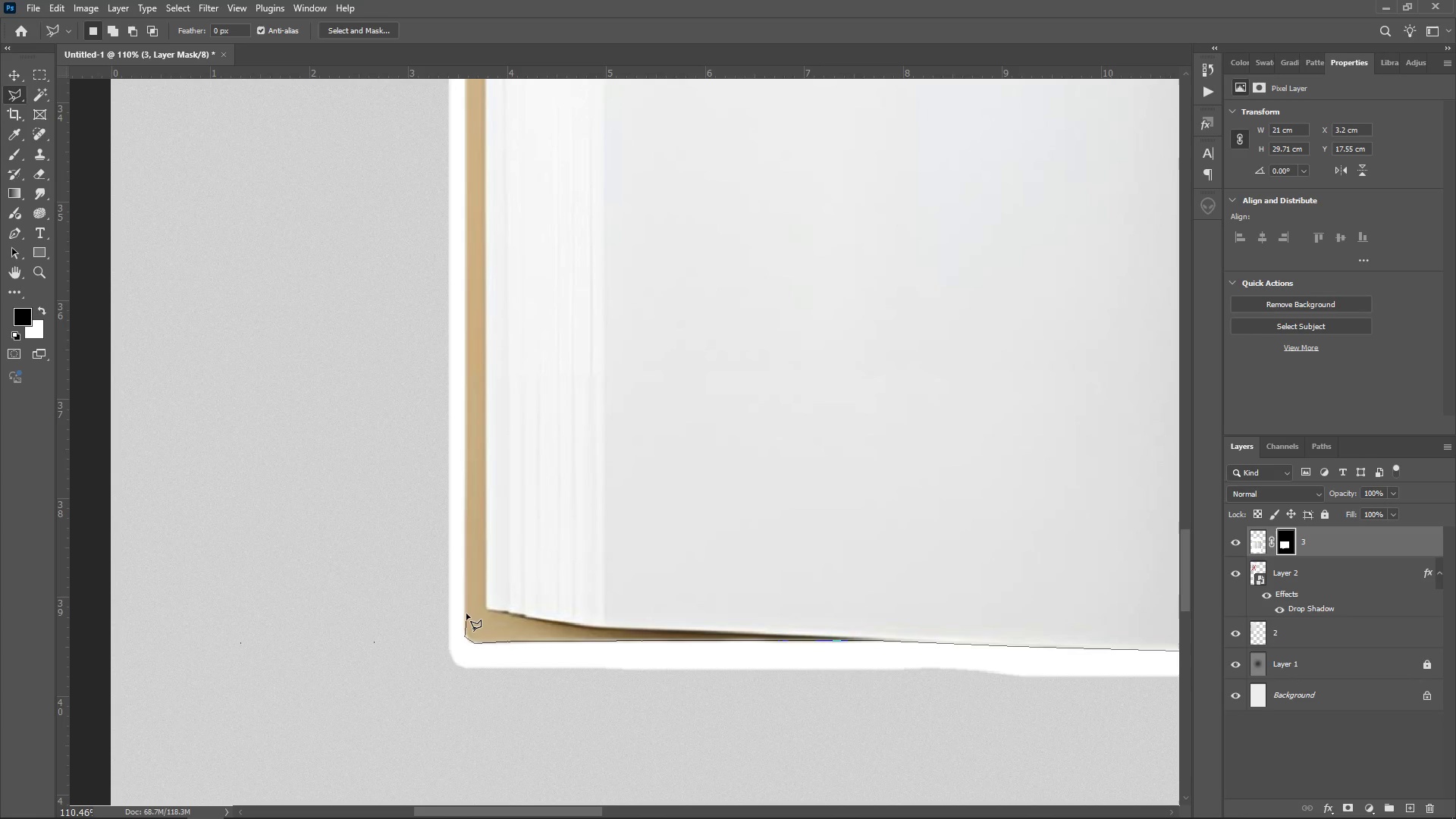 
left_click([465, 612])
 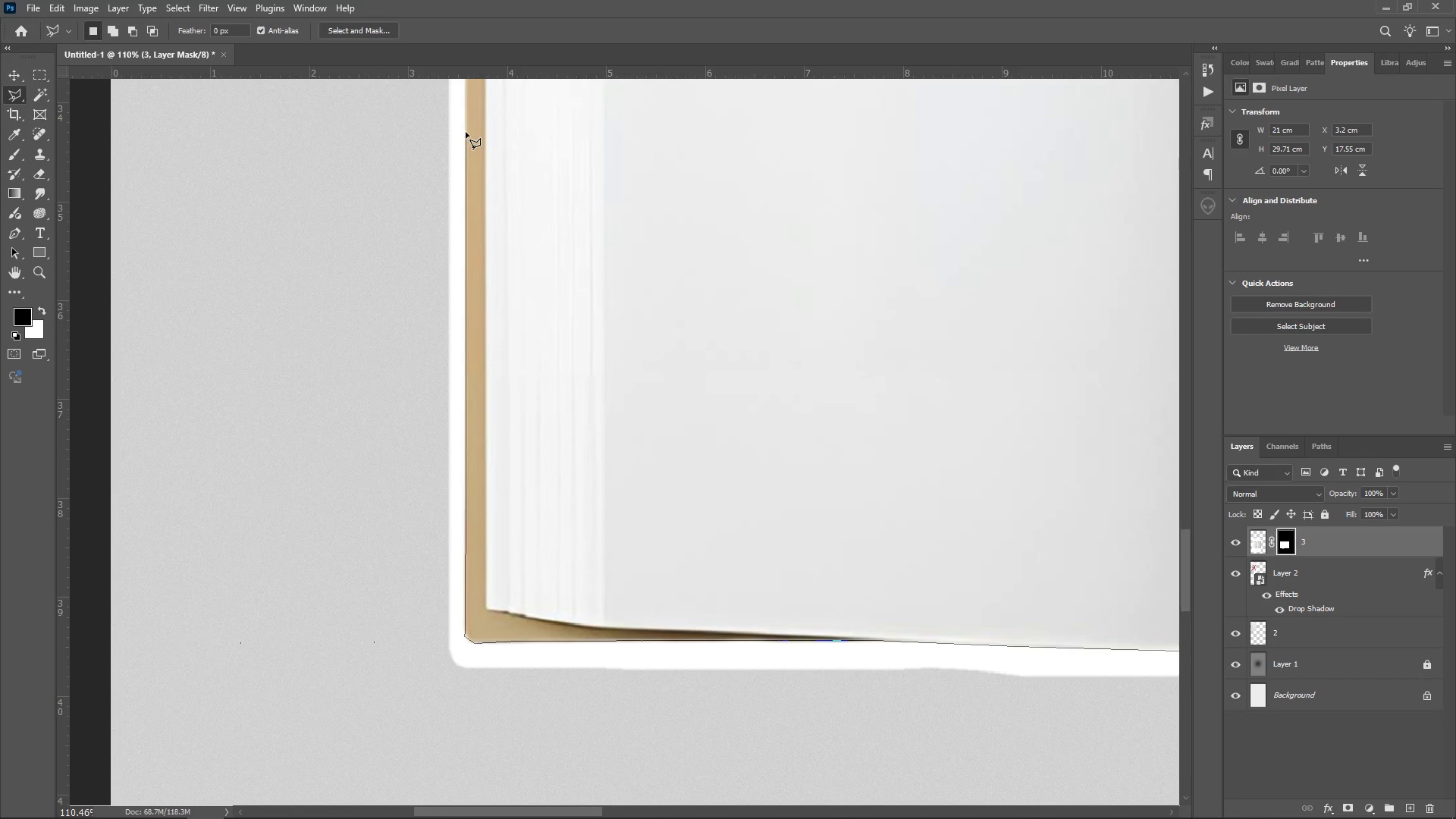 
left_click([466, 132])
 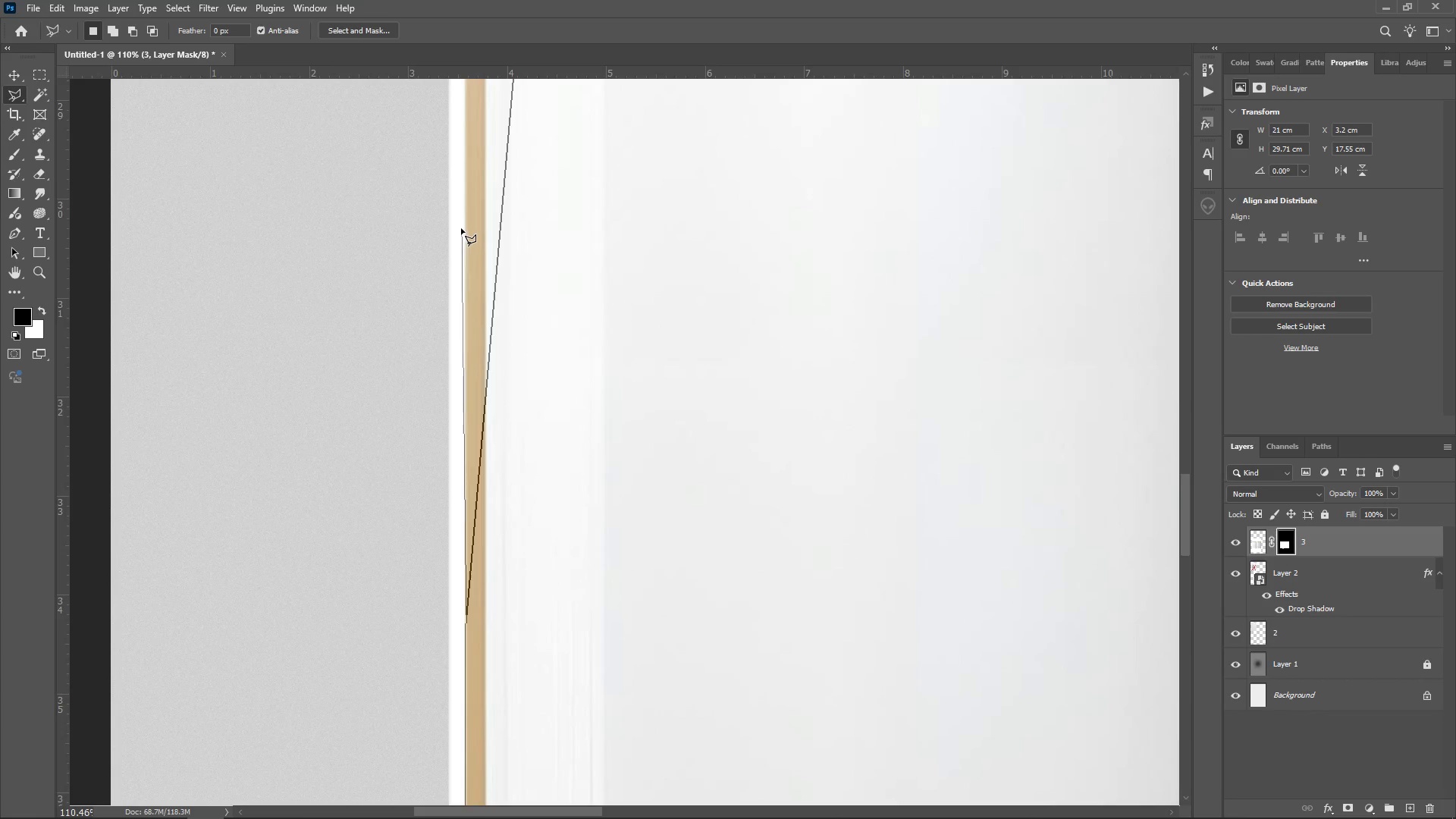 
wait(6.85)
 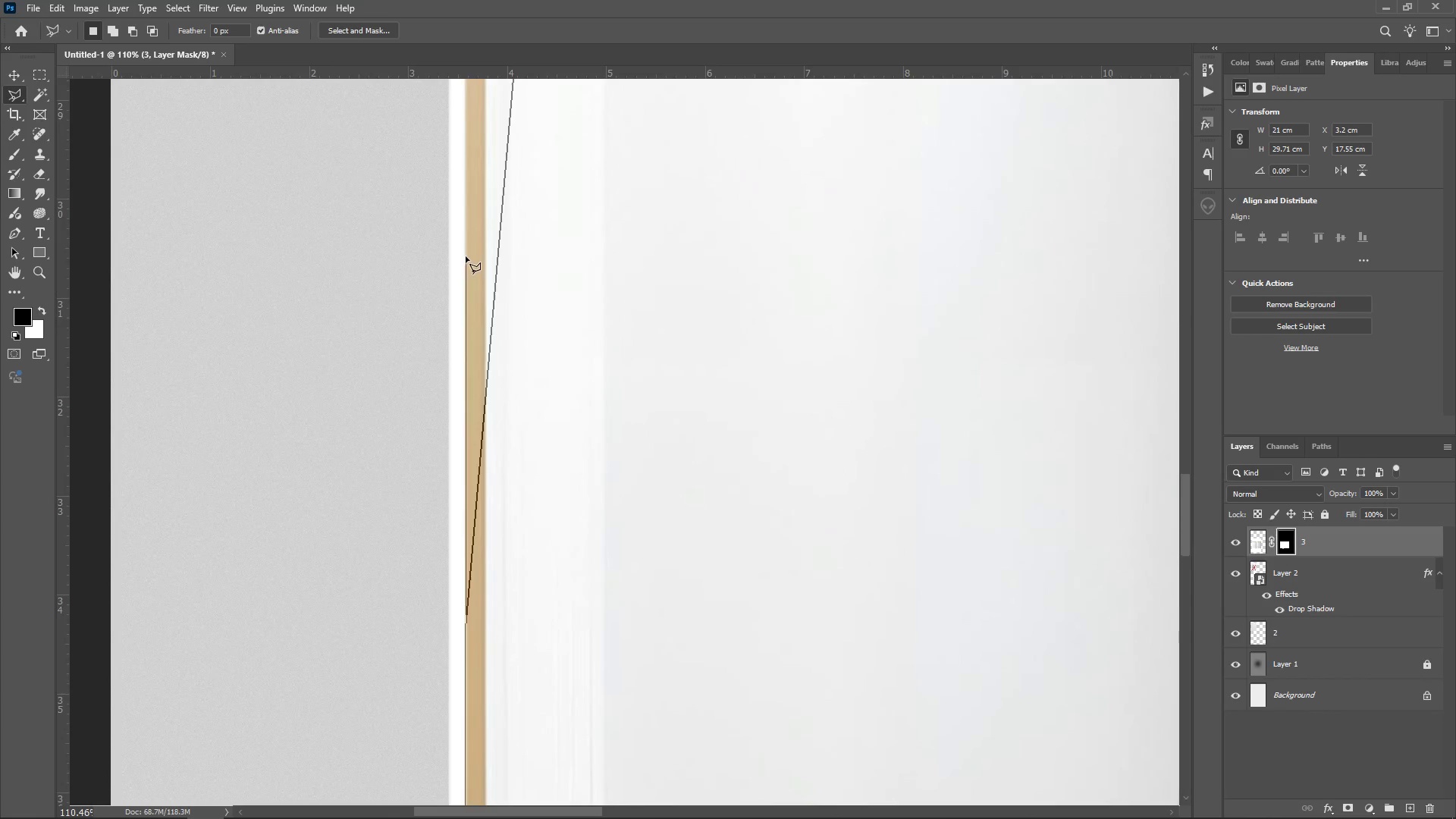 
left_click([464, 217])
 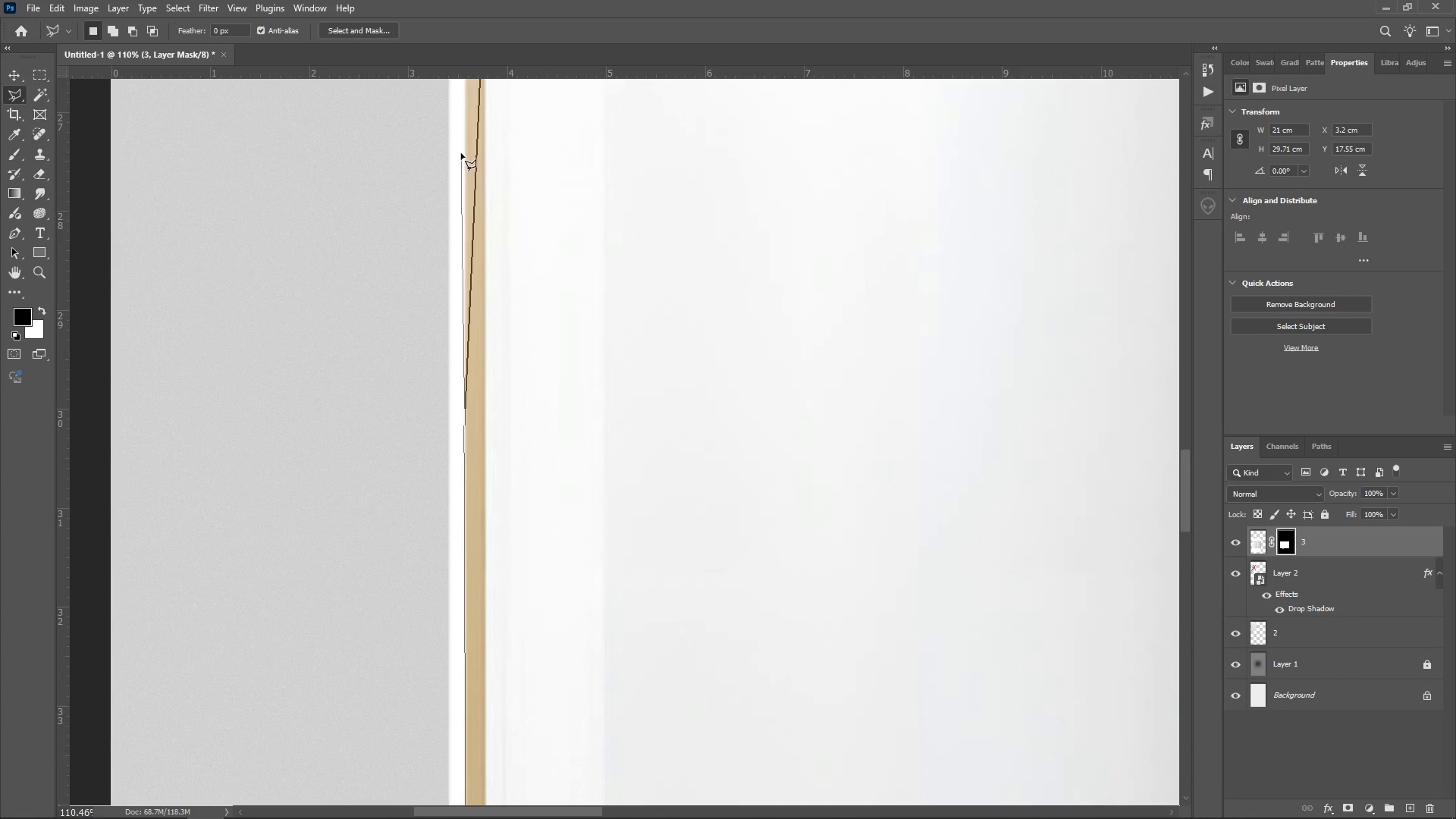 
left_click([465, 155])
 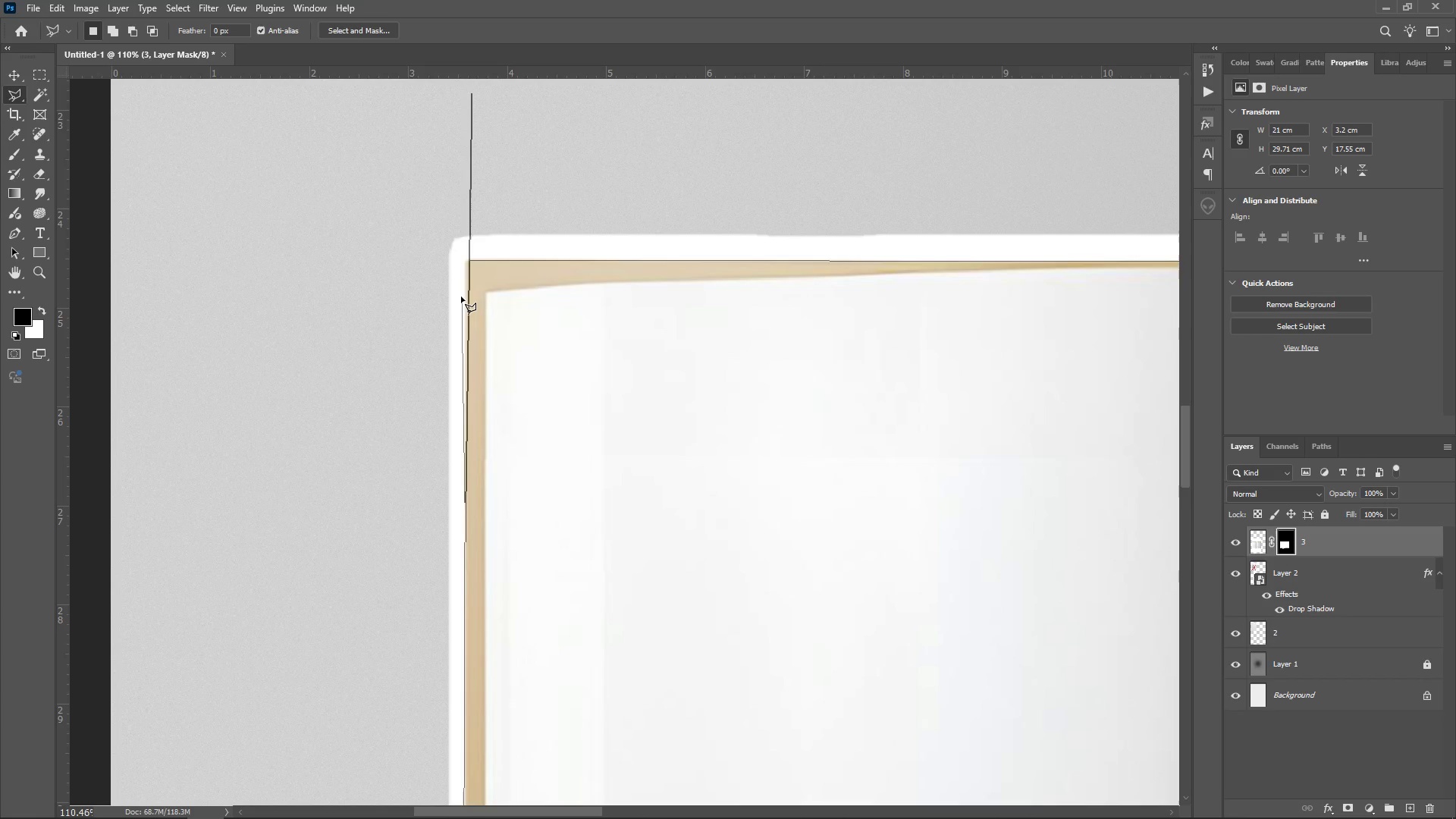 
wait(5.75)
 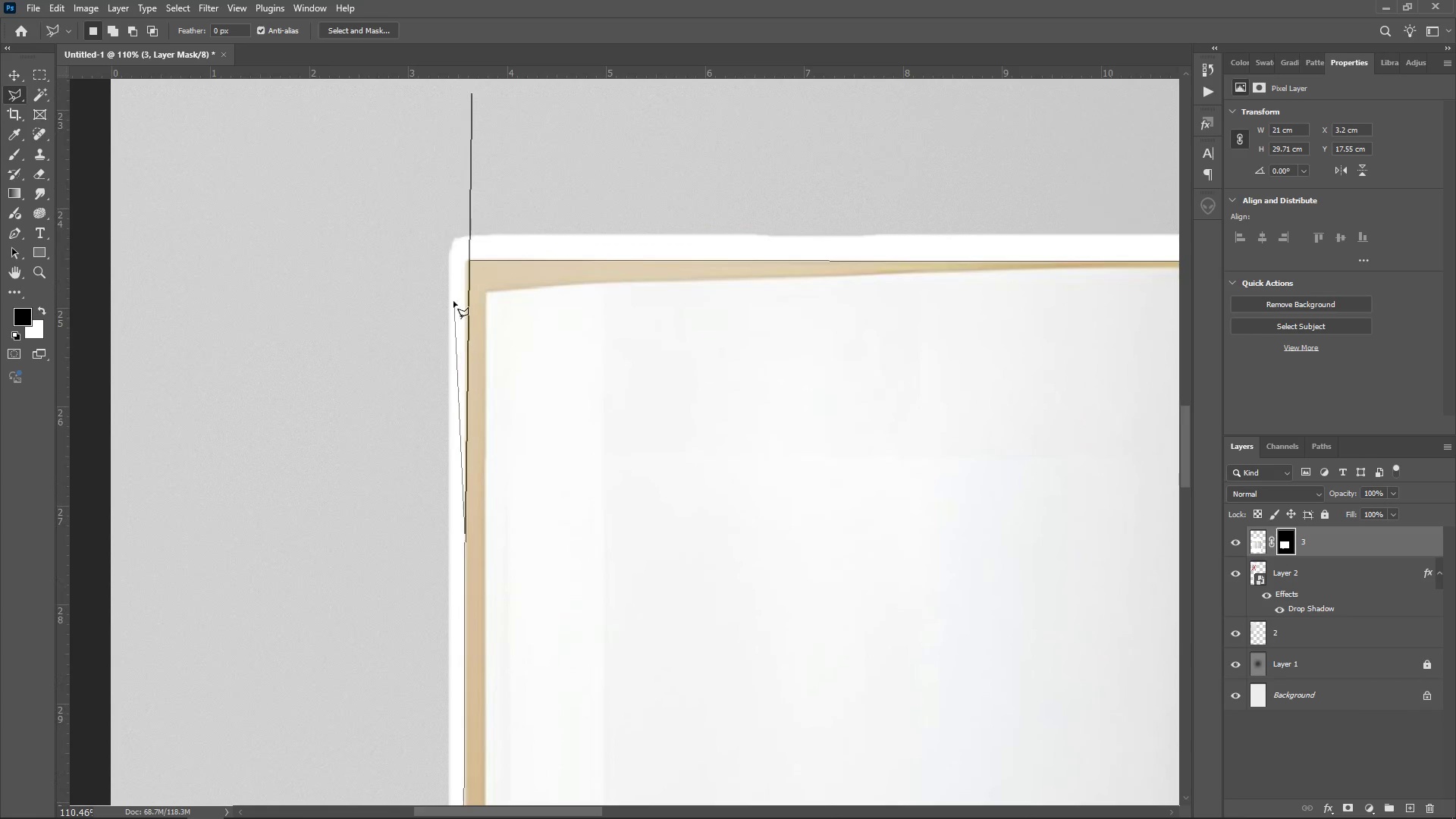 
left_click([466, 297])
 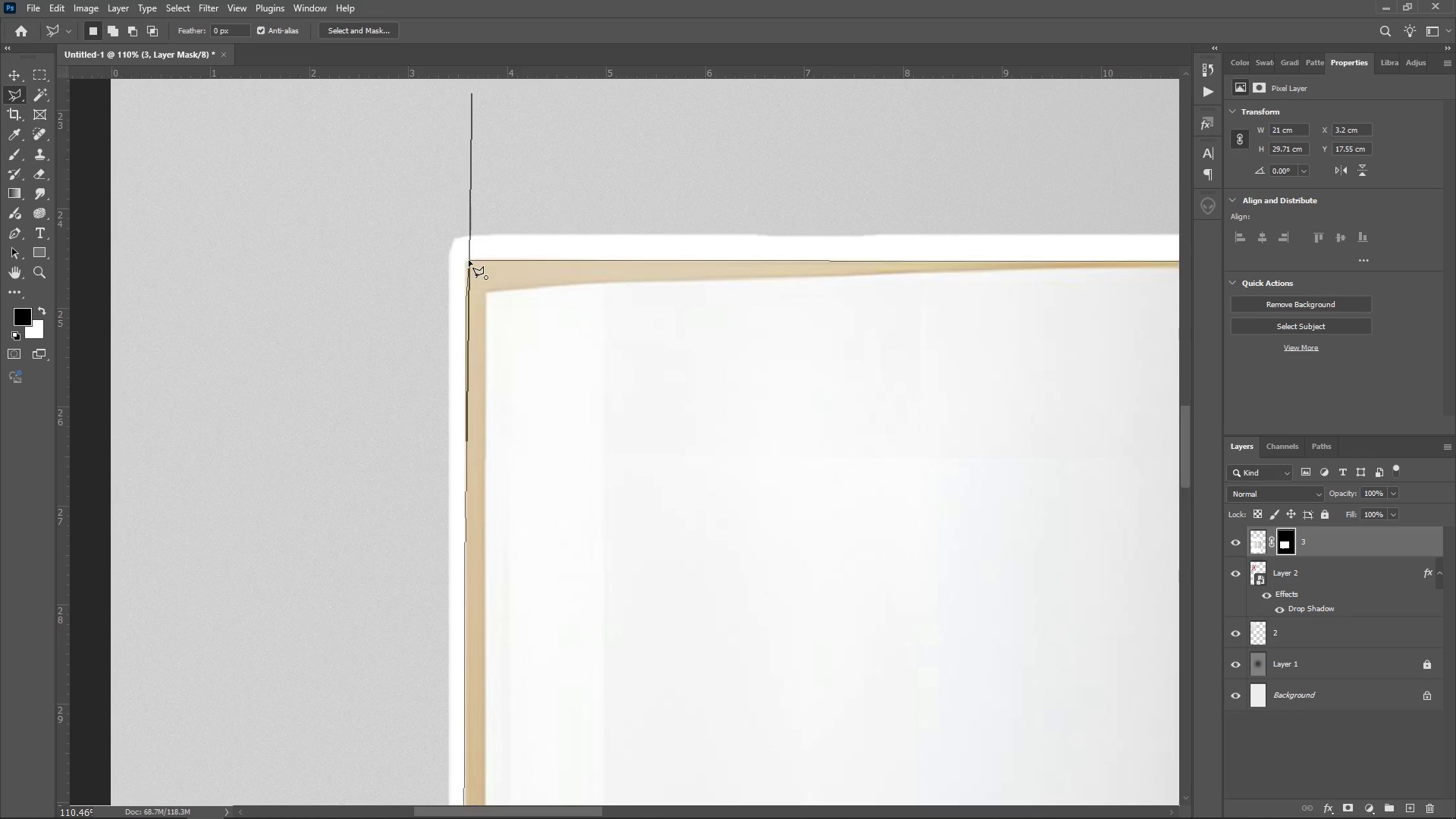 
left_click([469, 260])
 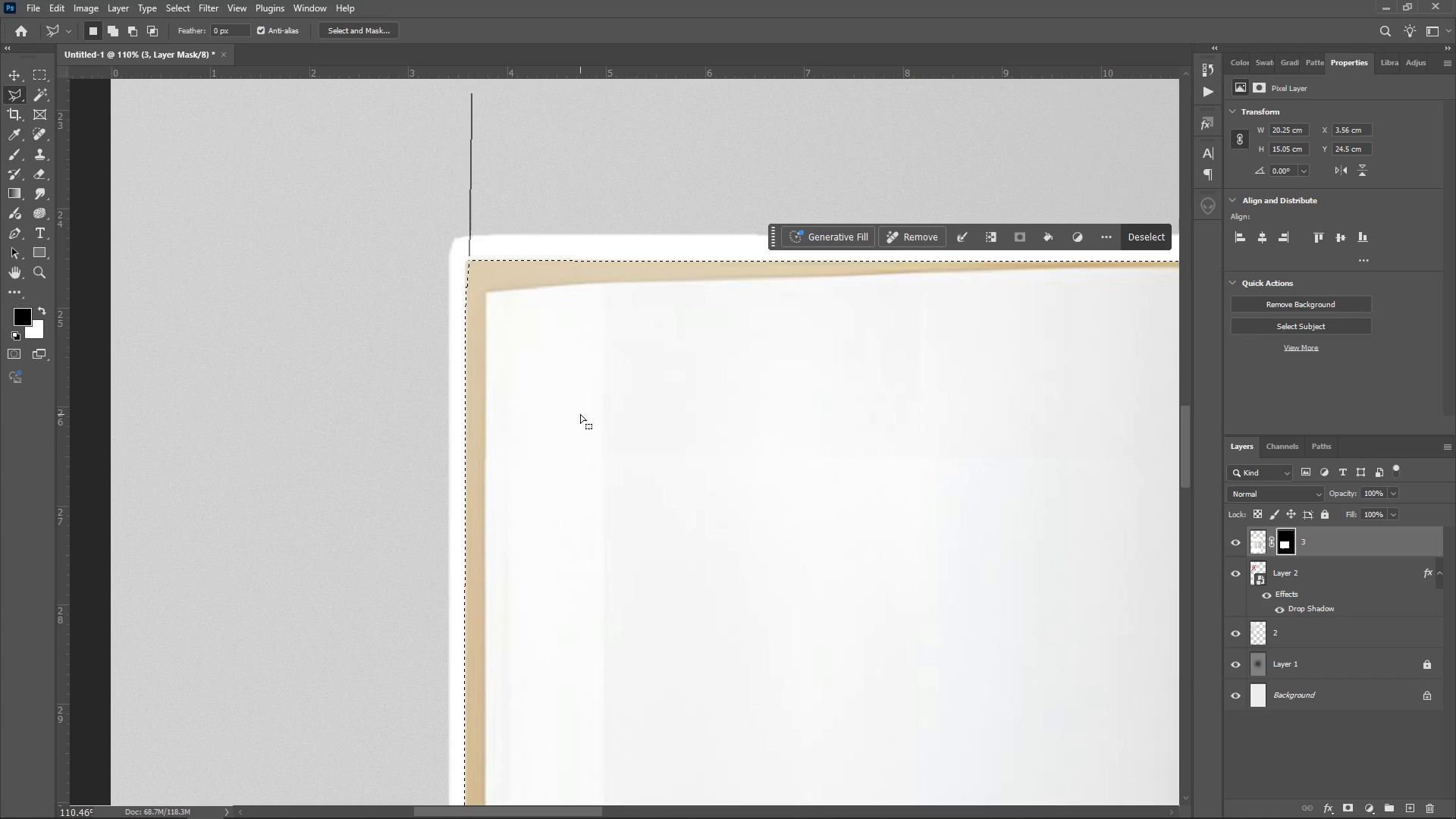 
hold_key(key=AltLeft, duration=1.27)
scroll: coordinate [799, 502], scroll_direction: down, amount: 13.0
 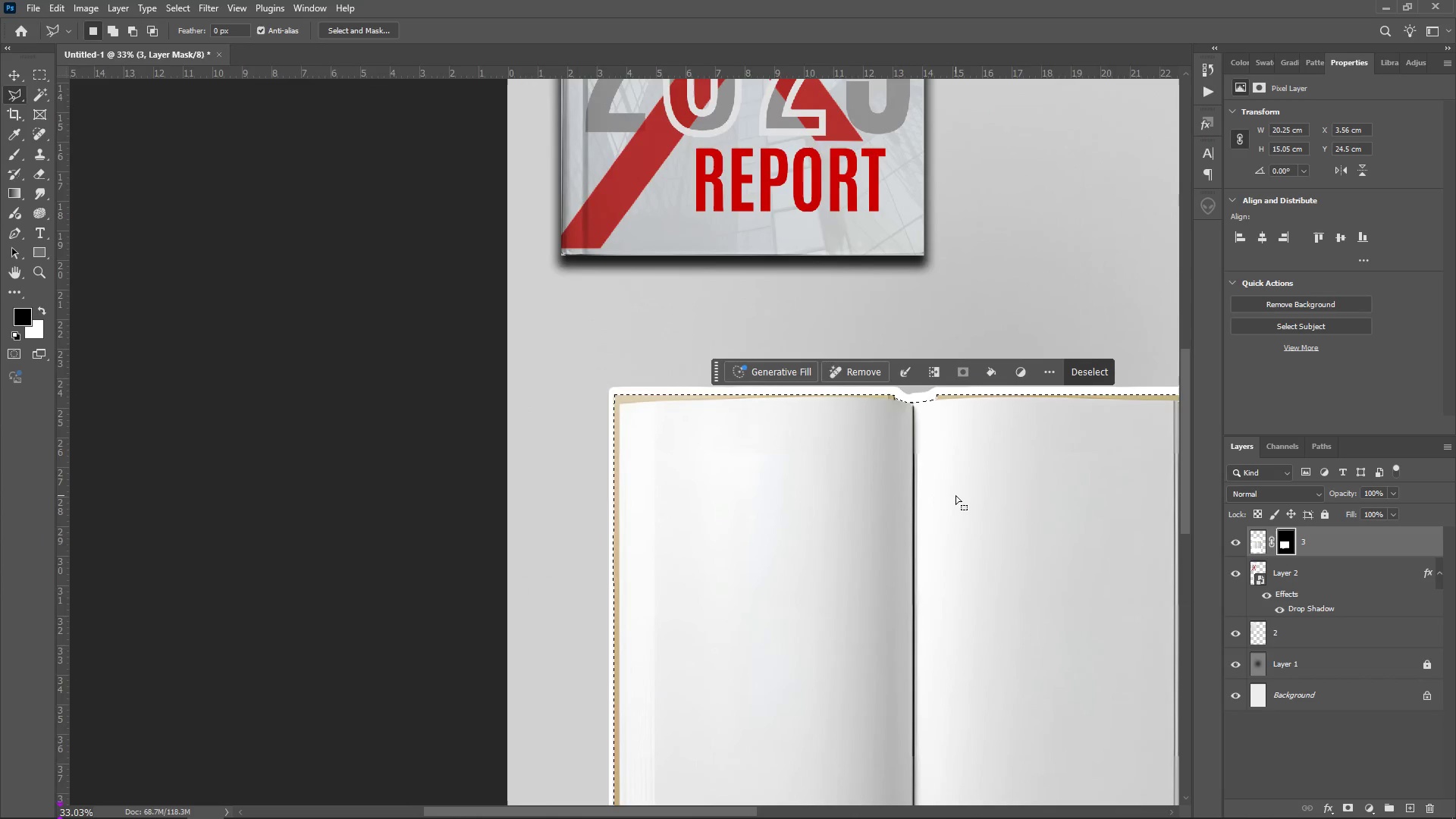 
hold_key(key=AltLeft, duration=0.55)
scroll: coordinate [961, 514], scroll_direction: down, amount: 4.0
 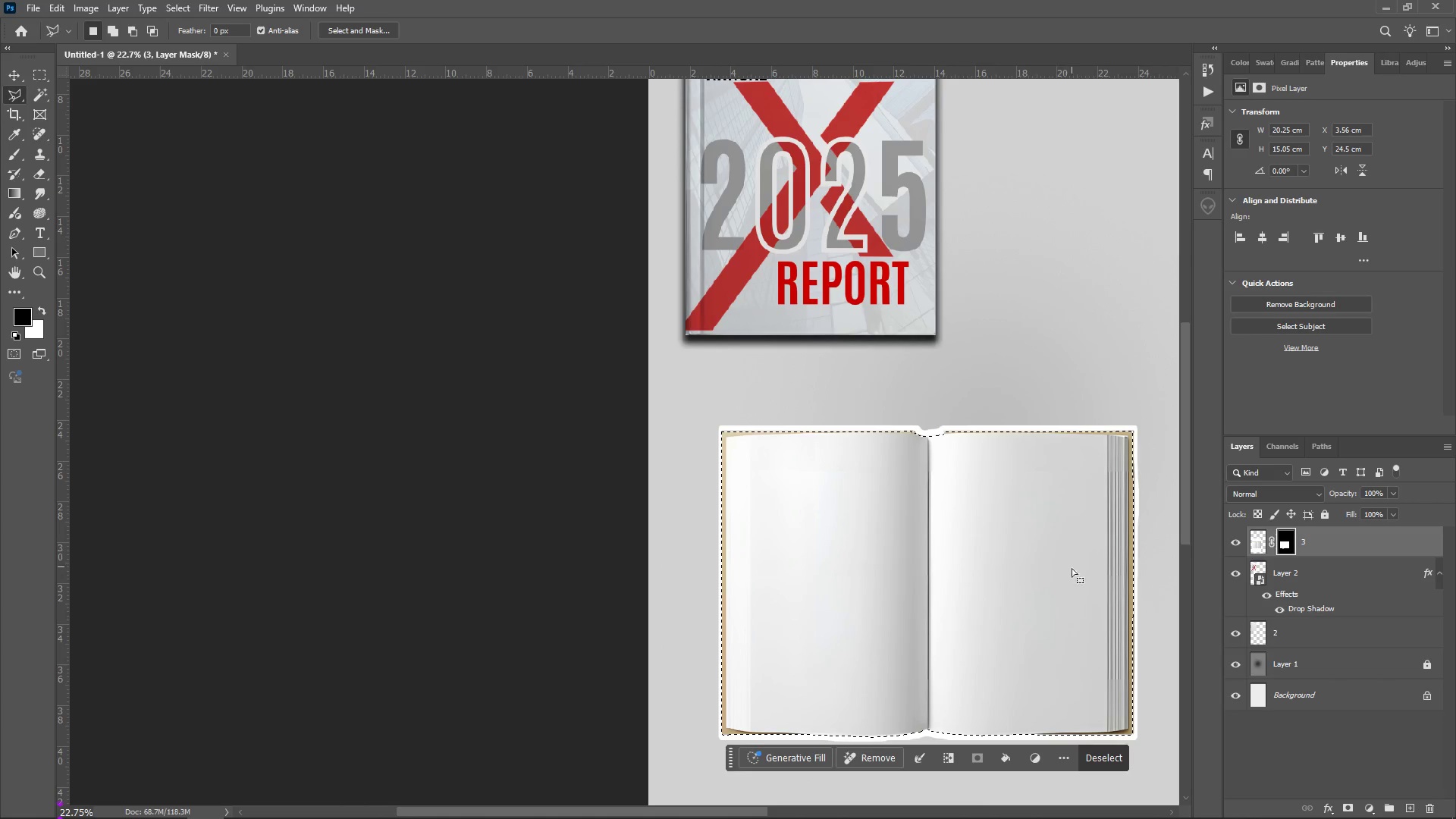 
hold_key(key=AltLeft, duration=0.49)
scroll: coordinate [1089, 590], scroll_direction: up, amount: 3.0
 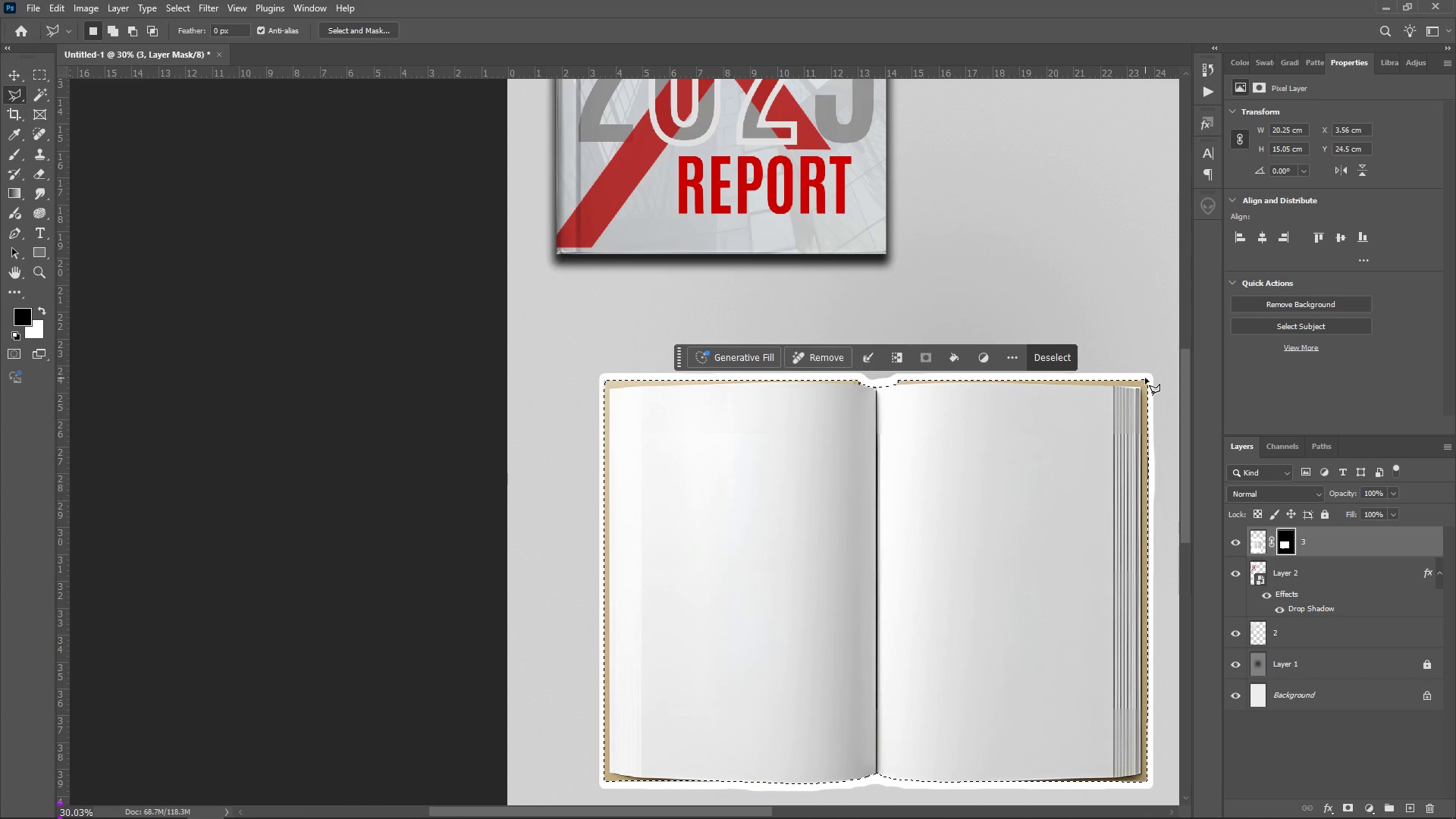 
wait(9.24)
 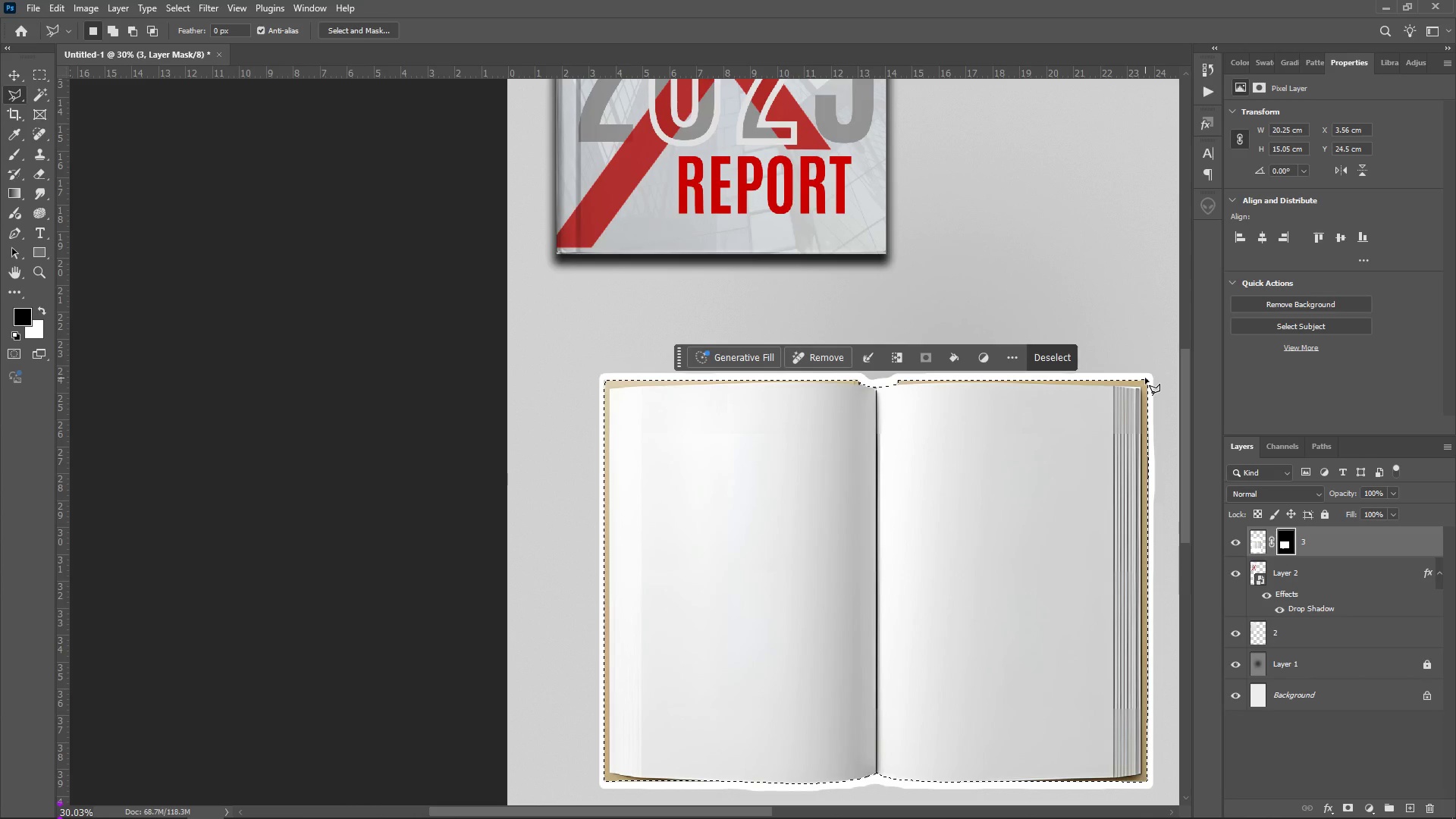 
left_click([896, 359])
 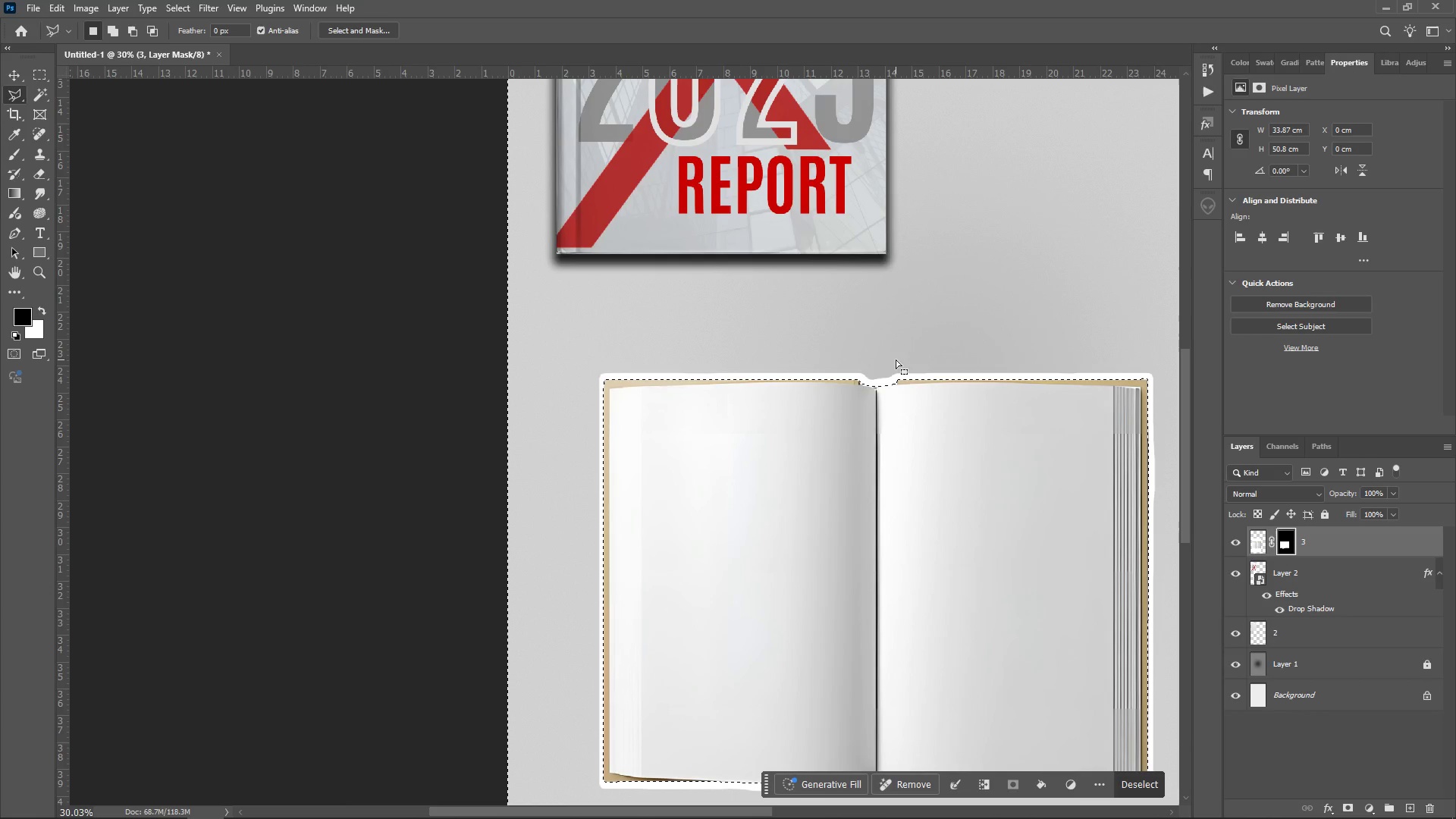 
key(Backspace)
 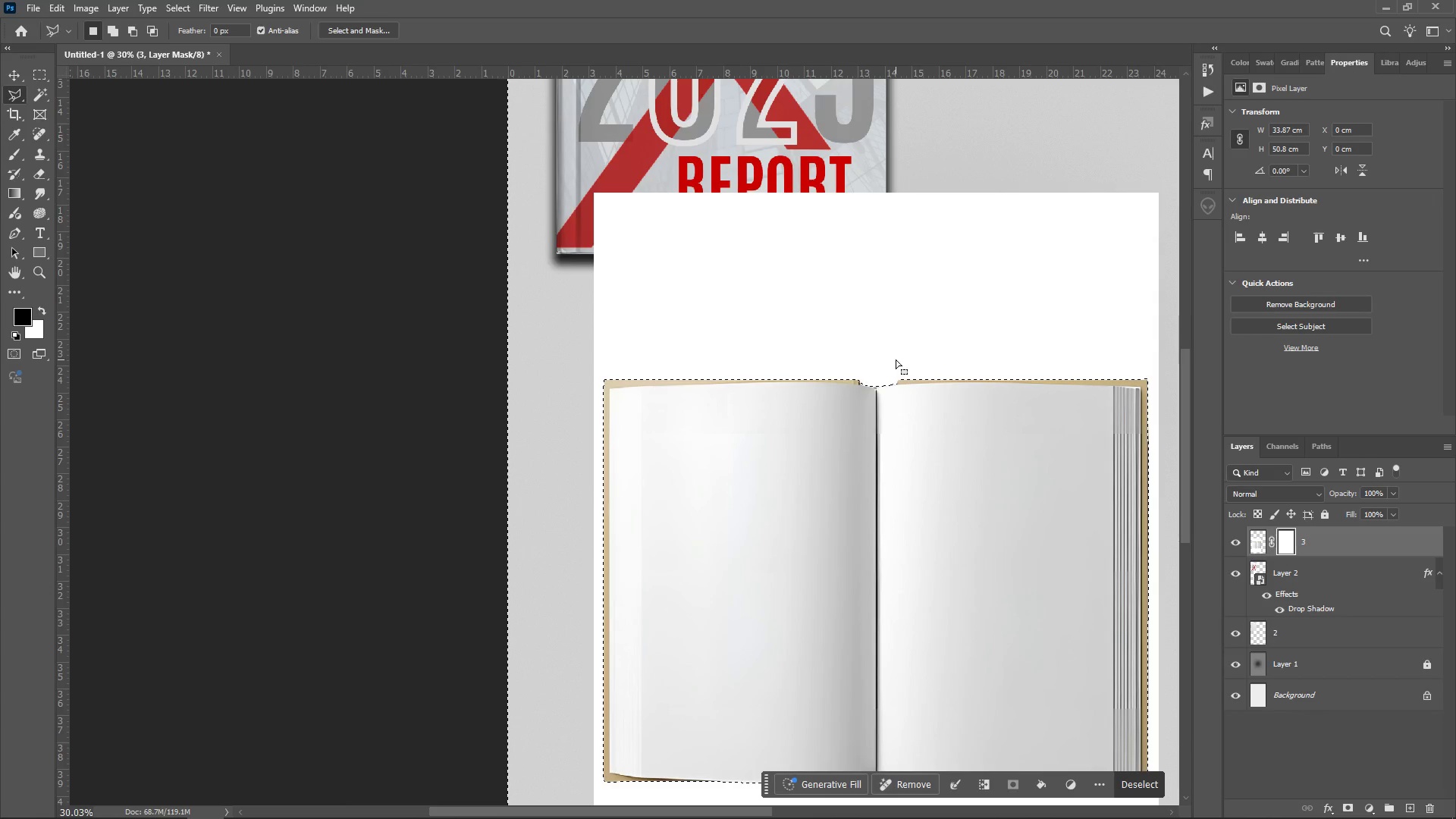 
key(Control+ControlLeft)
 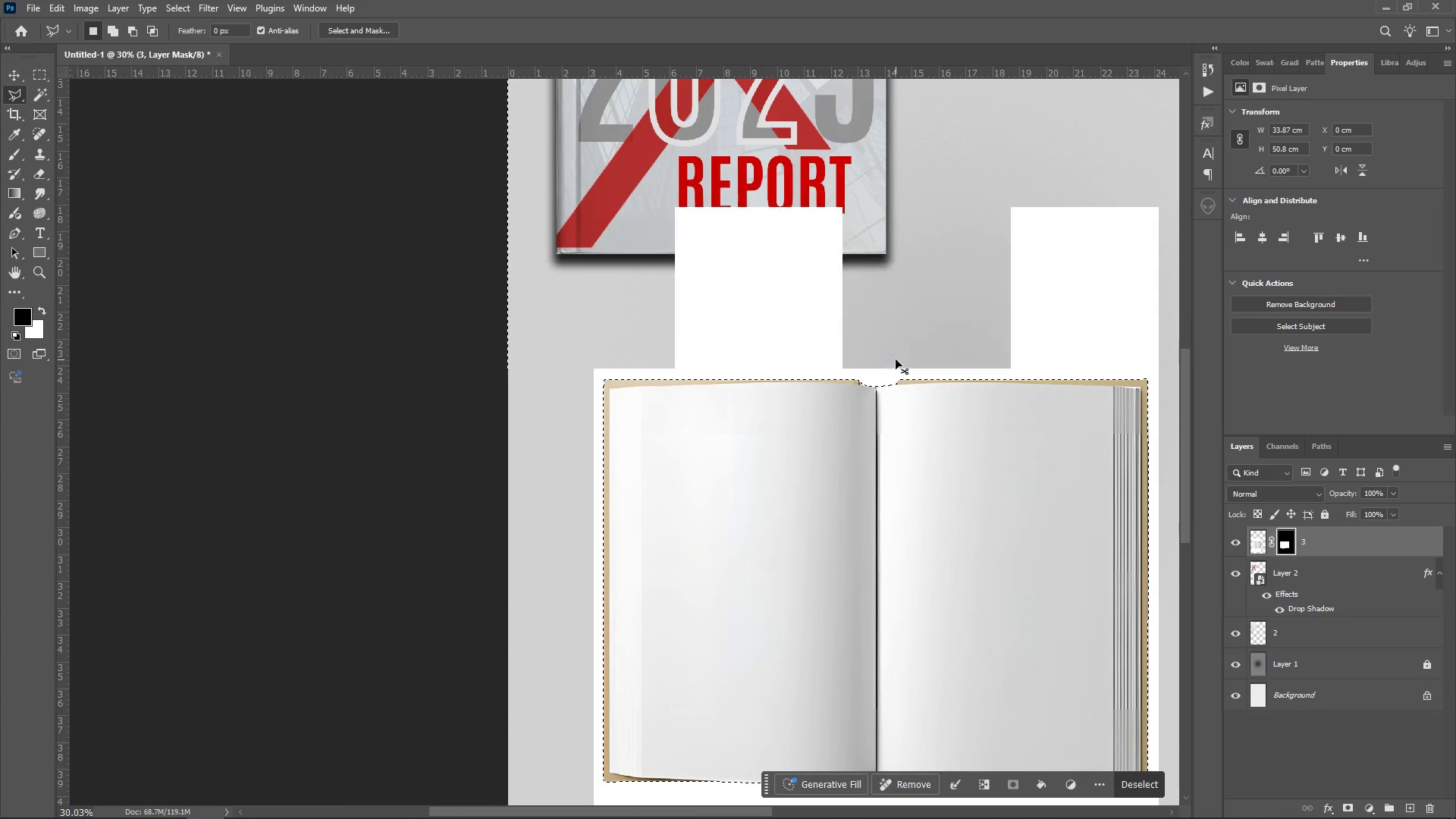 
key(Control+Z)
 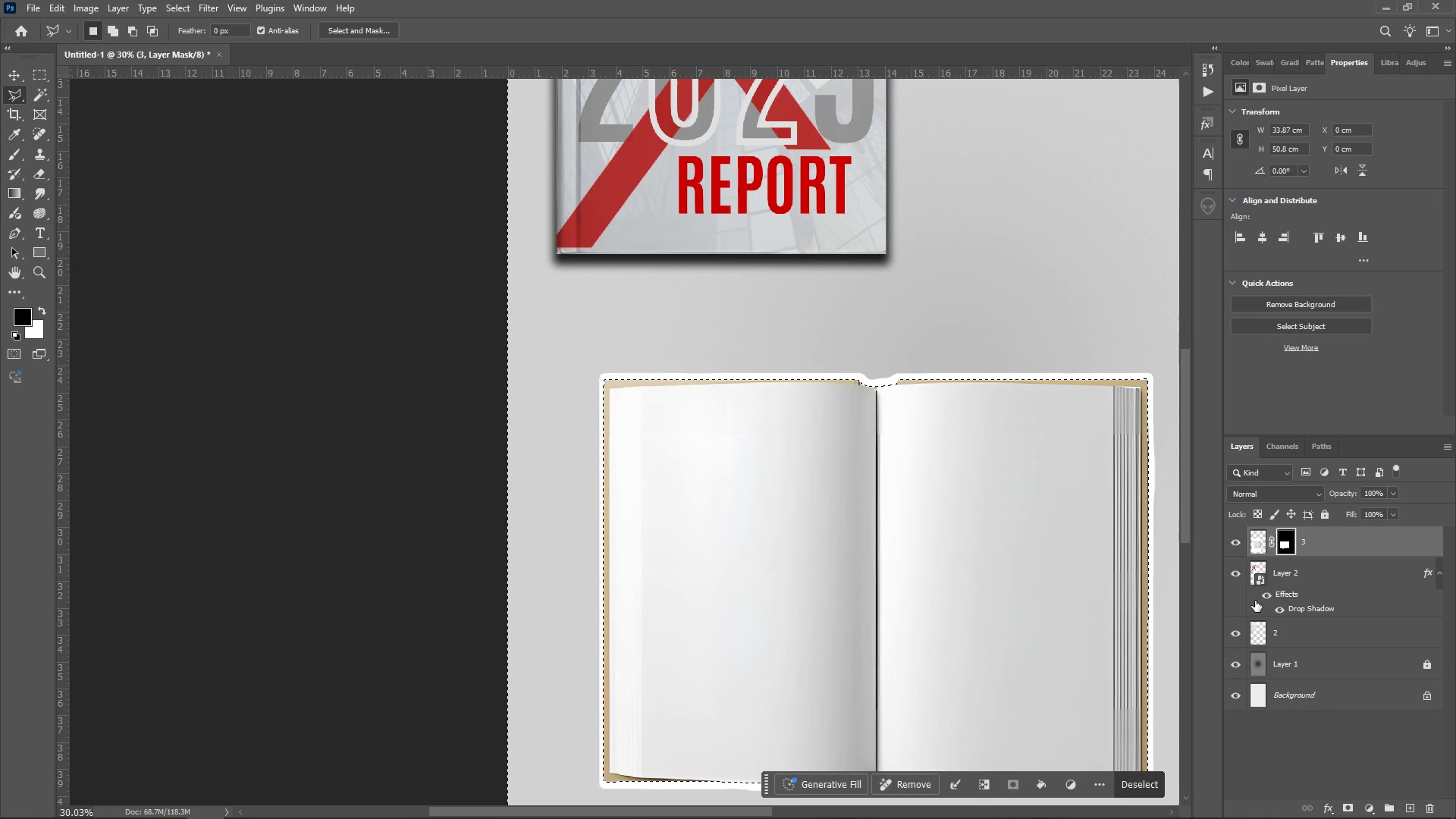 
scroll: coordinate [1010, 460], scroll_direction: down, amount: 6.0
 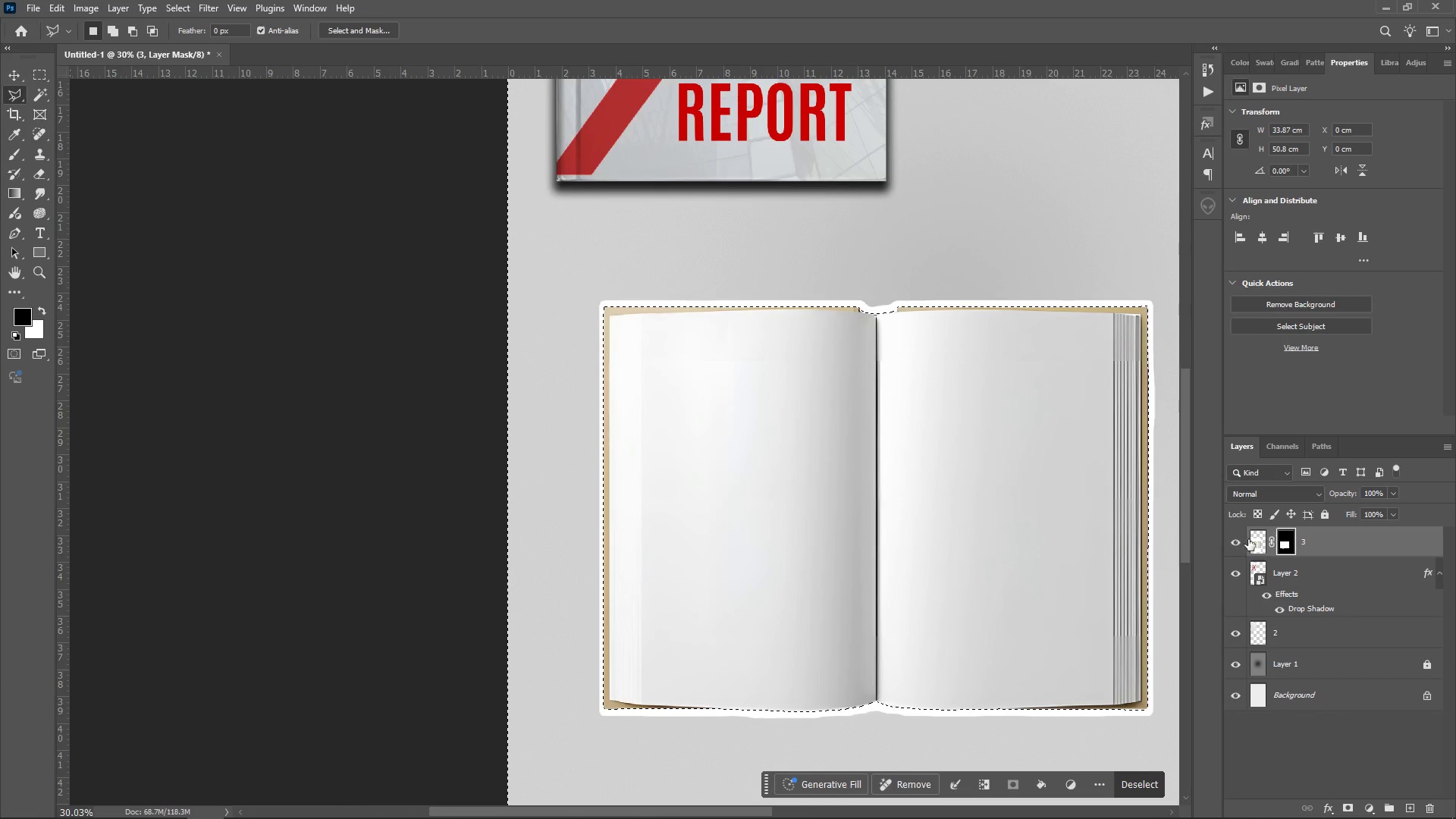 
left_click([1250, 540])
 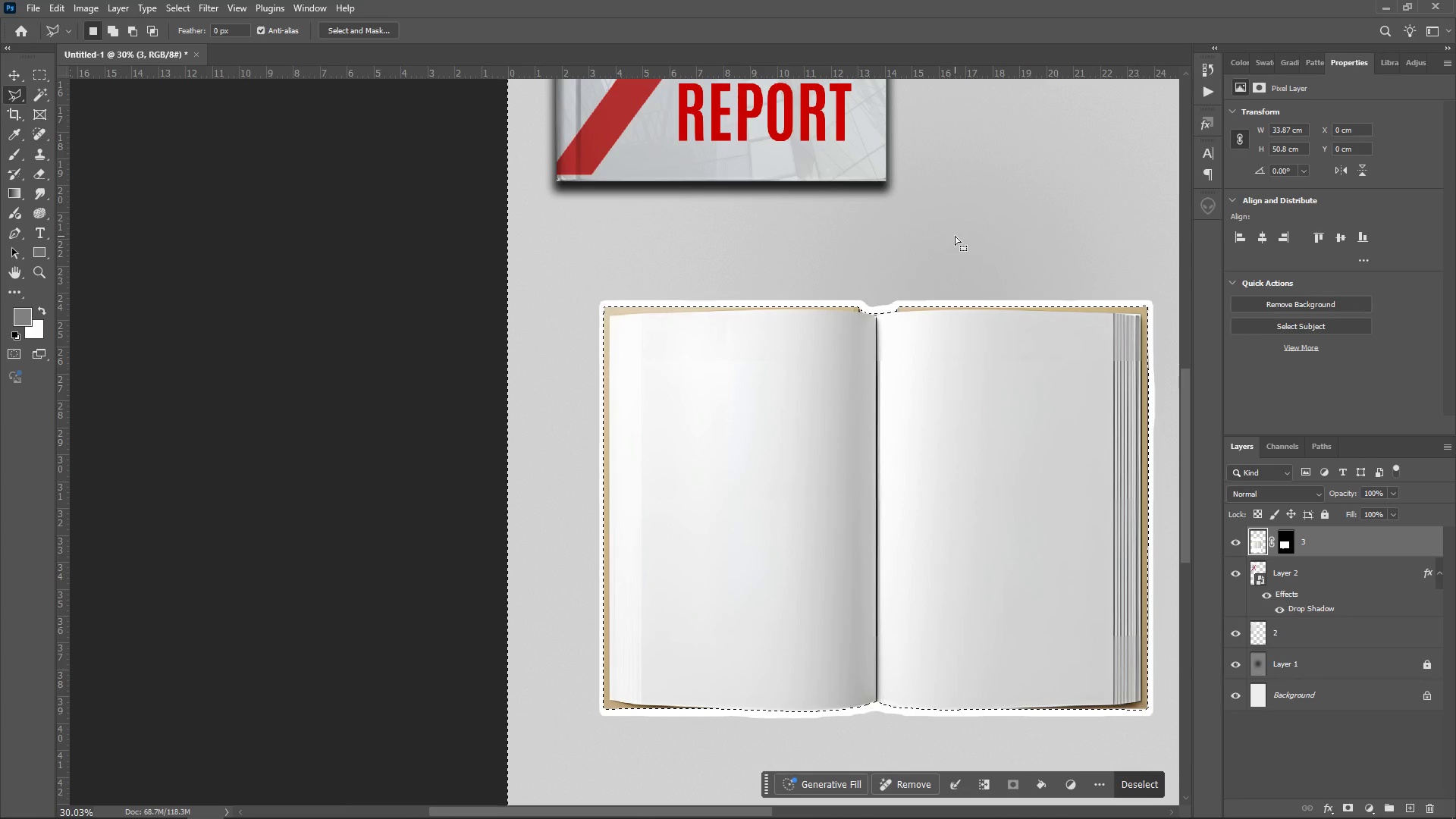 
key(Backspace)
 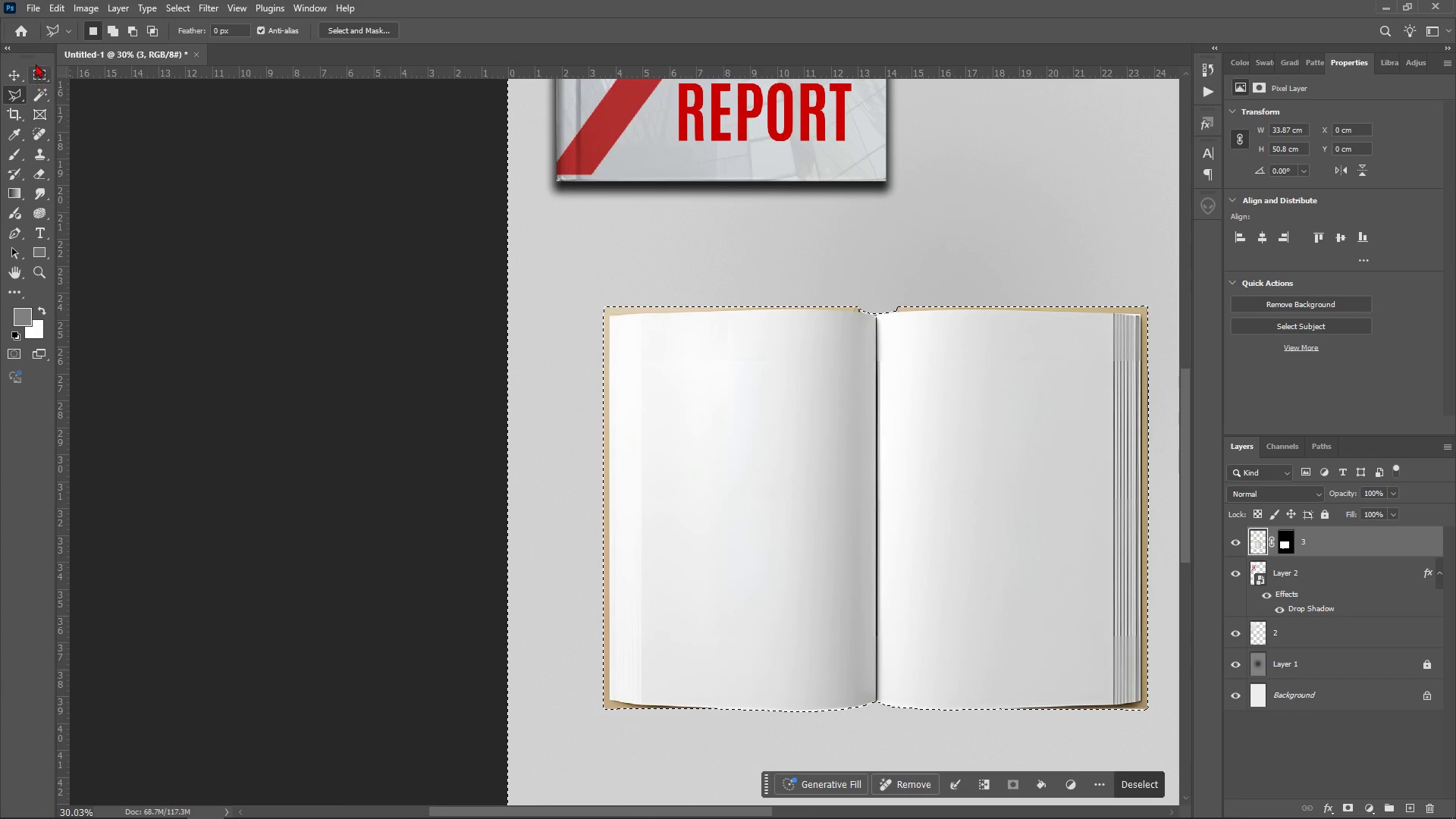 
left_click([39, 72])
 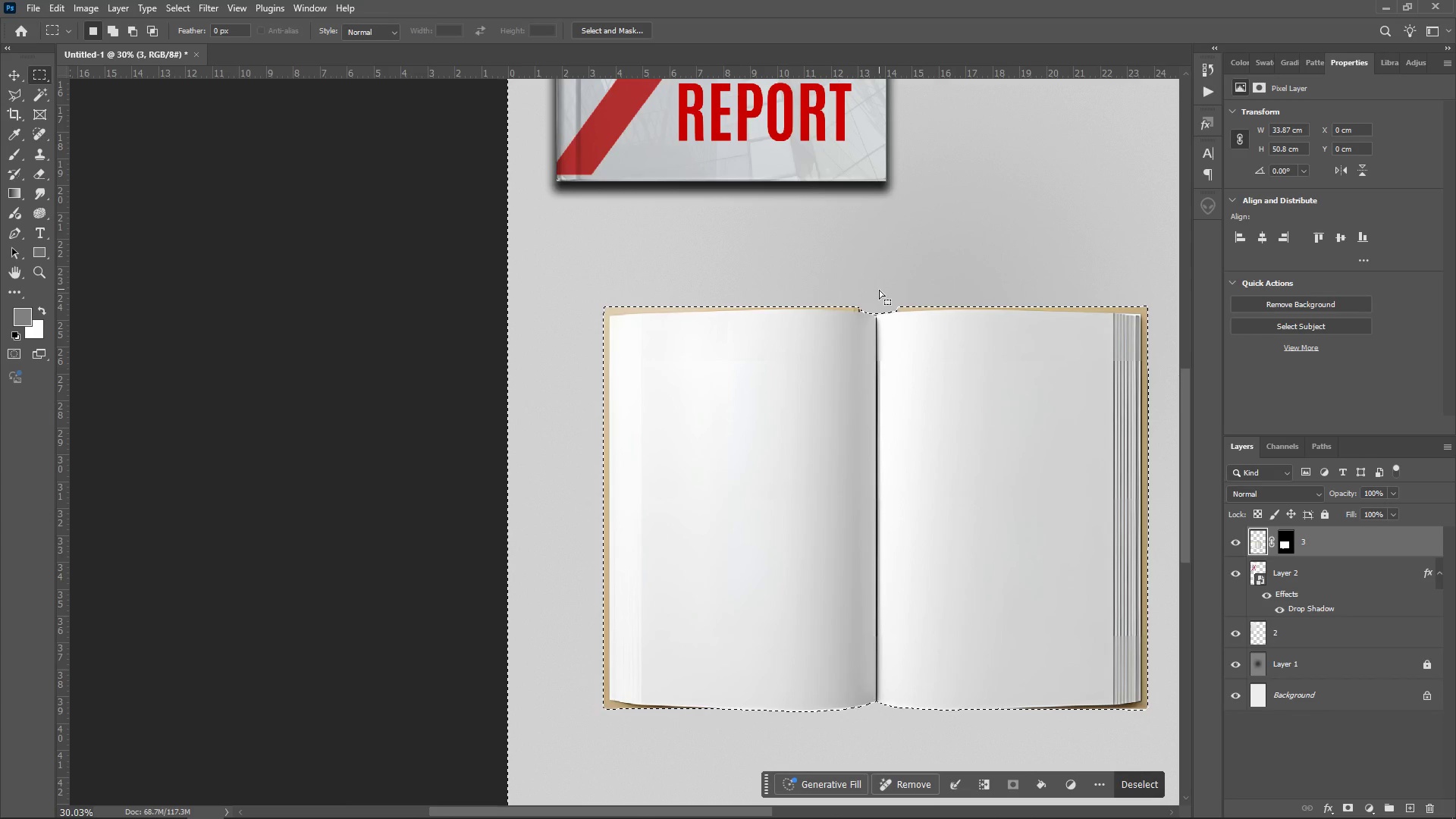 
key(Control+ControlLeft)
 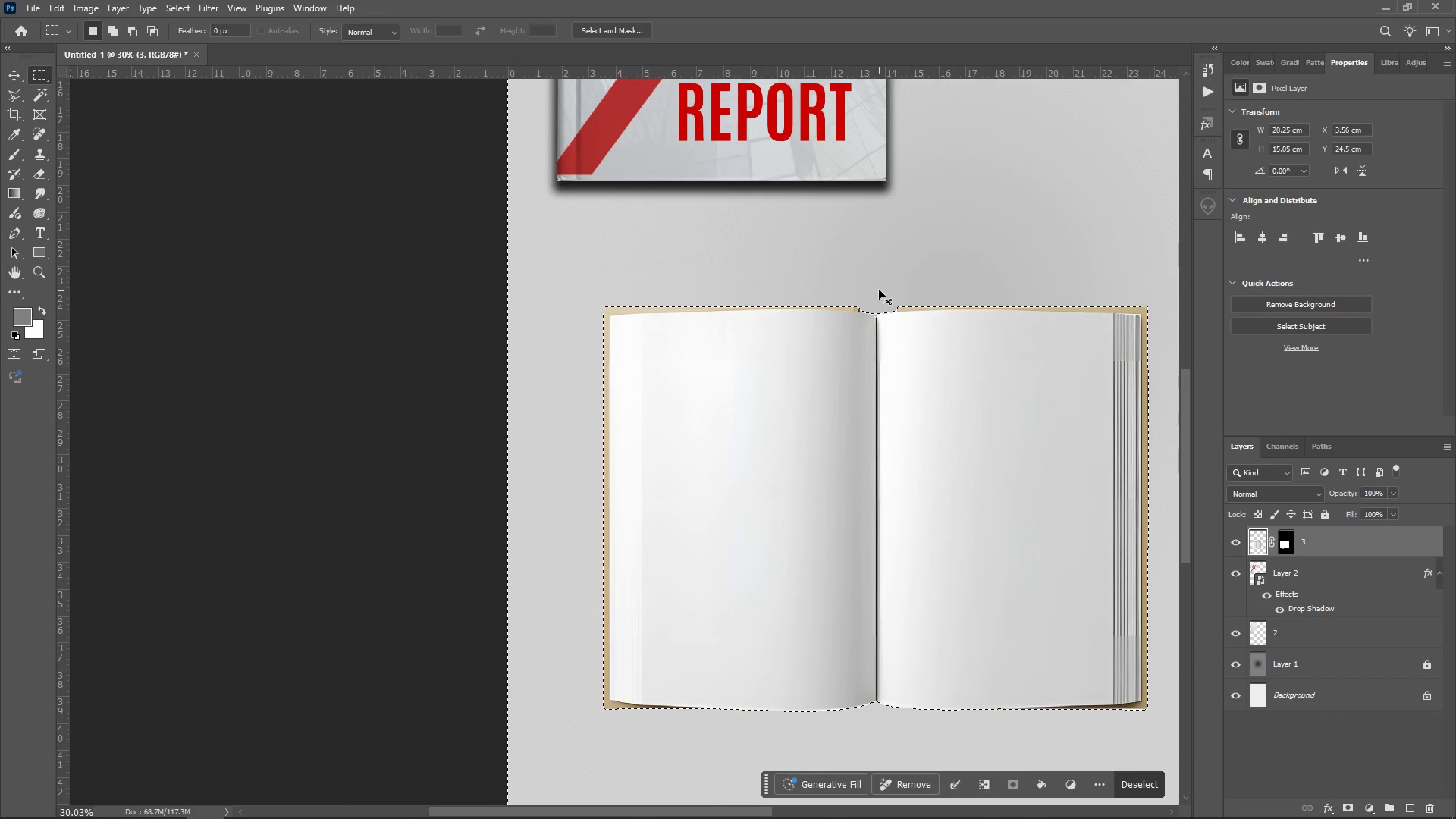 
key(Control+D)
 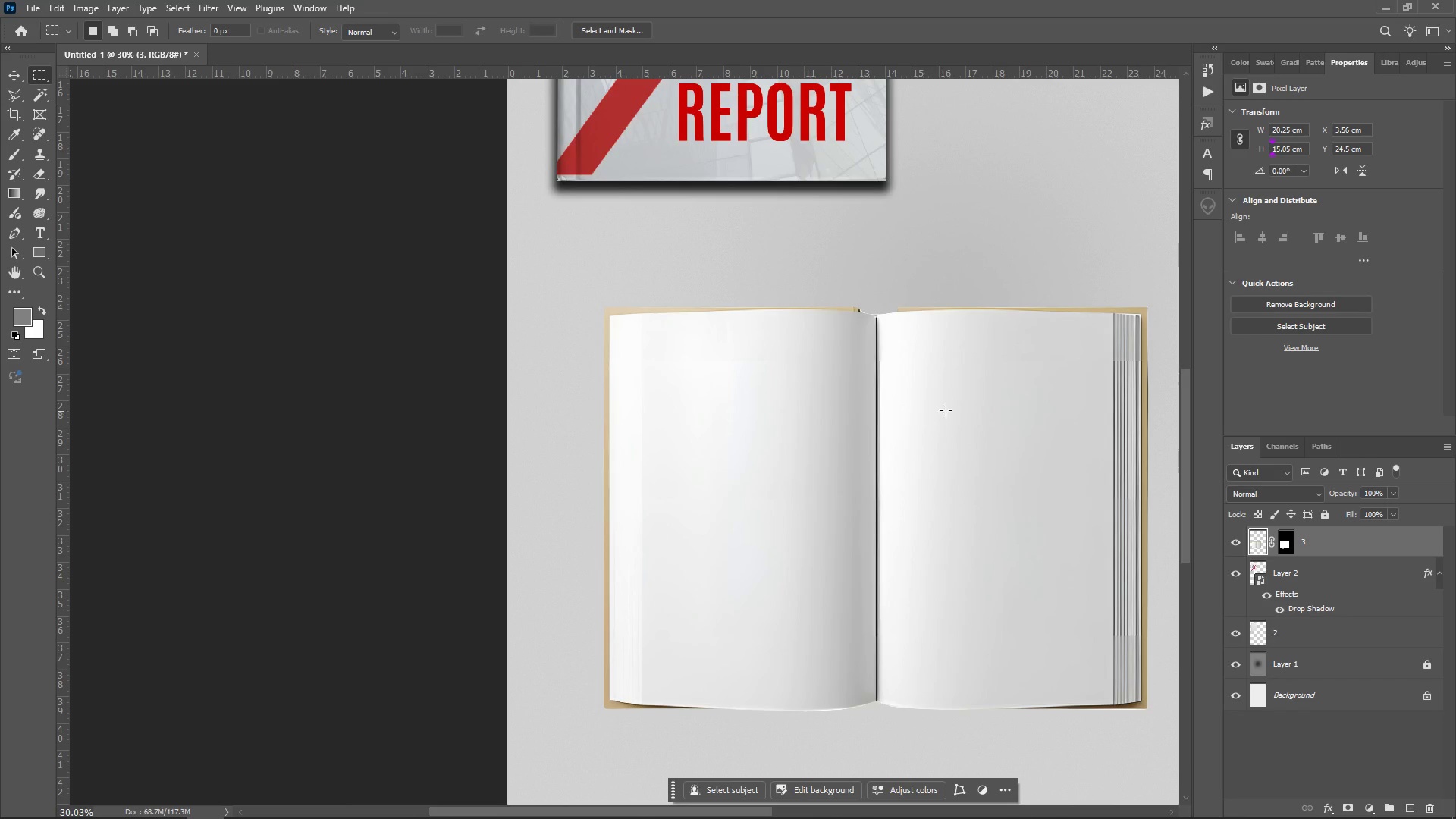 
hold_key(key=AltLeft, duration=0.47)
scroll: coordinate [956, 531], scroll_direction: down, amount: 8.0
 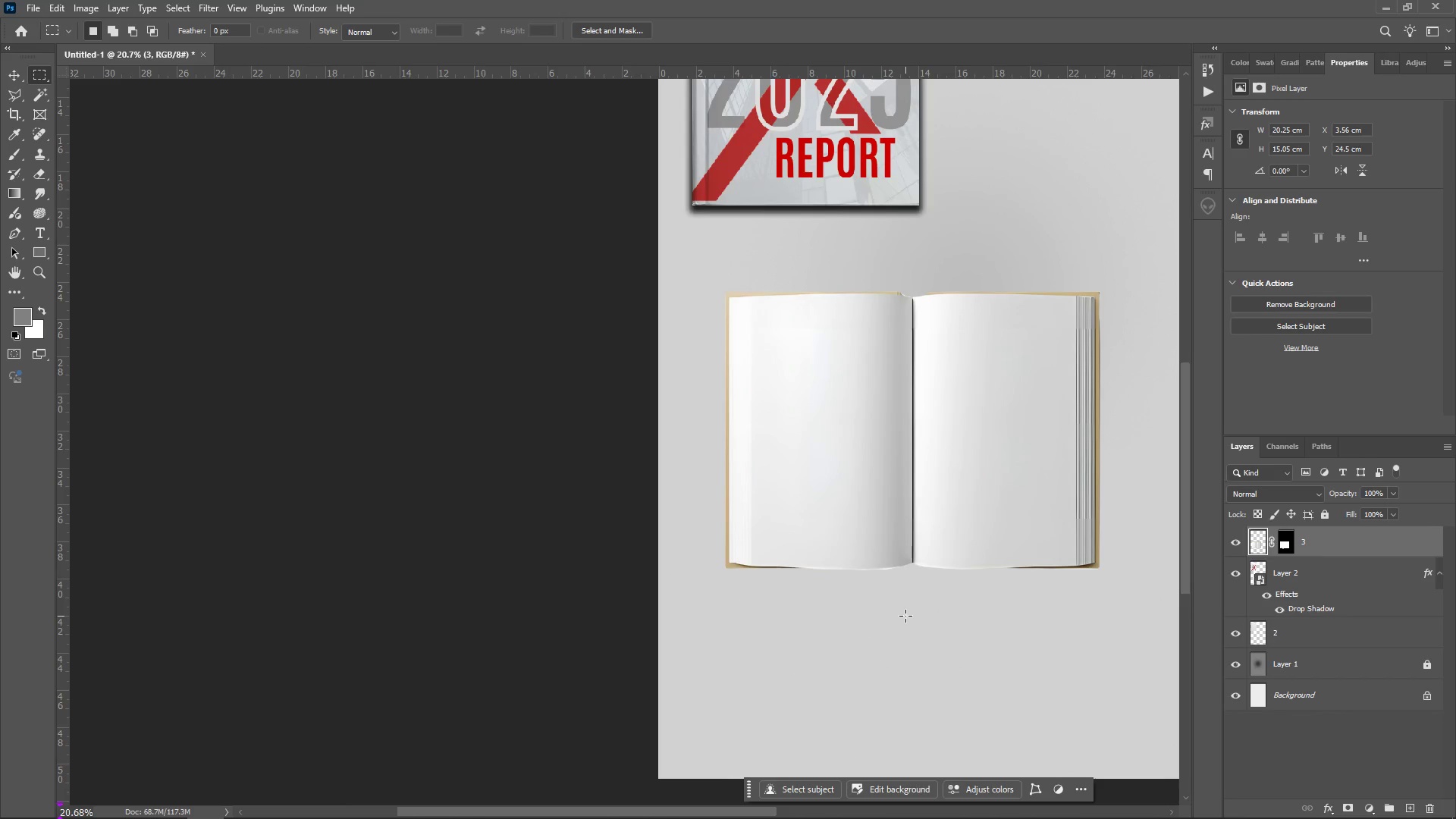 
key(V)
 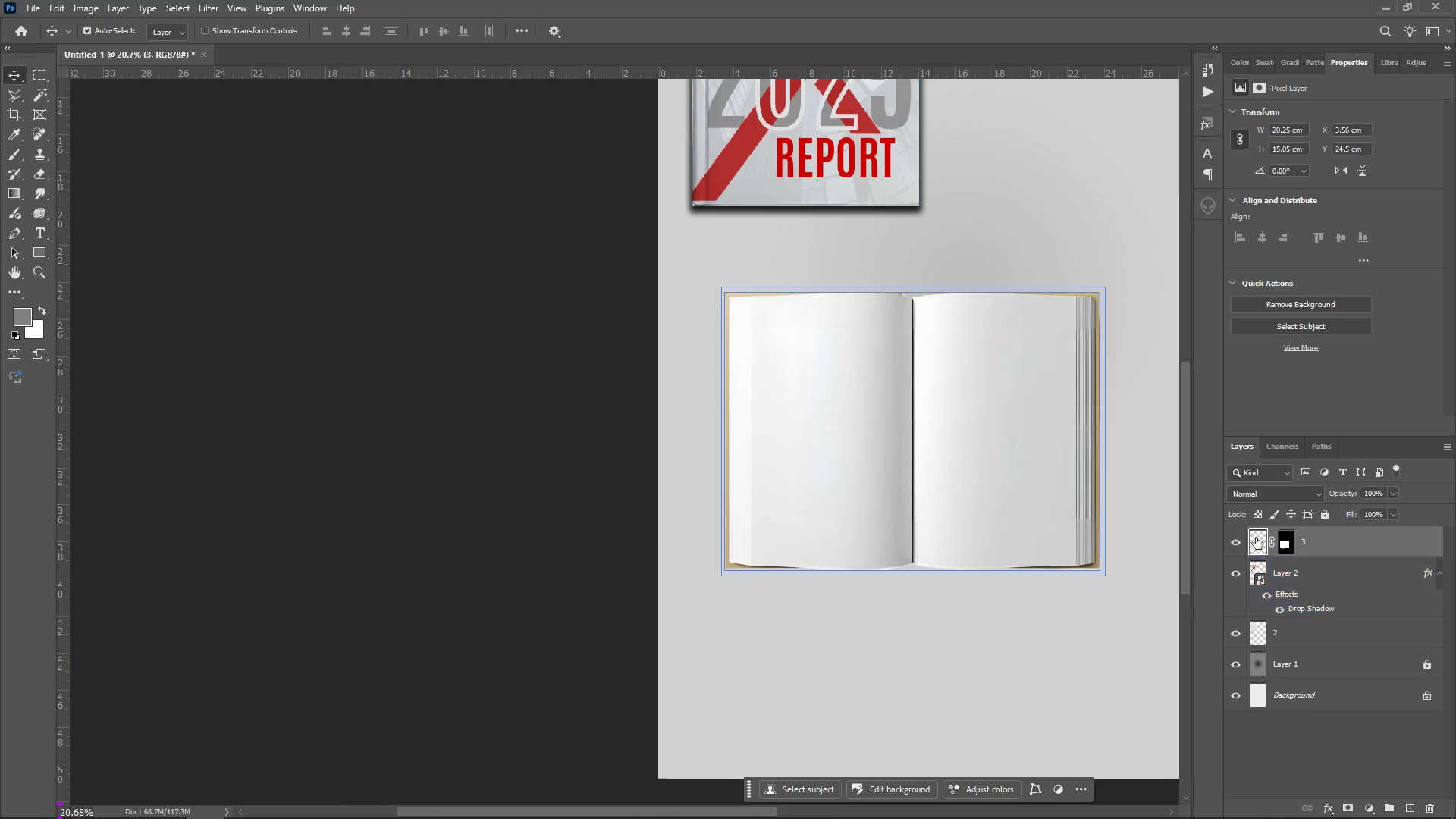 
left_click([1256, 538])
 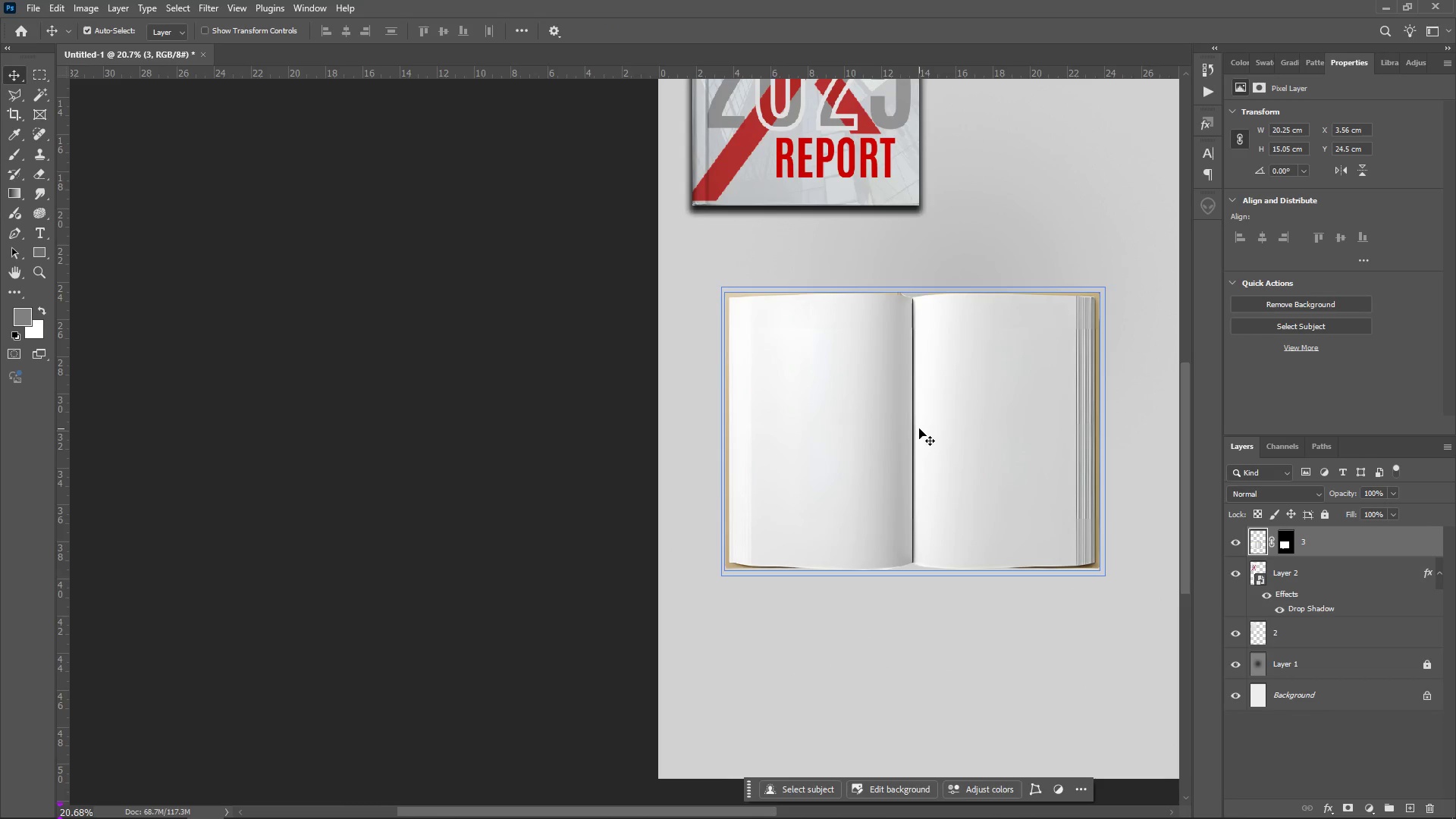 
left_click_drag(start_coordinate=[919, 428], to_coordinate=[943, 397])
 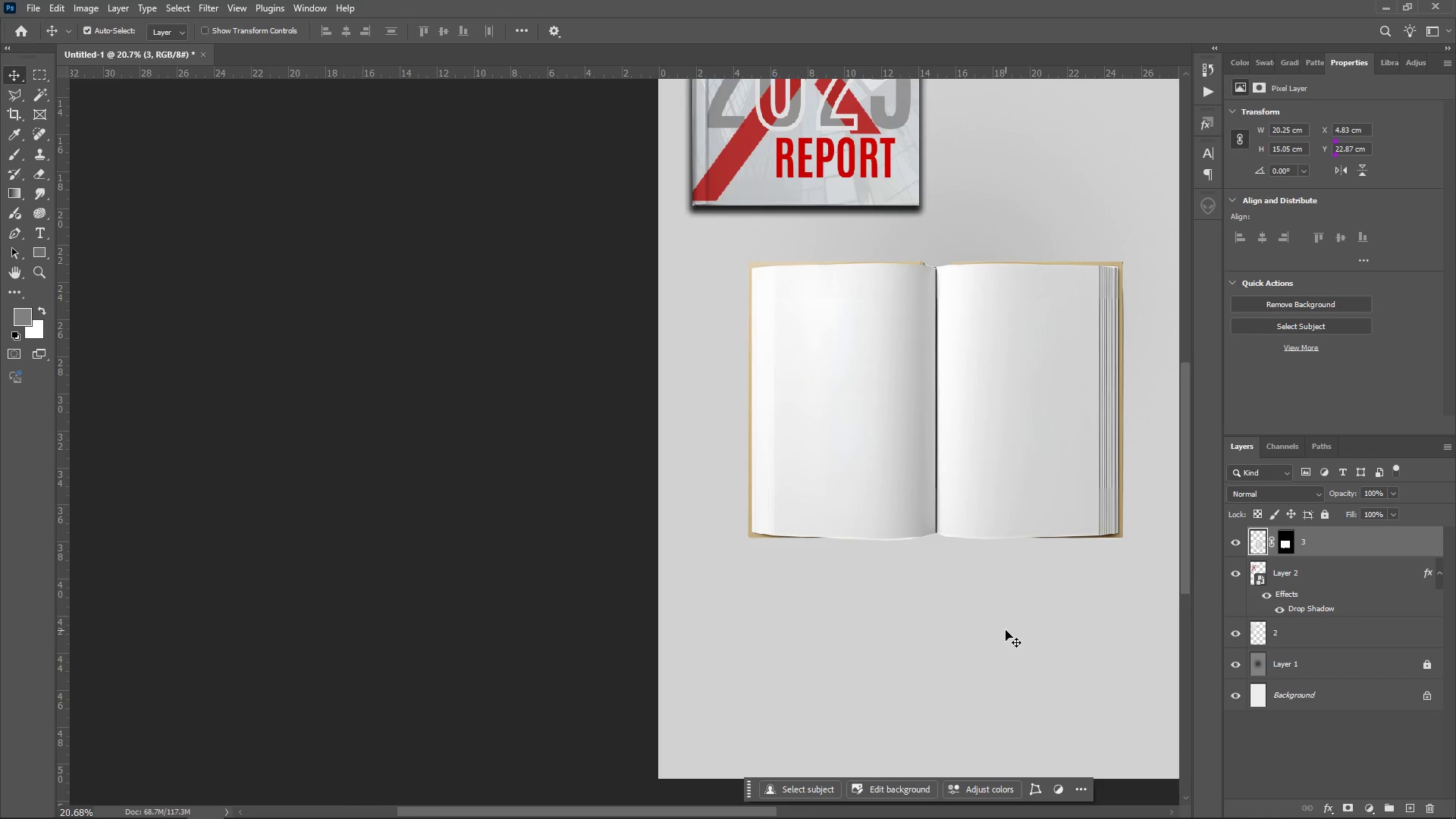 
left_click([1006, 630])
 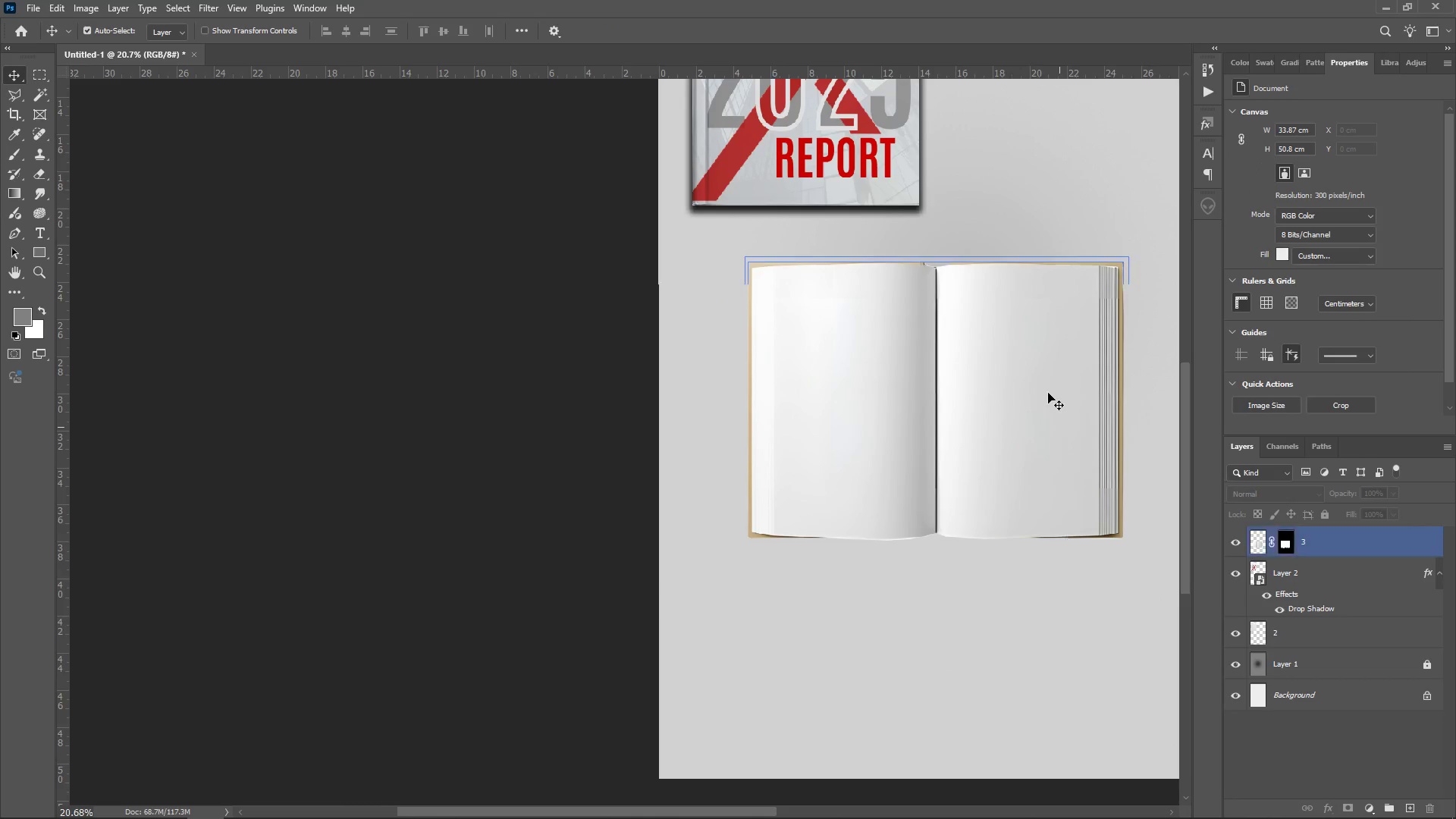 
hold_key(key=AltLeft, duration=1.47)
scroll: coordinate [970, 408], scroll_direction: up, amount: 4.0
 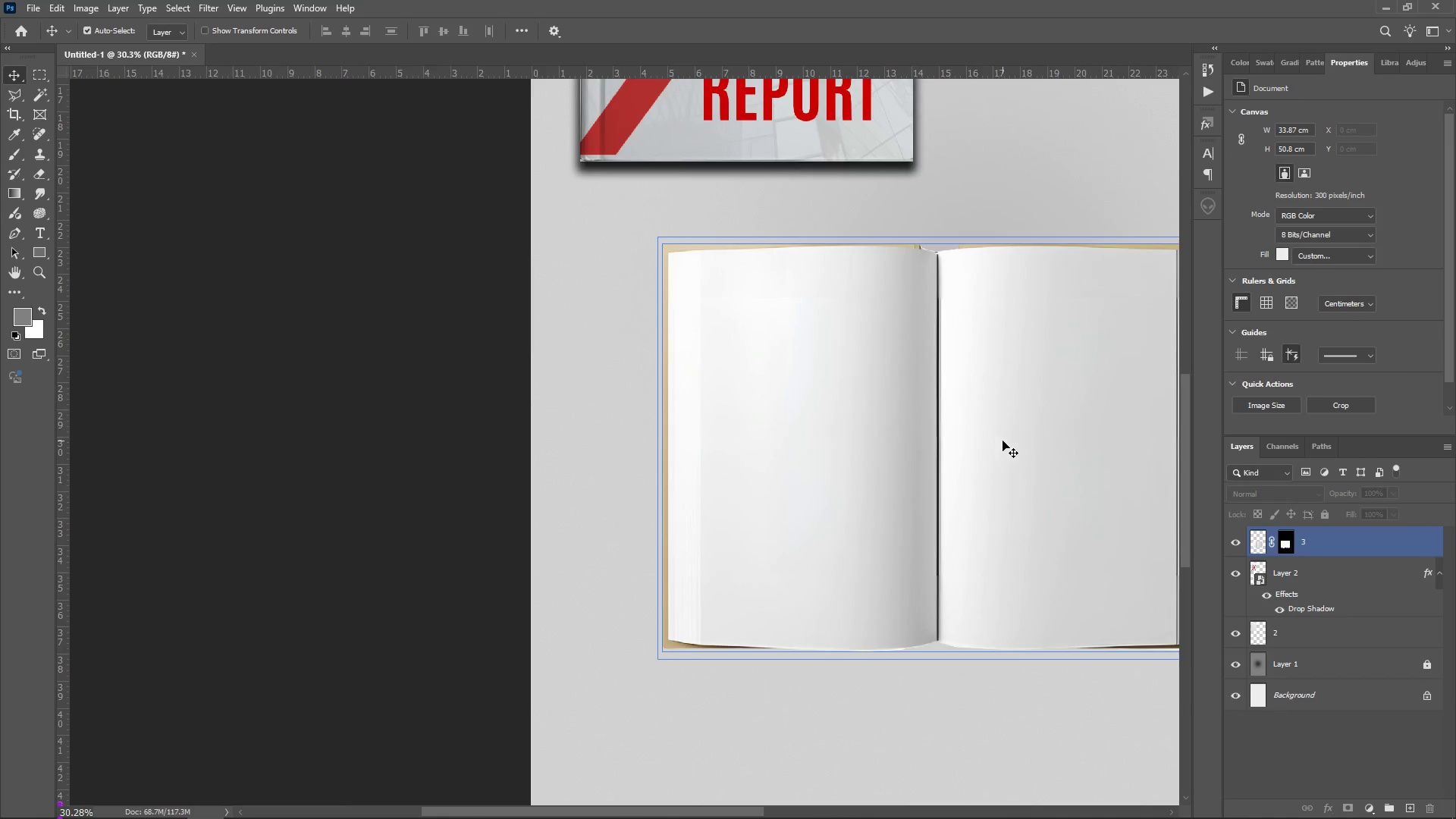 
scroll: coordinate [1005, 435], scroll_direction: down, amount: 3.0
 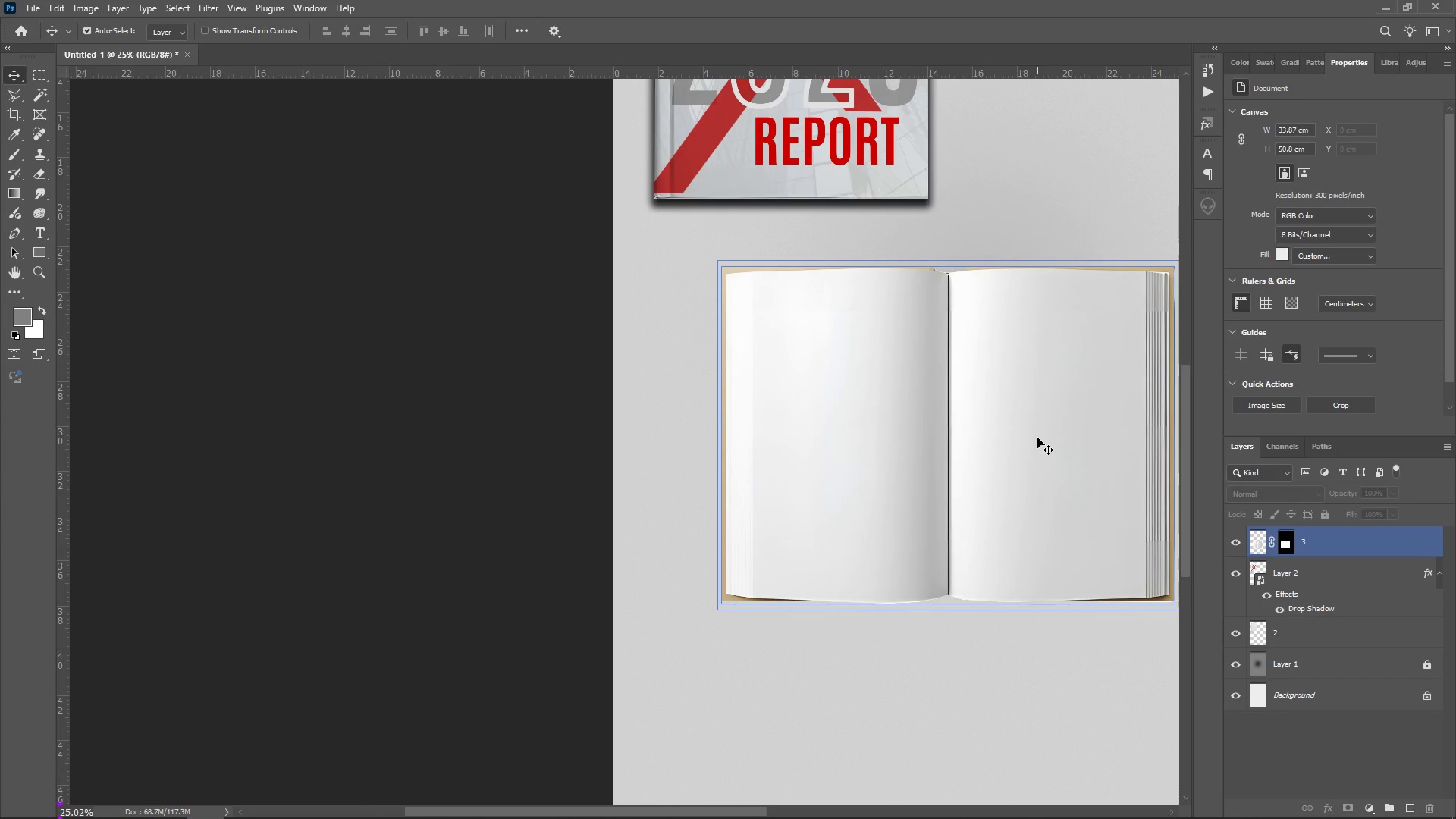 
hold_key(key=AltLeft, duration=0.47)
 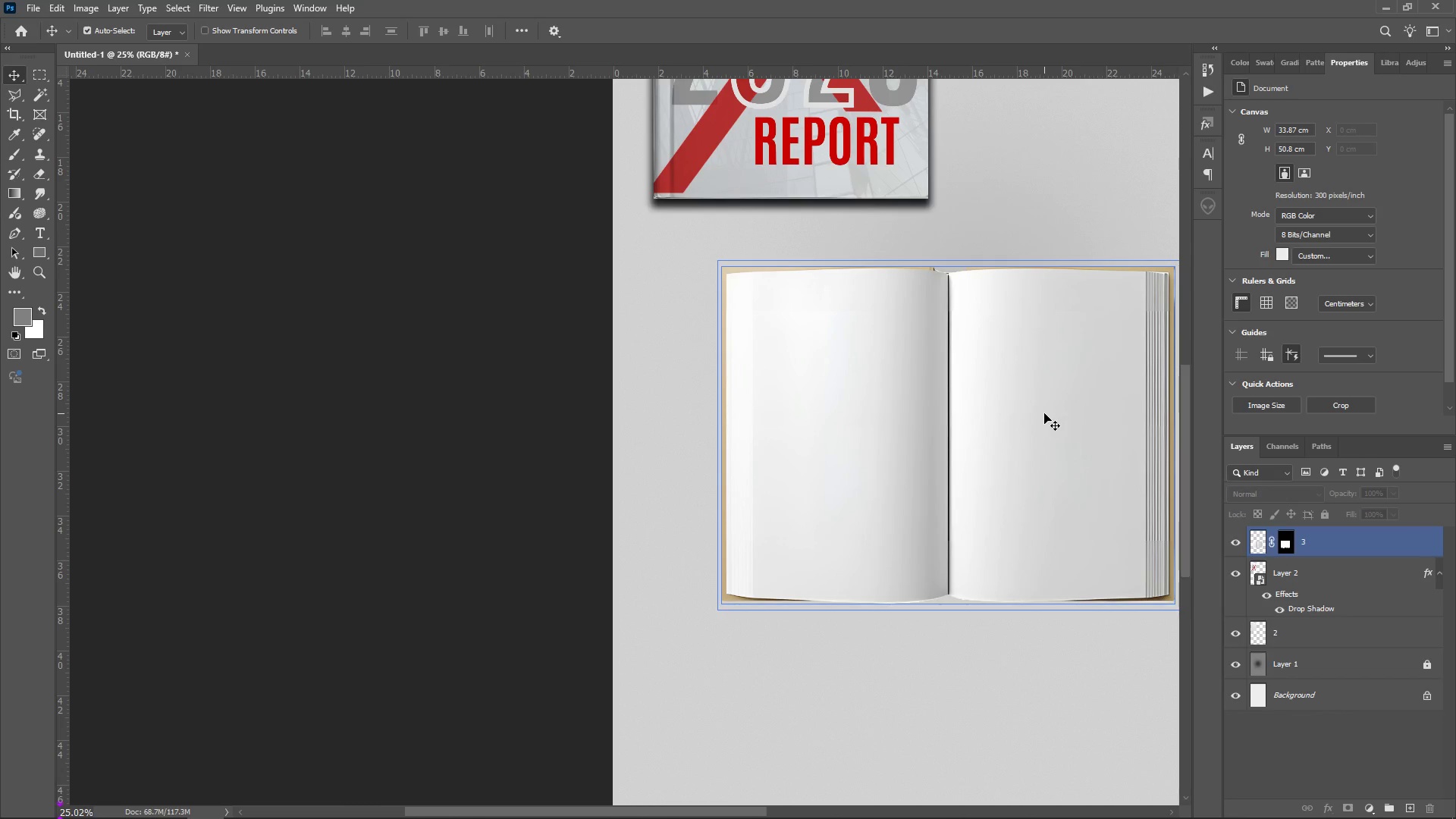 
left_click_drag(start_coordinate=[1043, 413], to_coordinate=[977, 394])
 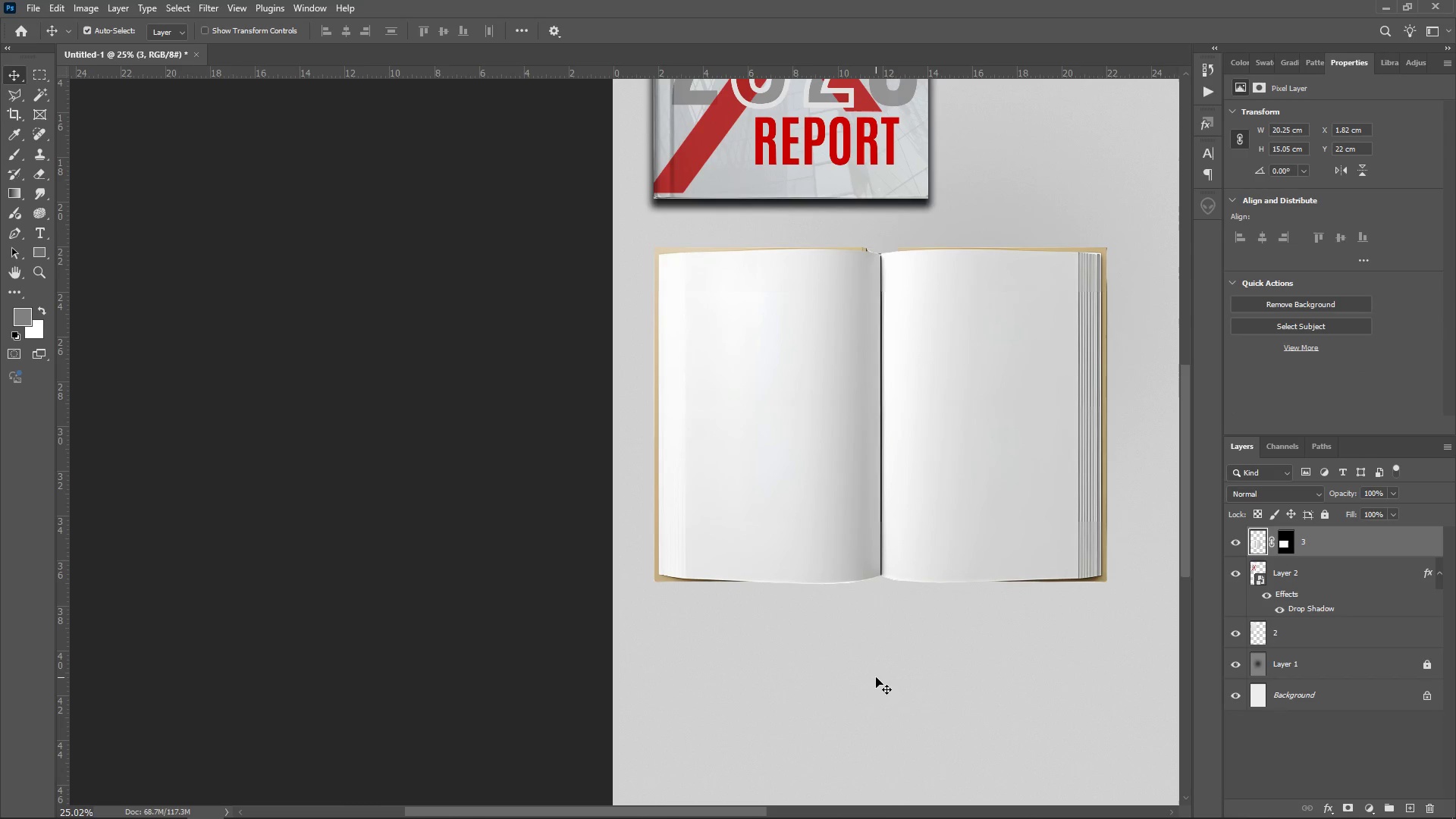 
left_click([876, 677])
 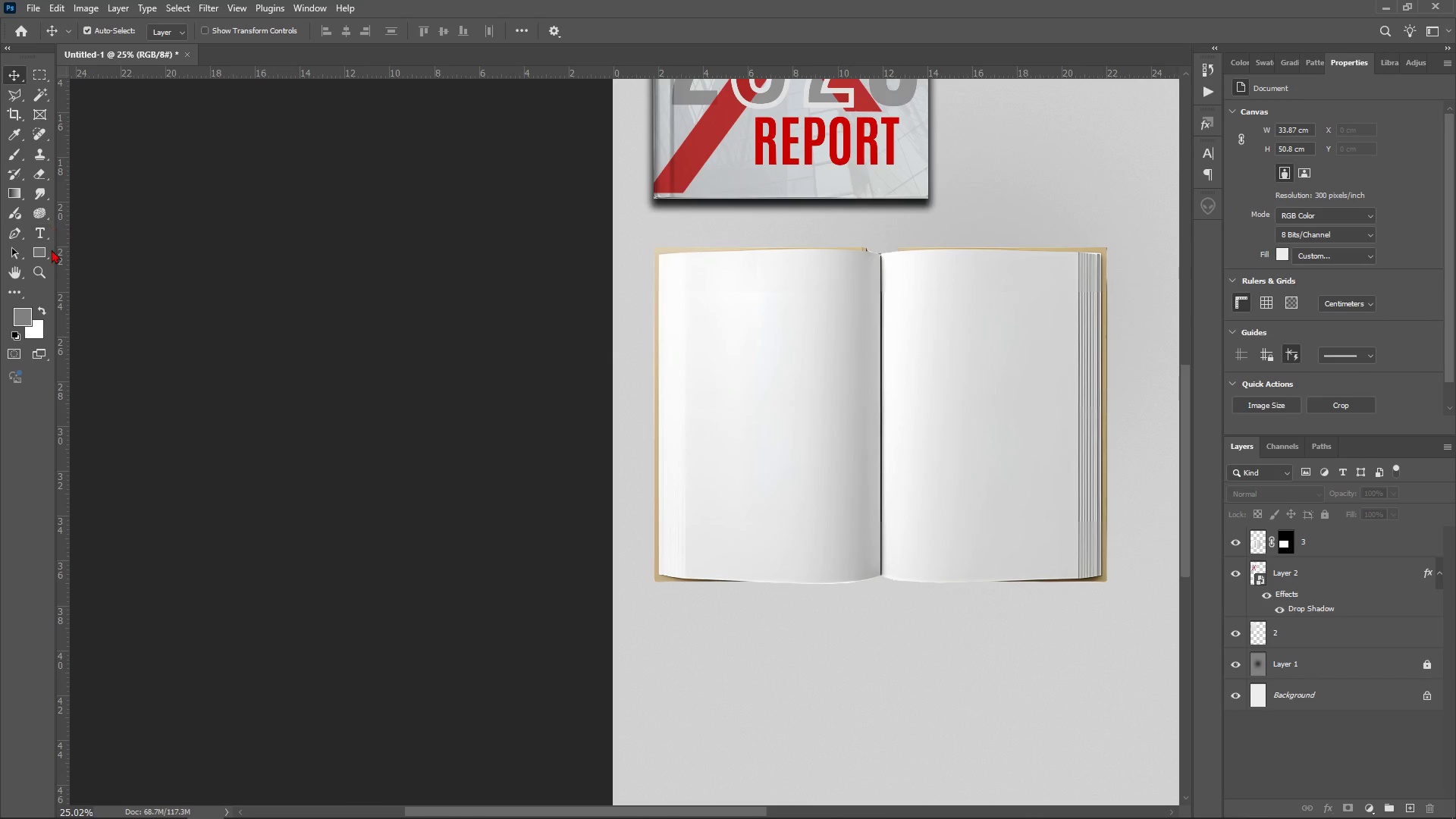 
left_click([46, 253])
 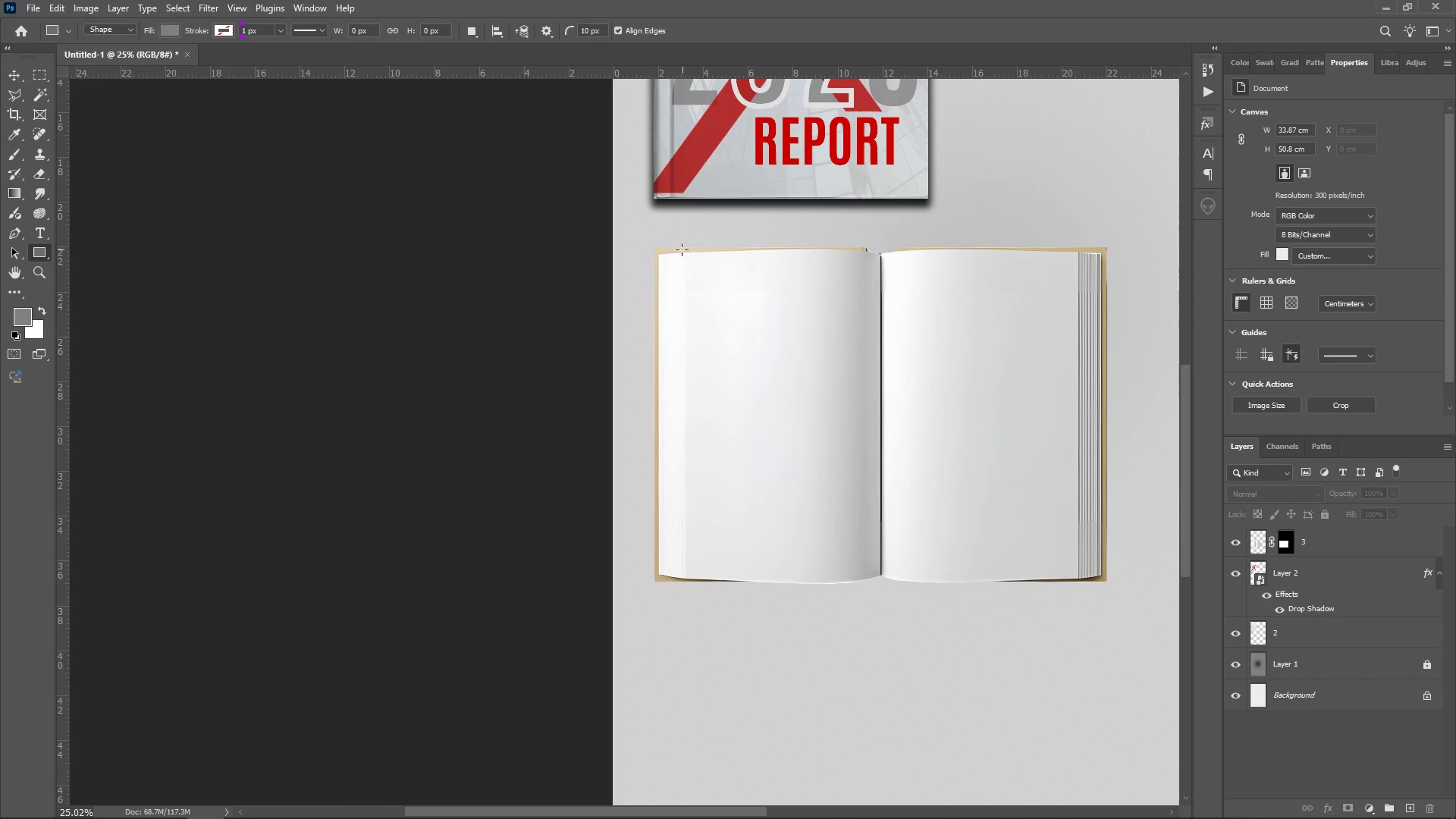 
left_click_drag(start_coordinate=[679, 245], to_coordinate=[881, 595])
 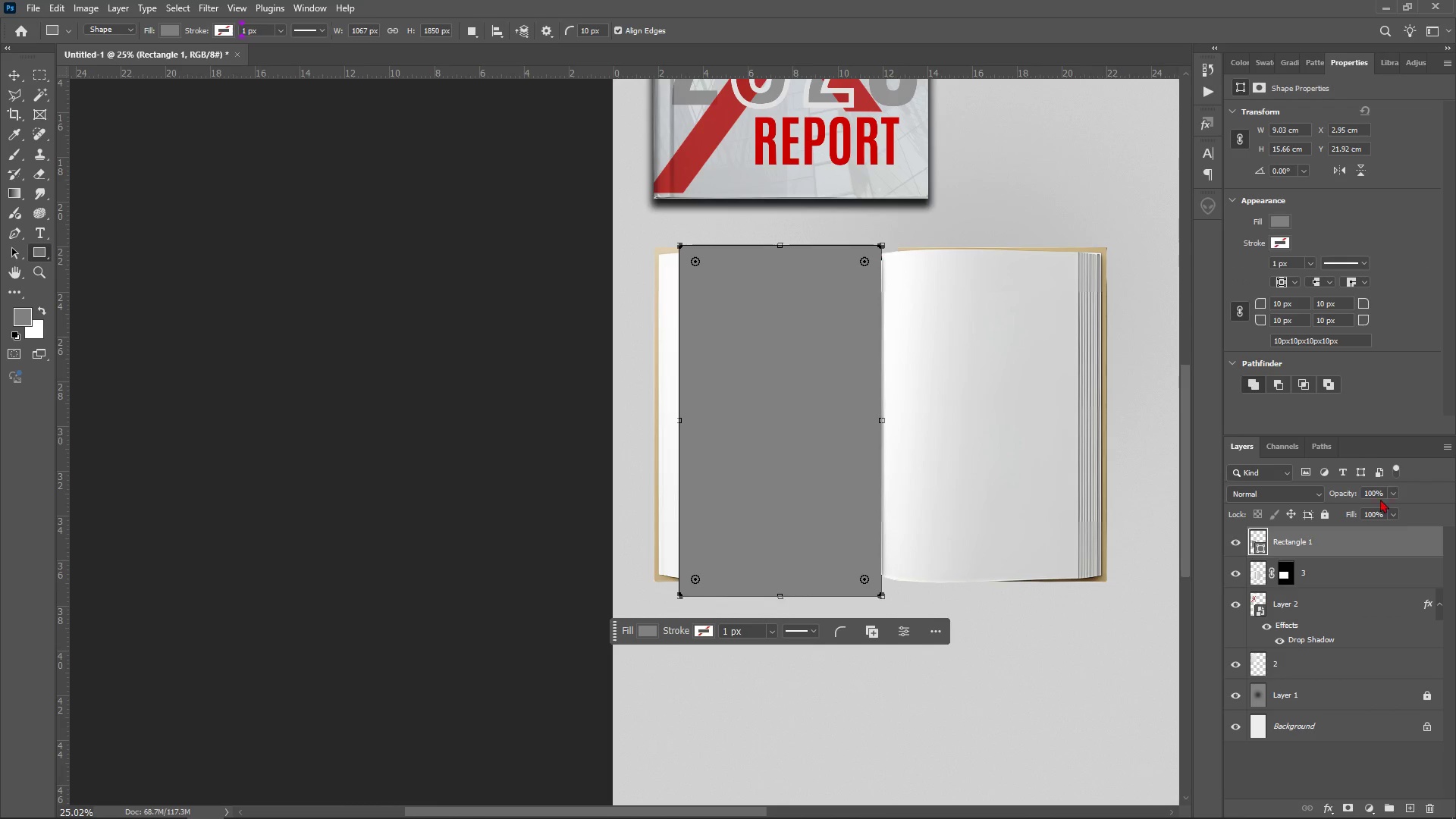 
left_click([1389, 491])
 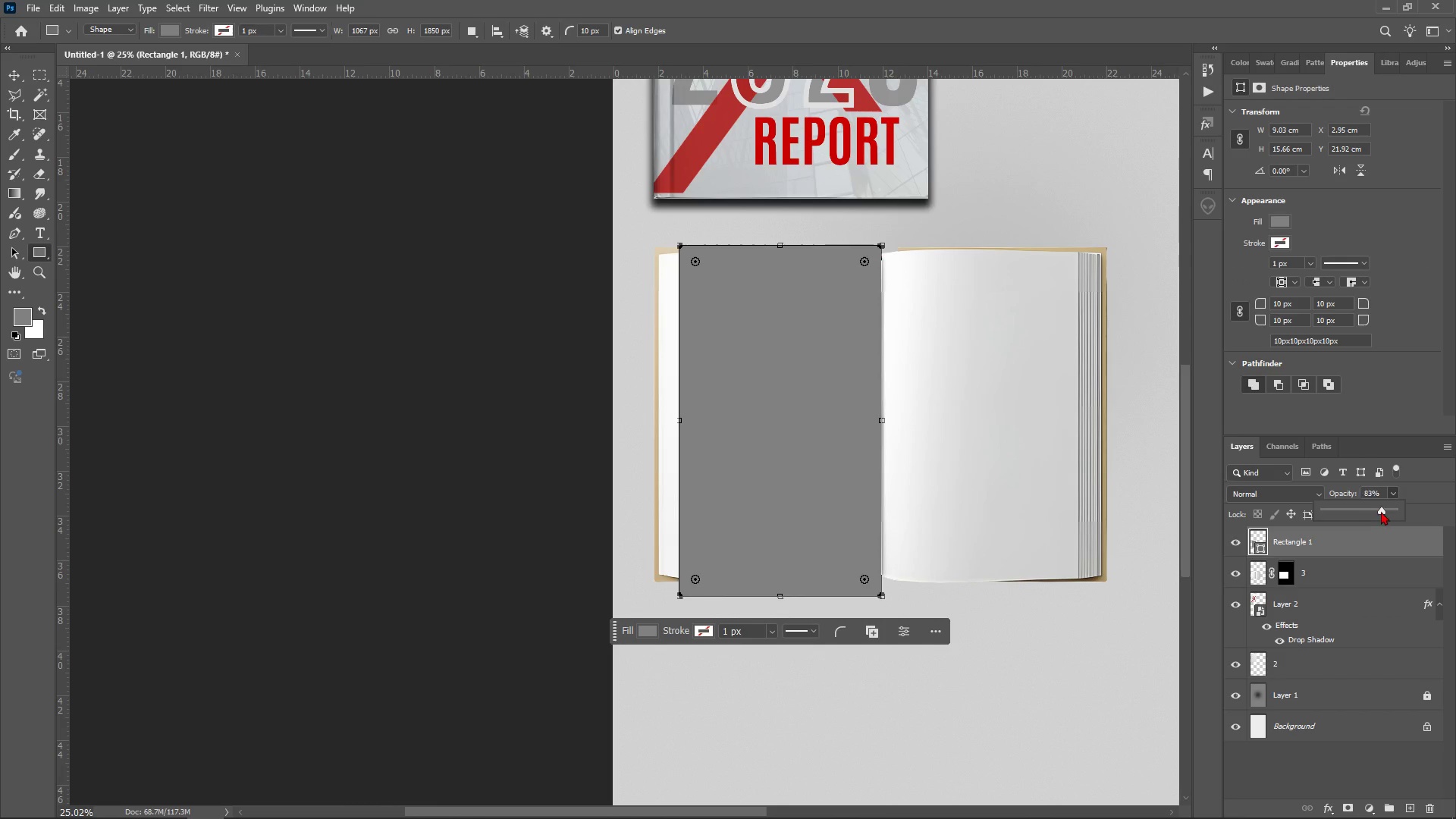 
left_click_drag(start_coordinate=[1384, 511], to_coordinate=[1357, 513])
 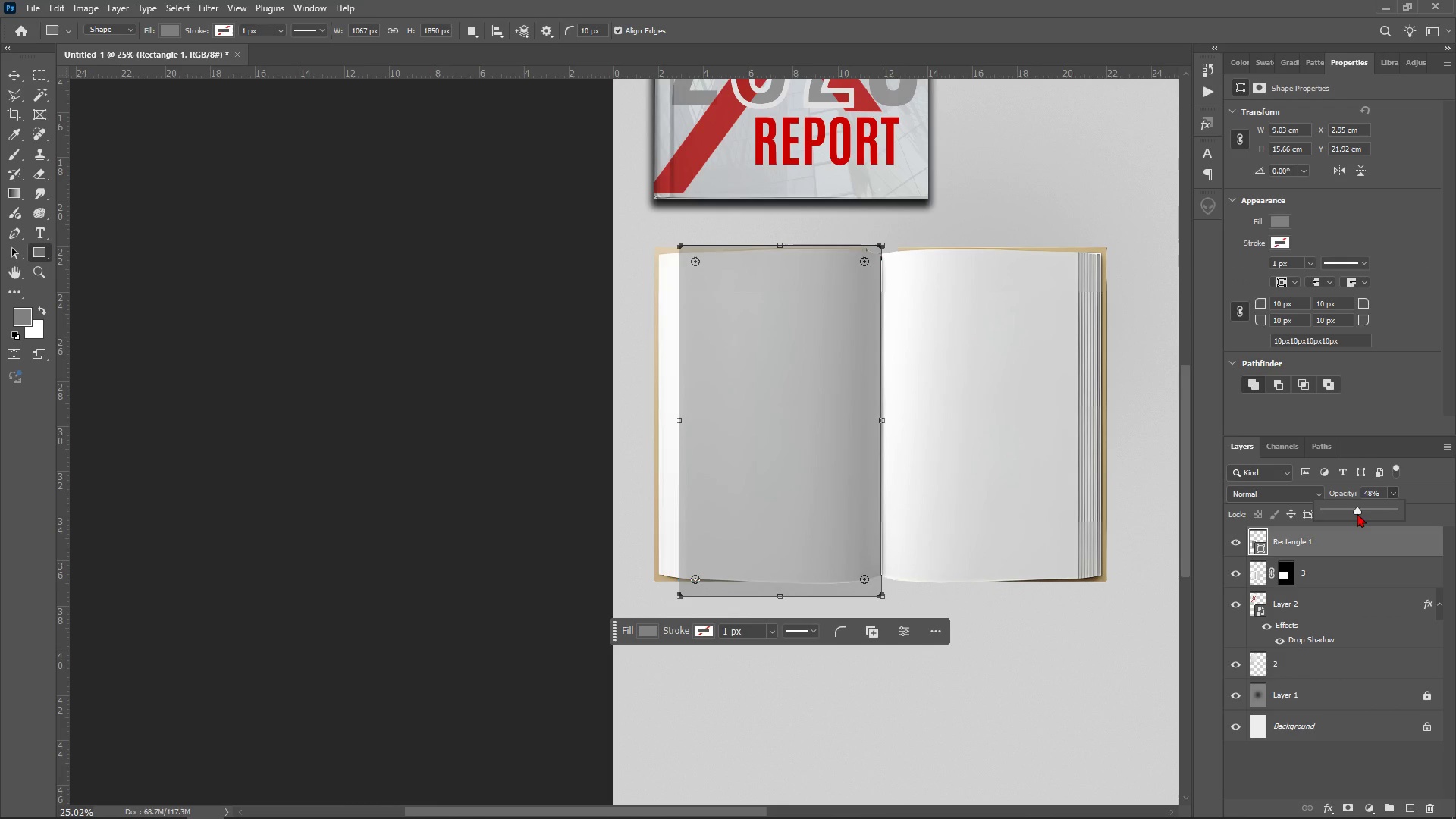 
left_click_drag(start_coordinate=[1357, 513], to_coordinate=[1349, 513])
 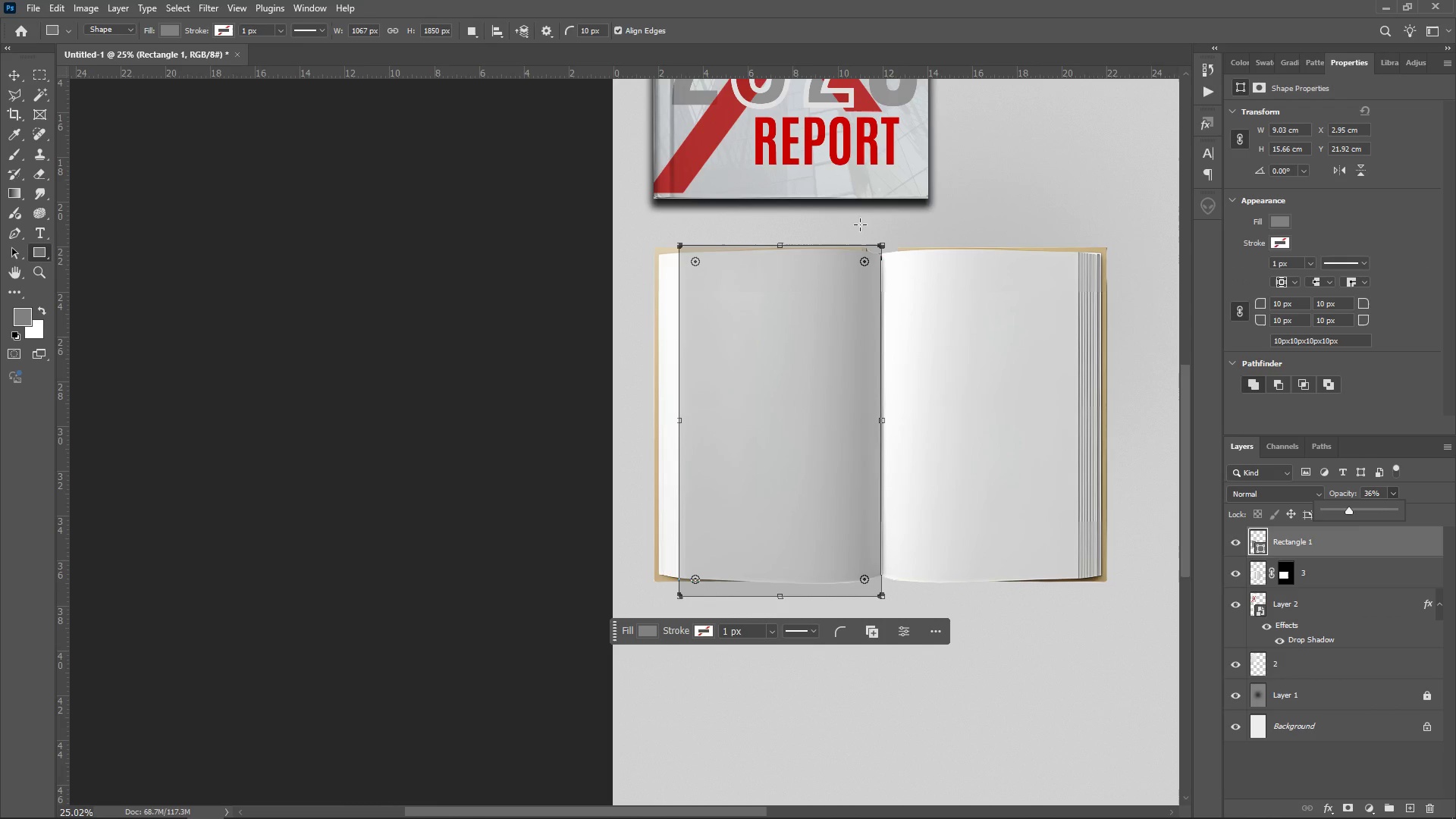 
hold_key(key=AltLeft, duration=1.03)
scroll: coordinate [873, 249], scroll_direction: up, amount: 10.0
 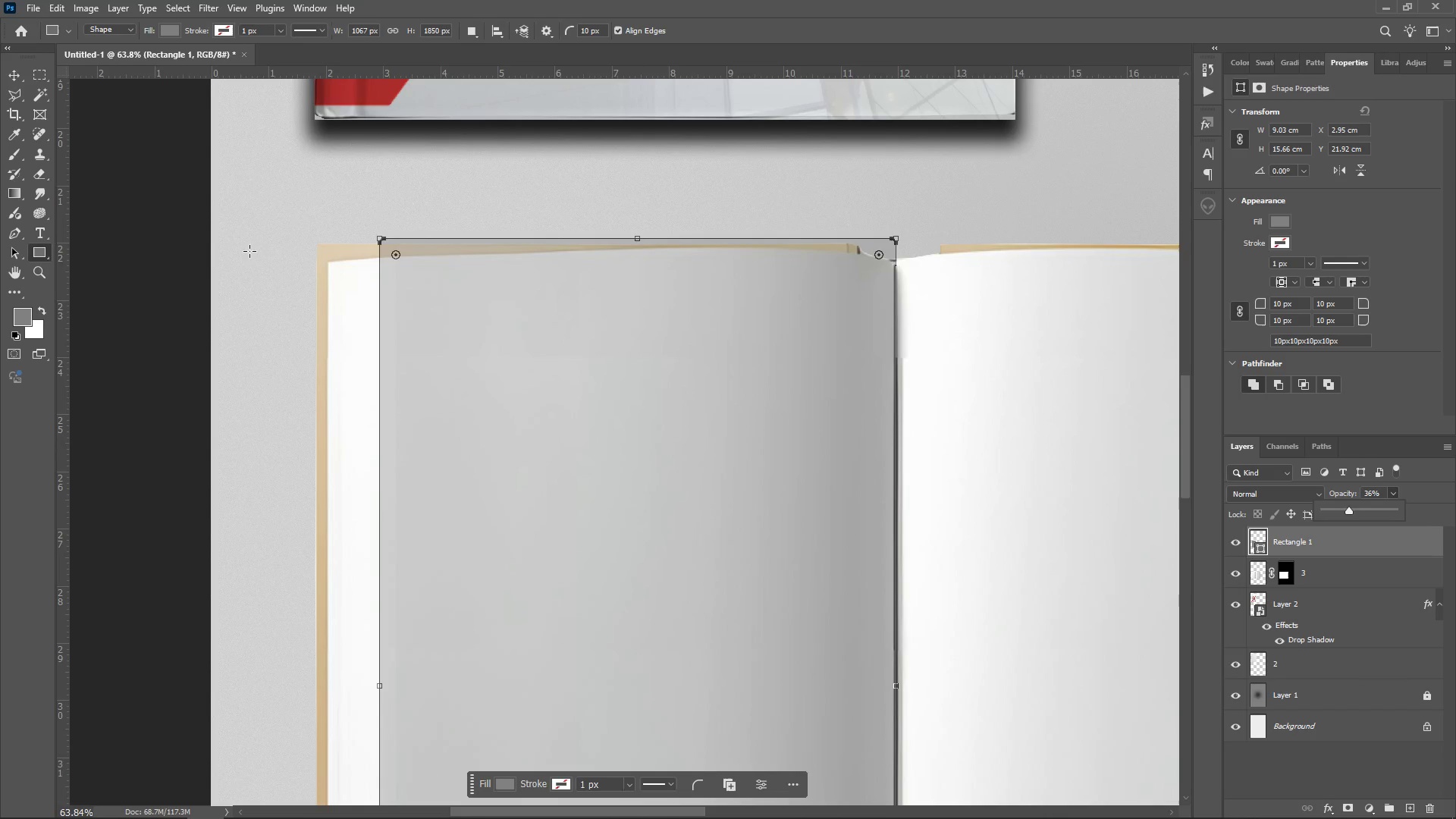 
wait(5.39)
 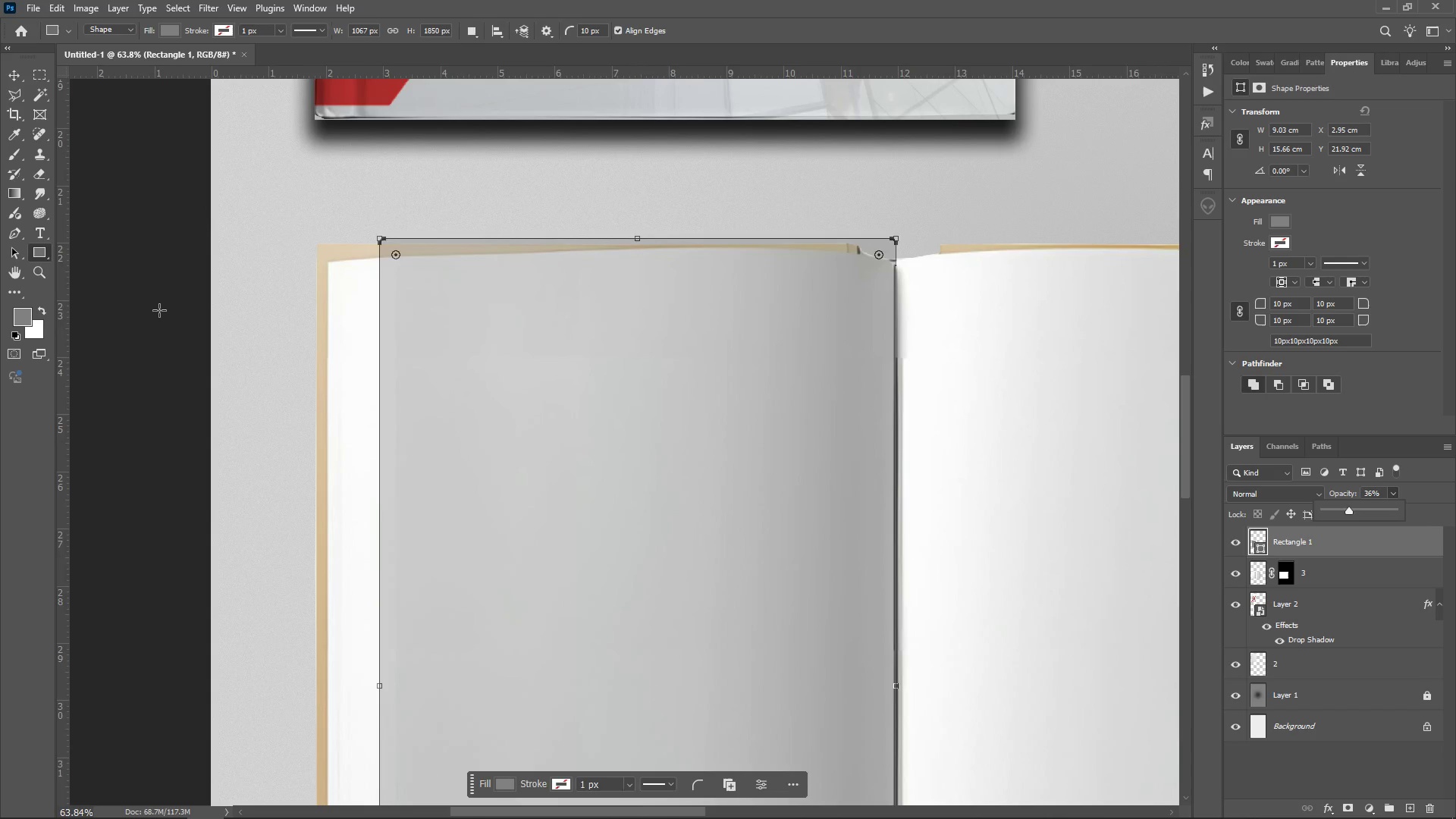 
left_click([18, 71])
 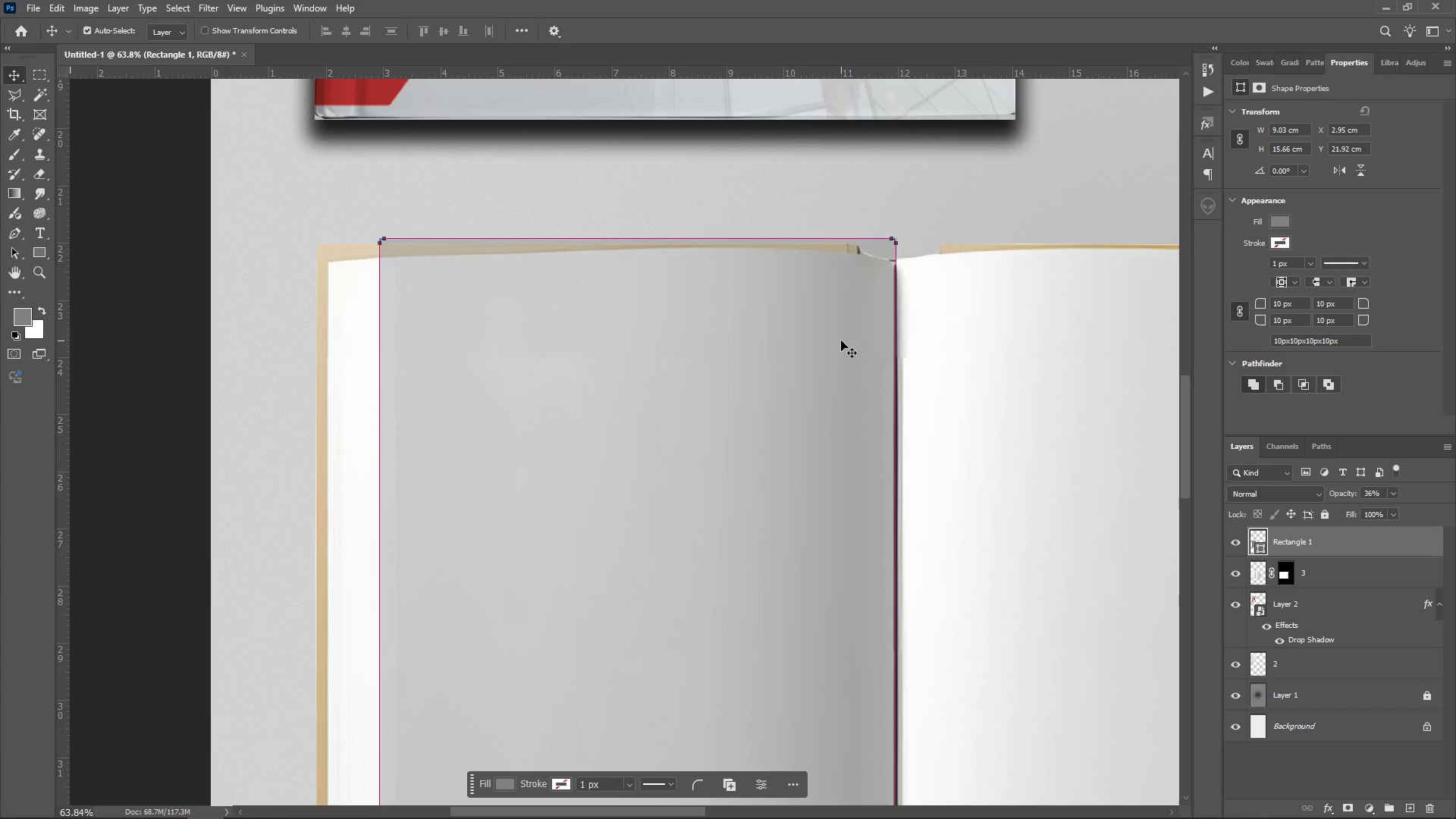 
scroll: coordinate [828, 488], scroll_direction: down, amount: 29.0
 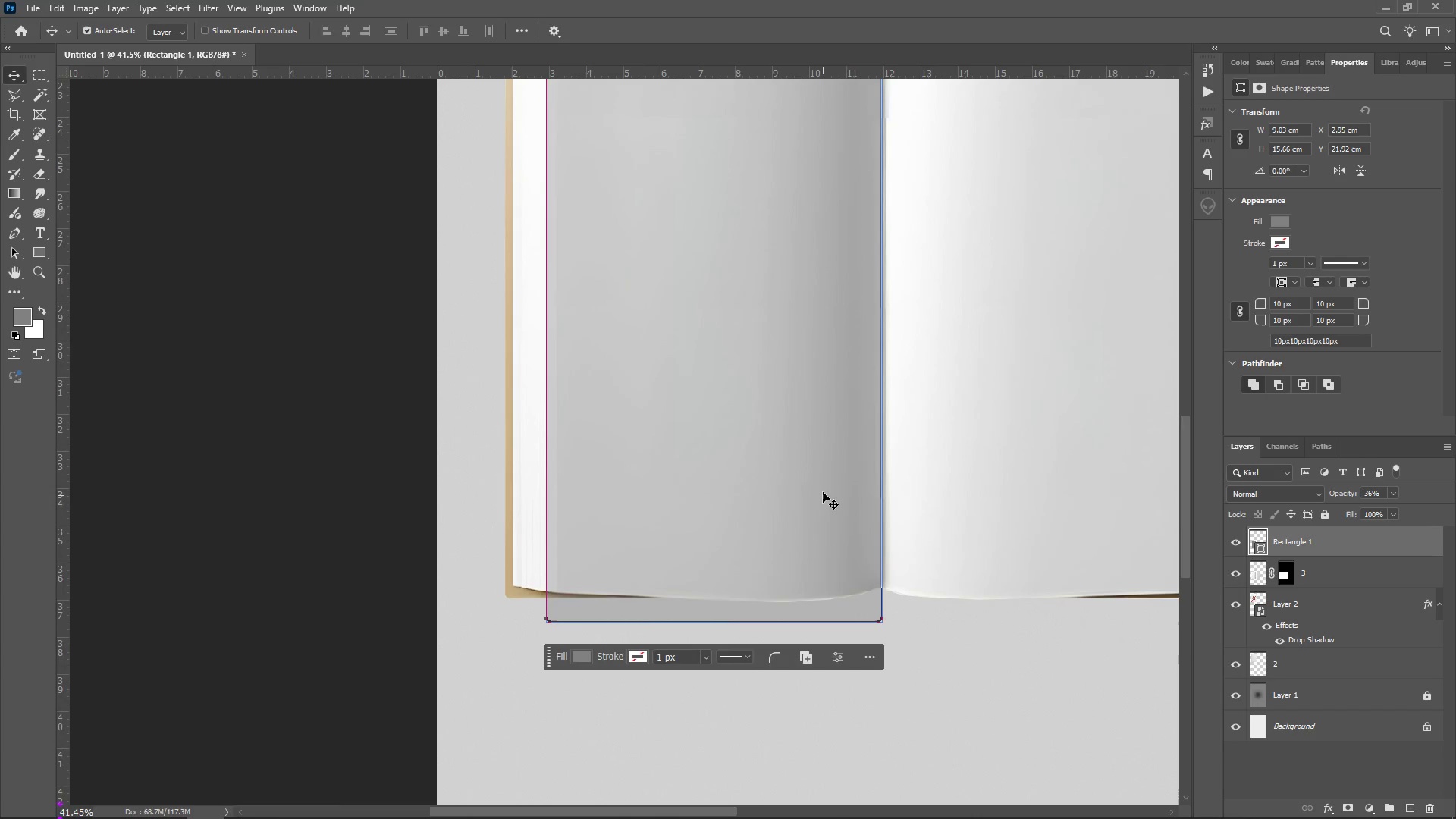 
hold_key(key=AltLeft, duration=0.42)
 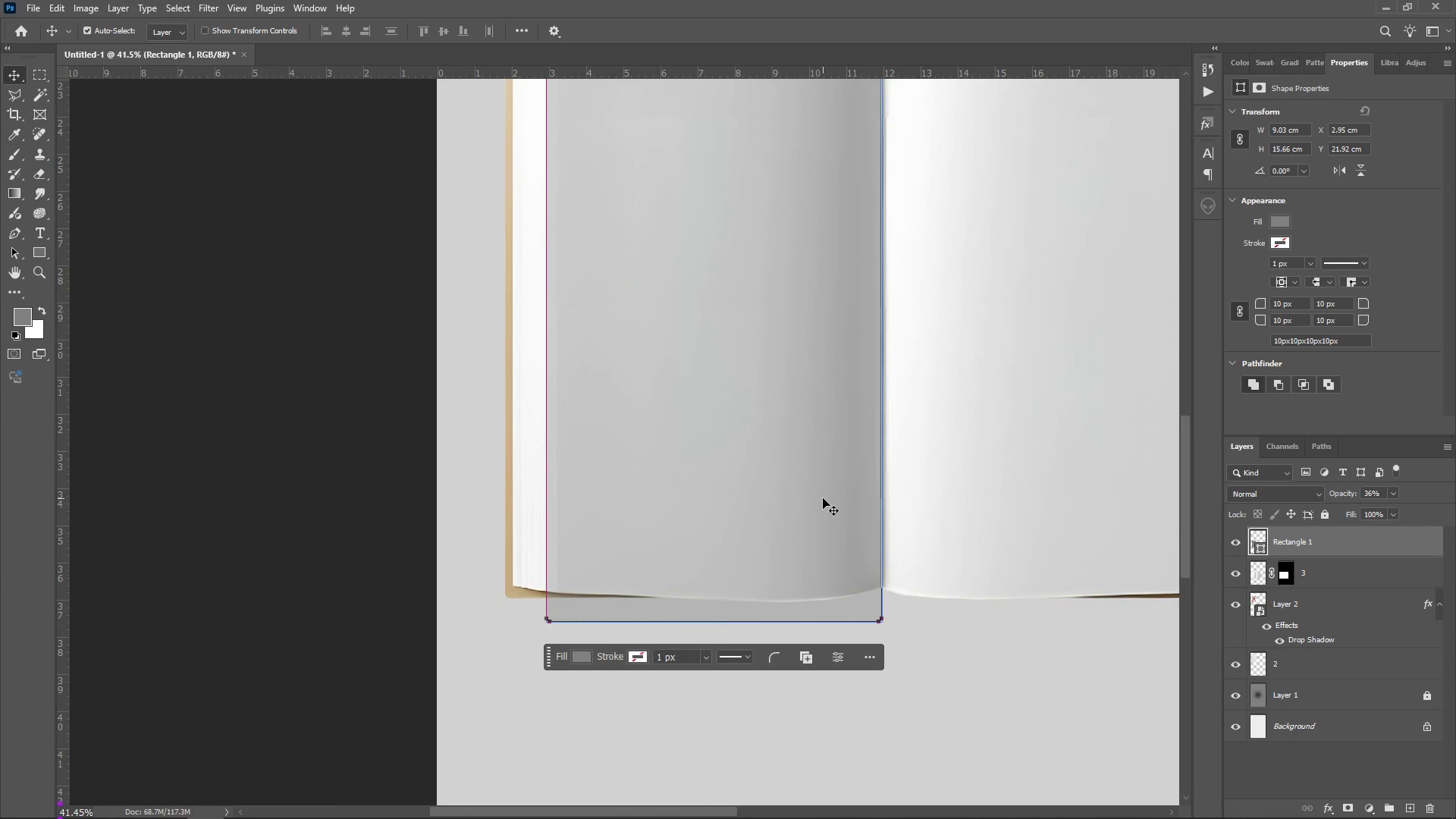 
scroll: coordinate [716, 489], scroll_direction: up, amount: 13.0
 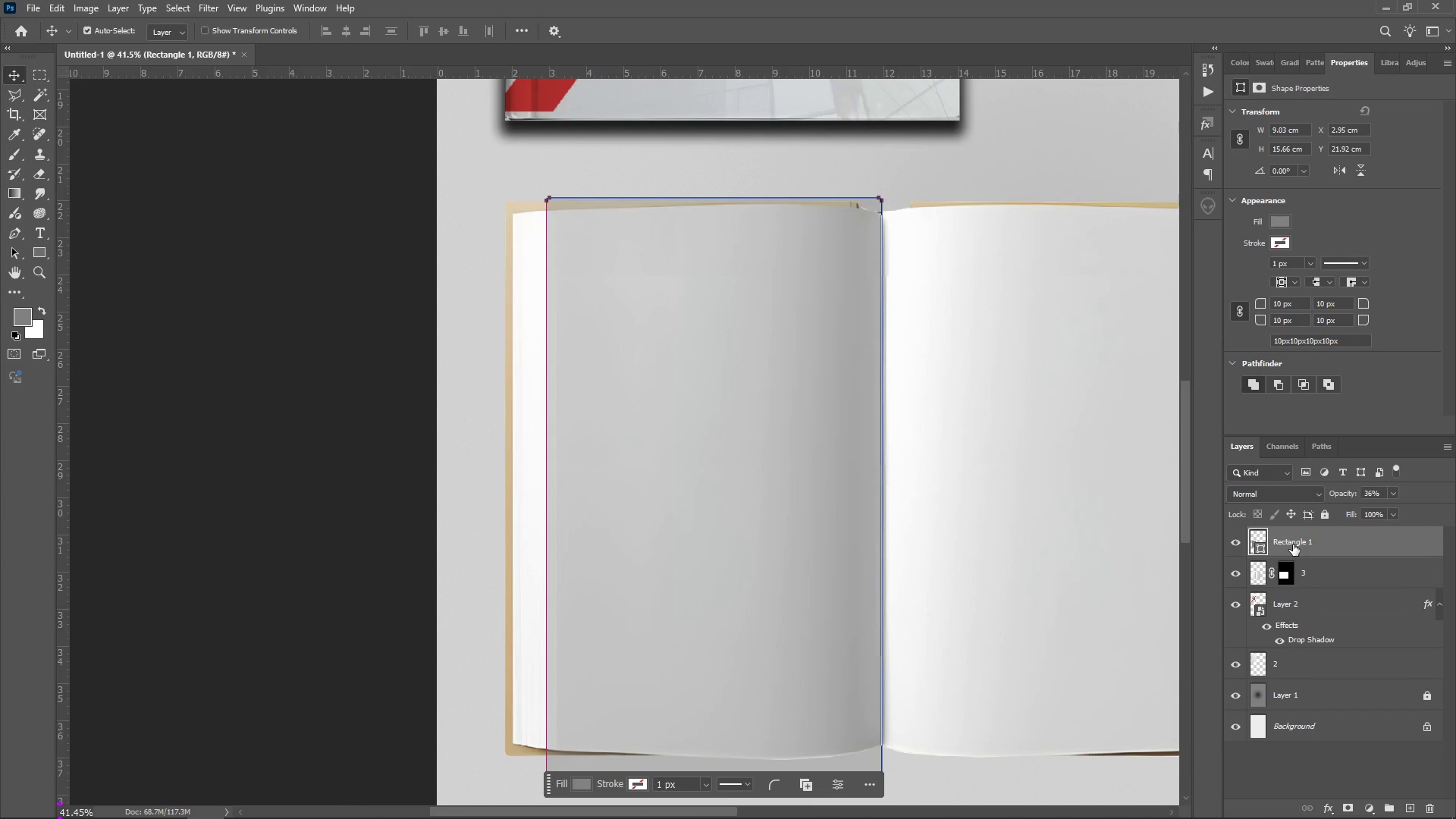 
double_click([1294, 540])
 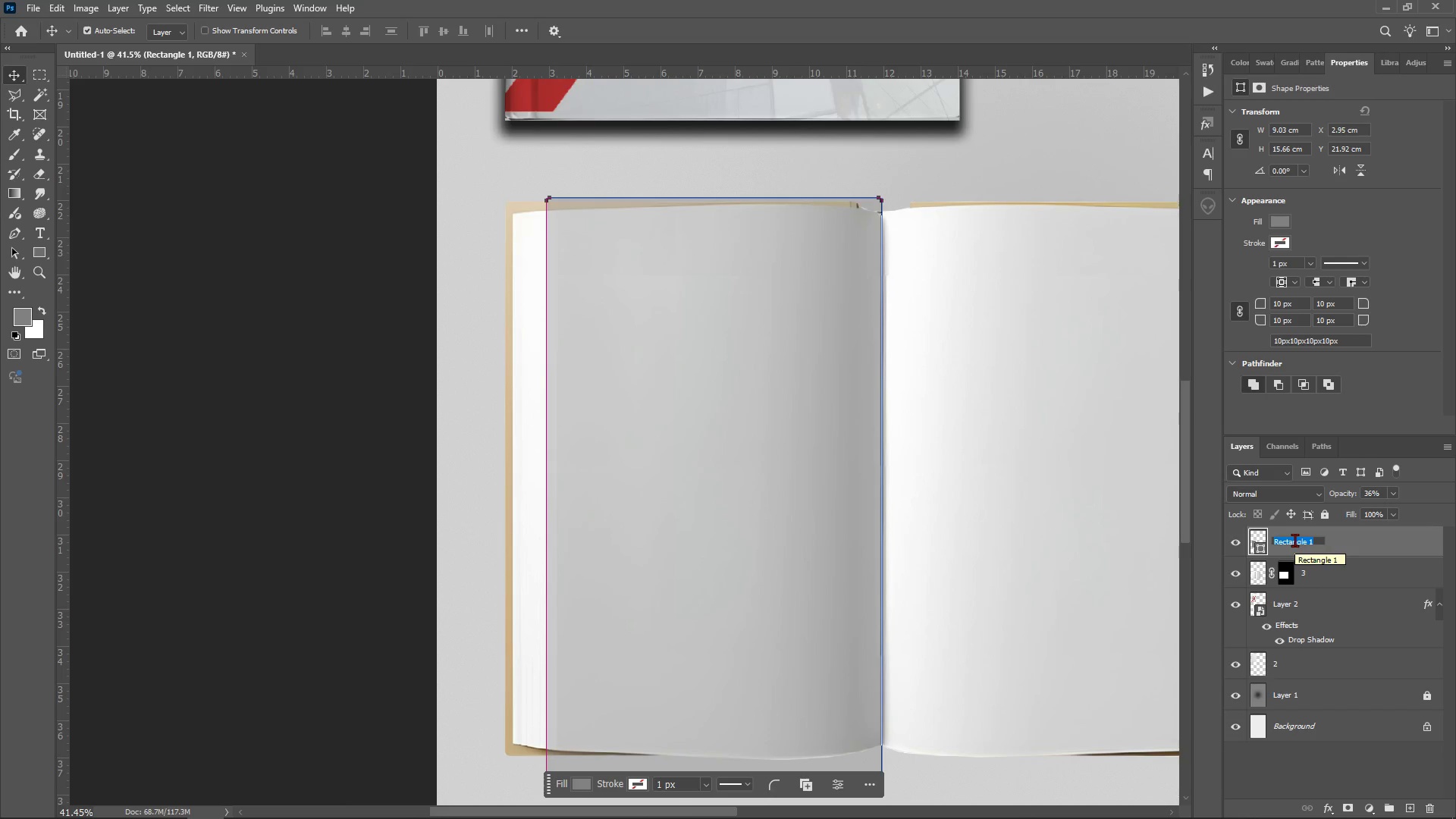 
type(left)
 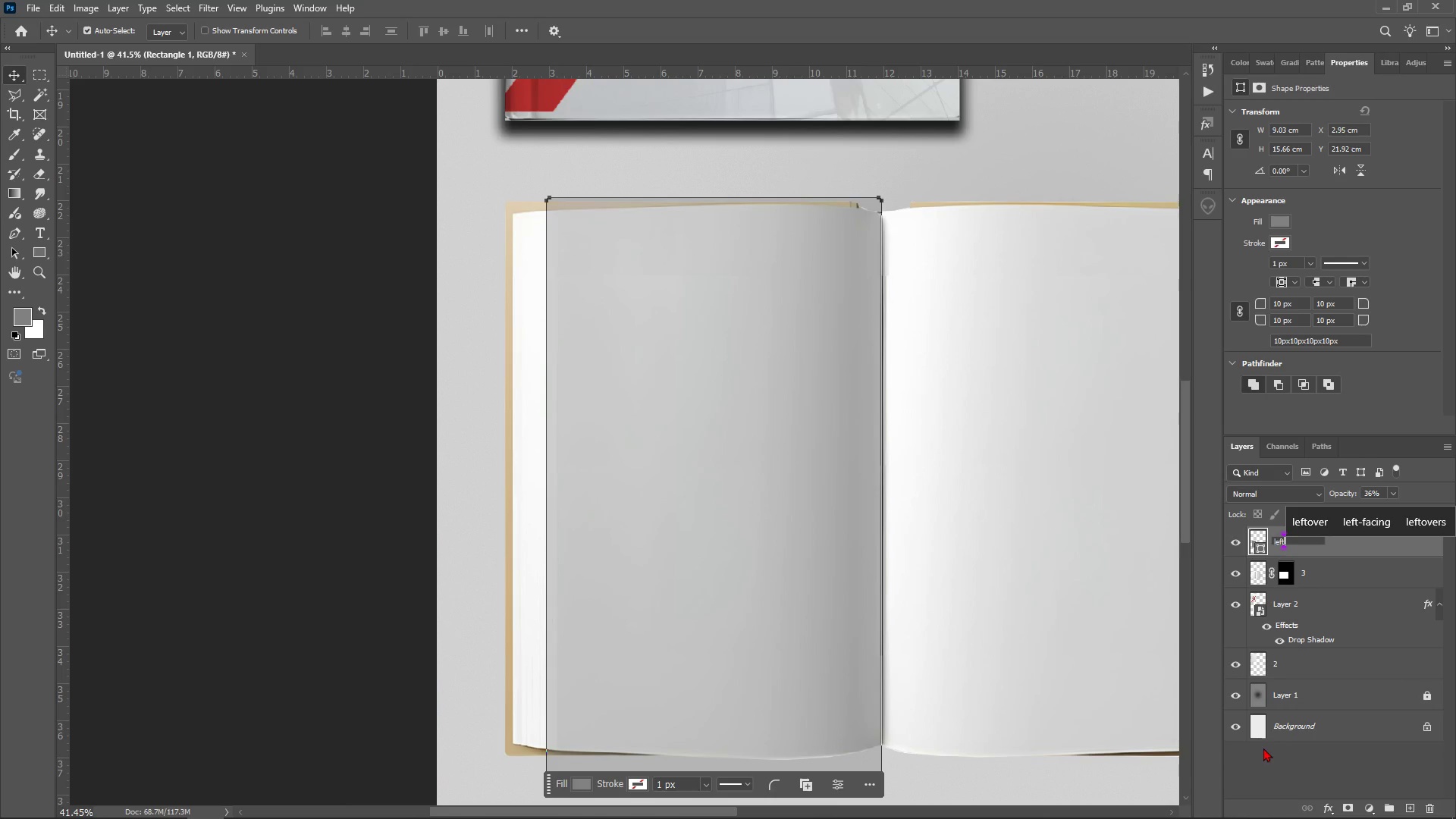 
left_click([1268, 757])
 